 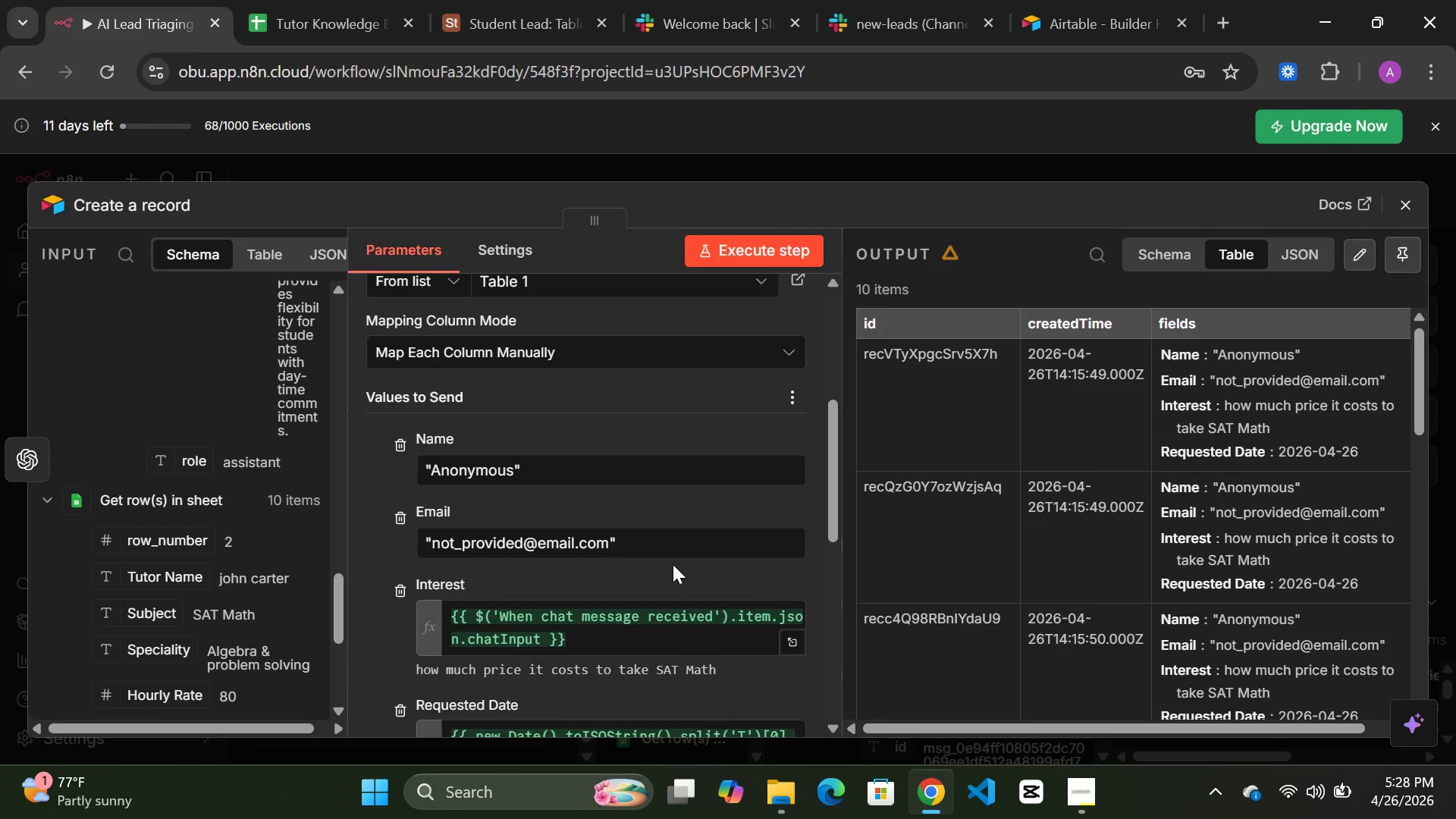 
scroll: coordinate [245, 536], scroll_direction: down, amount: 2.0
 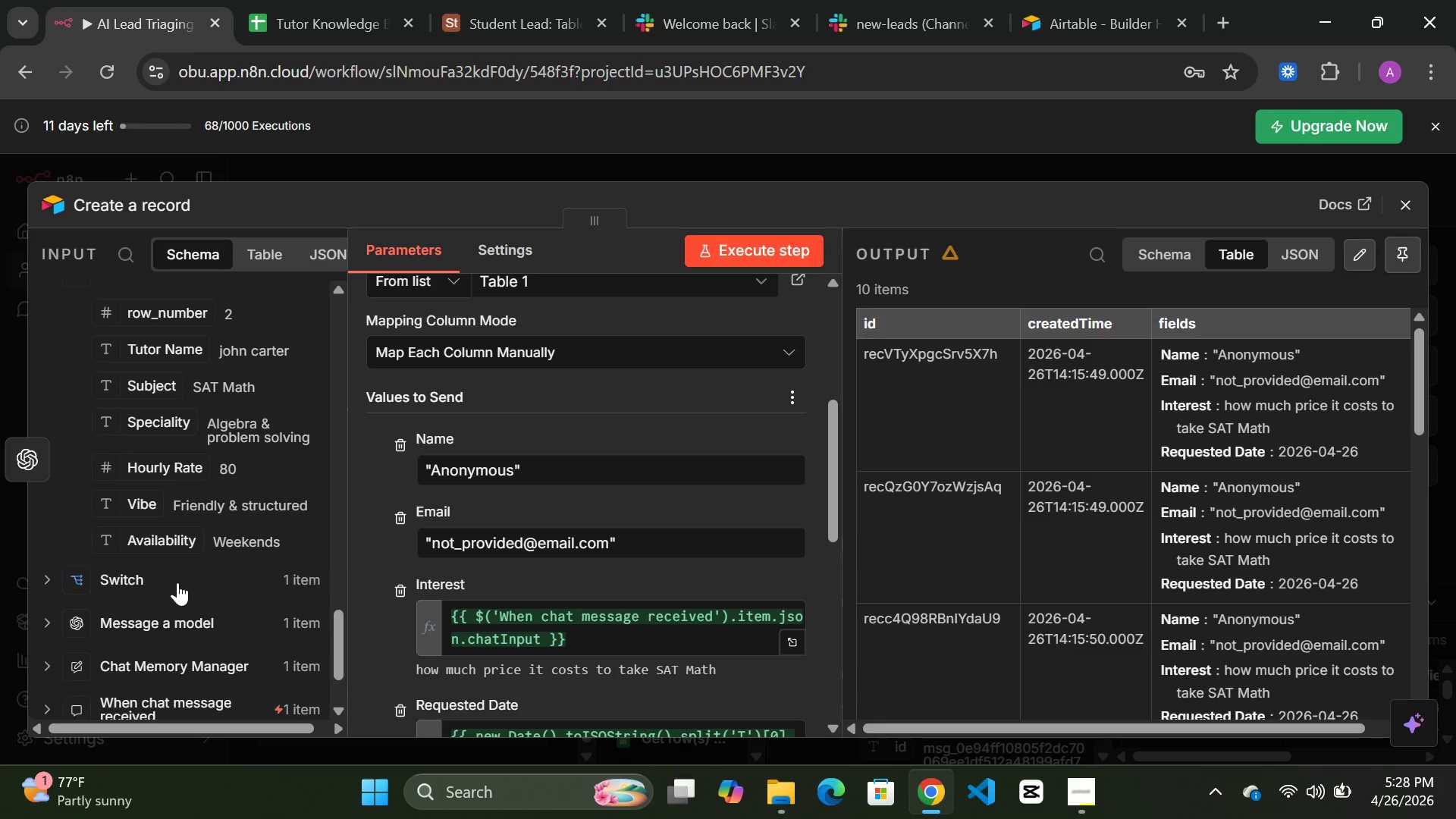 
left_click([174, 582])
 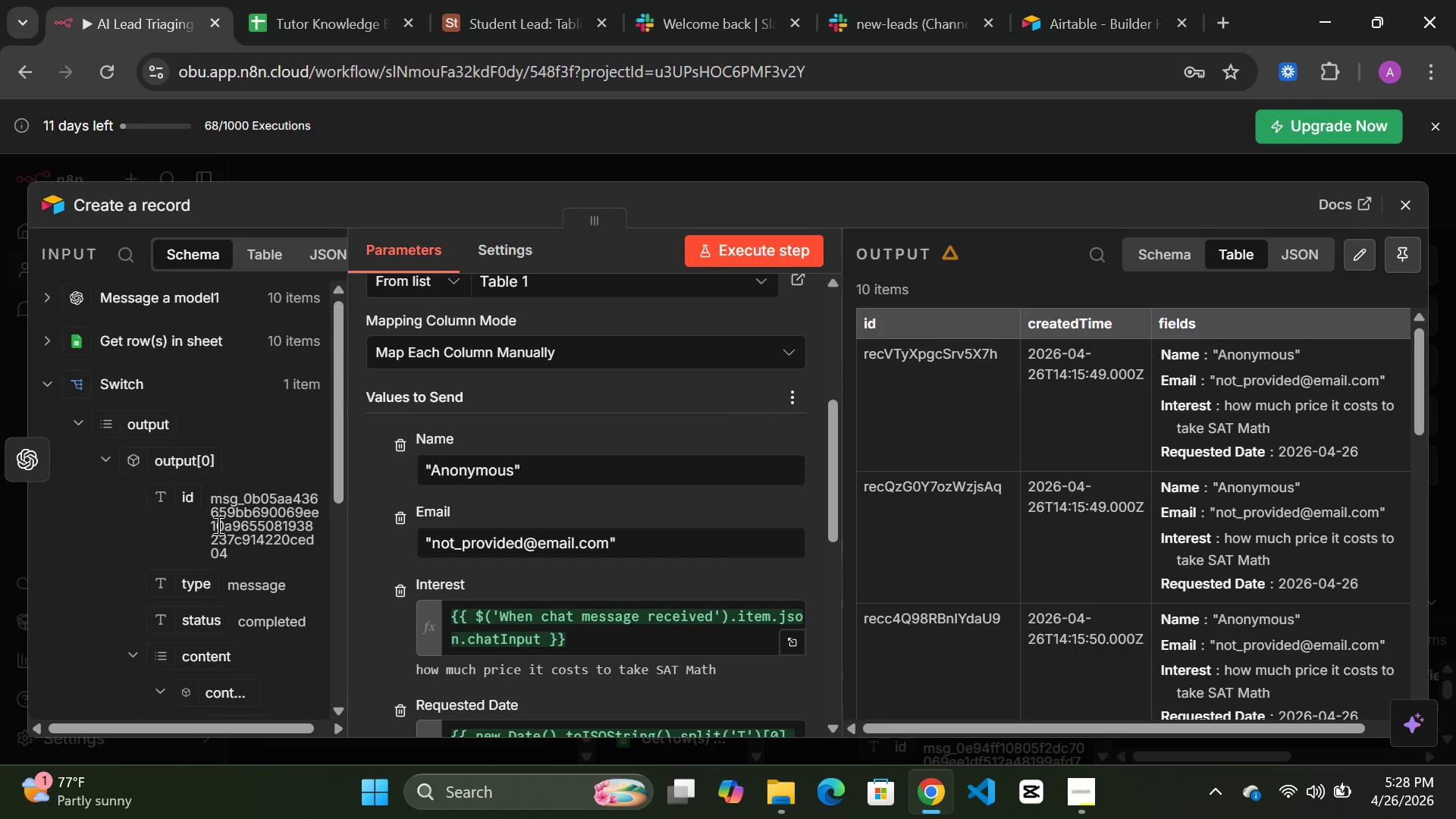 
scroll: coordinate [217, 525], scroll_direction: down, amount: 3.0
 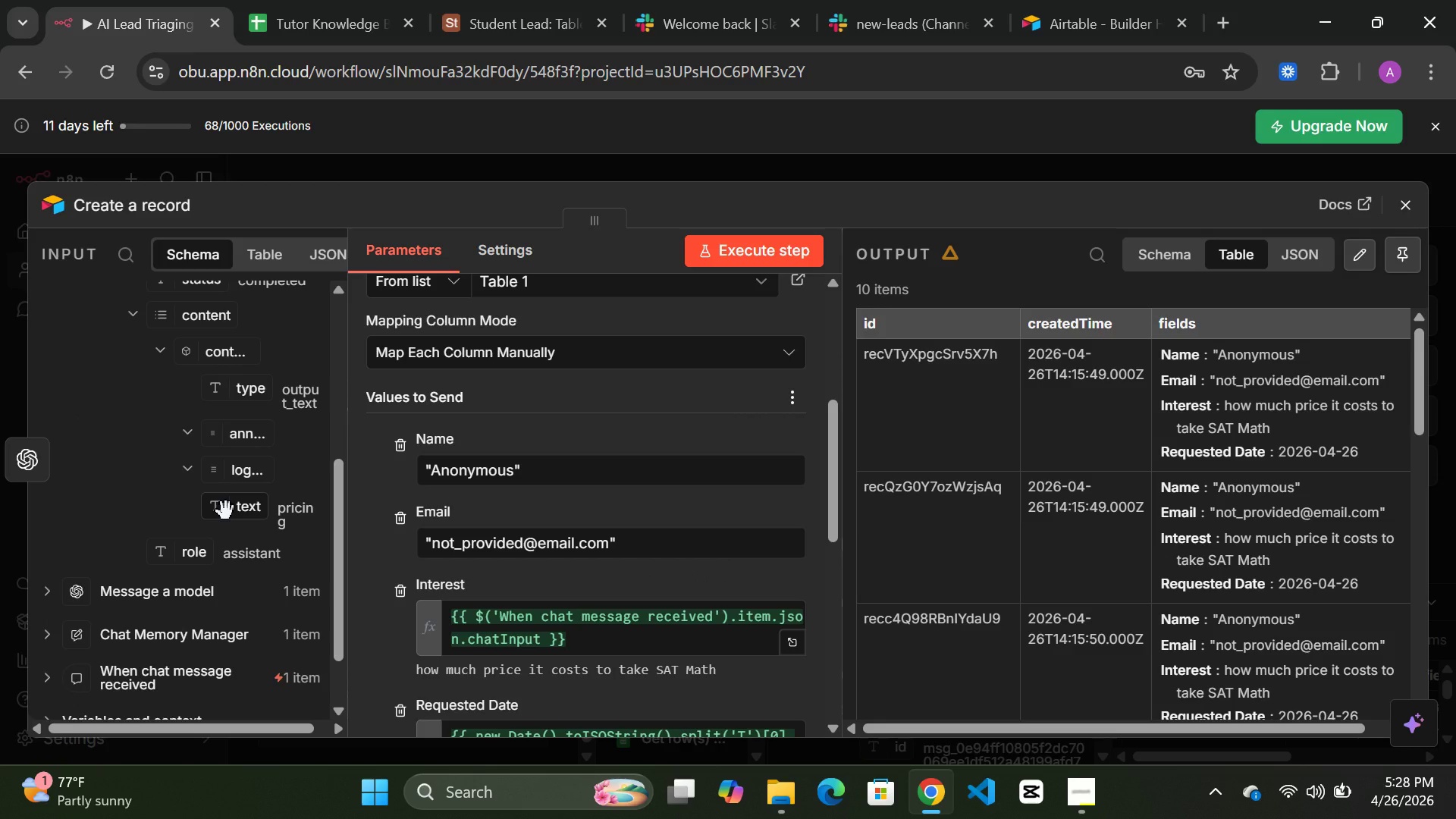 
wait(6.11)
 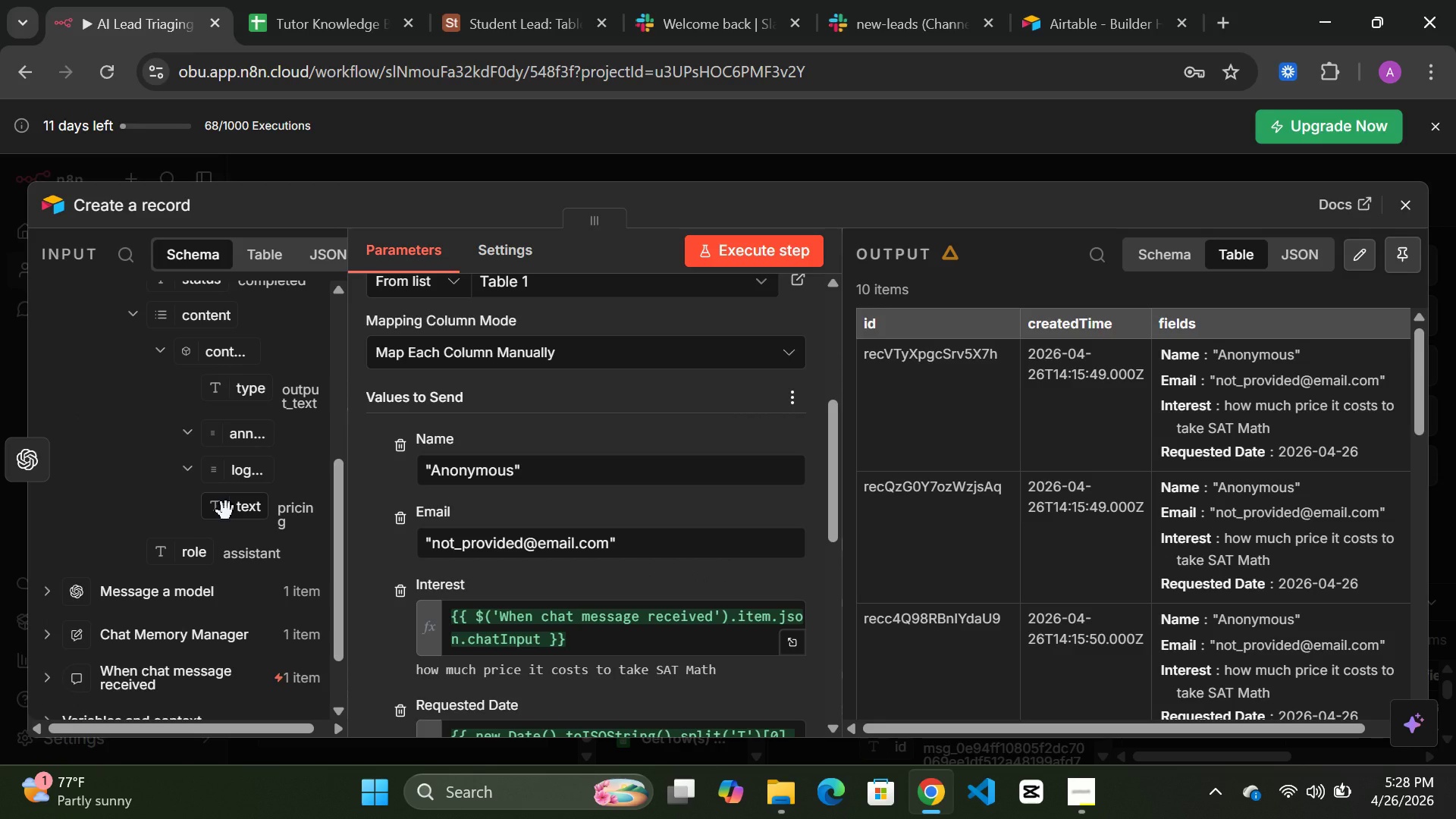 
scroll: coordinate [191, 544], scroll_direction: up, amount: 1.0
 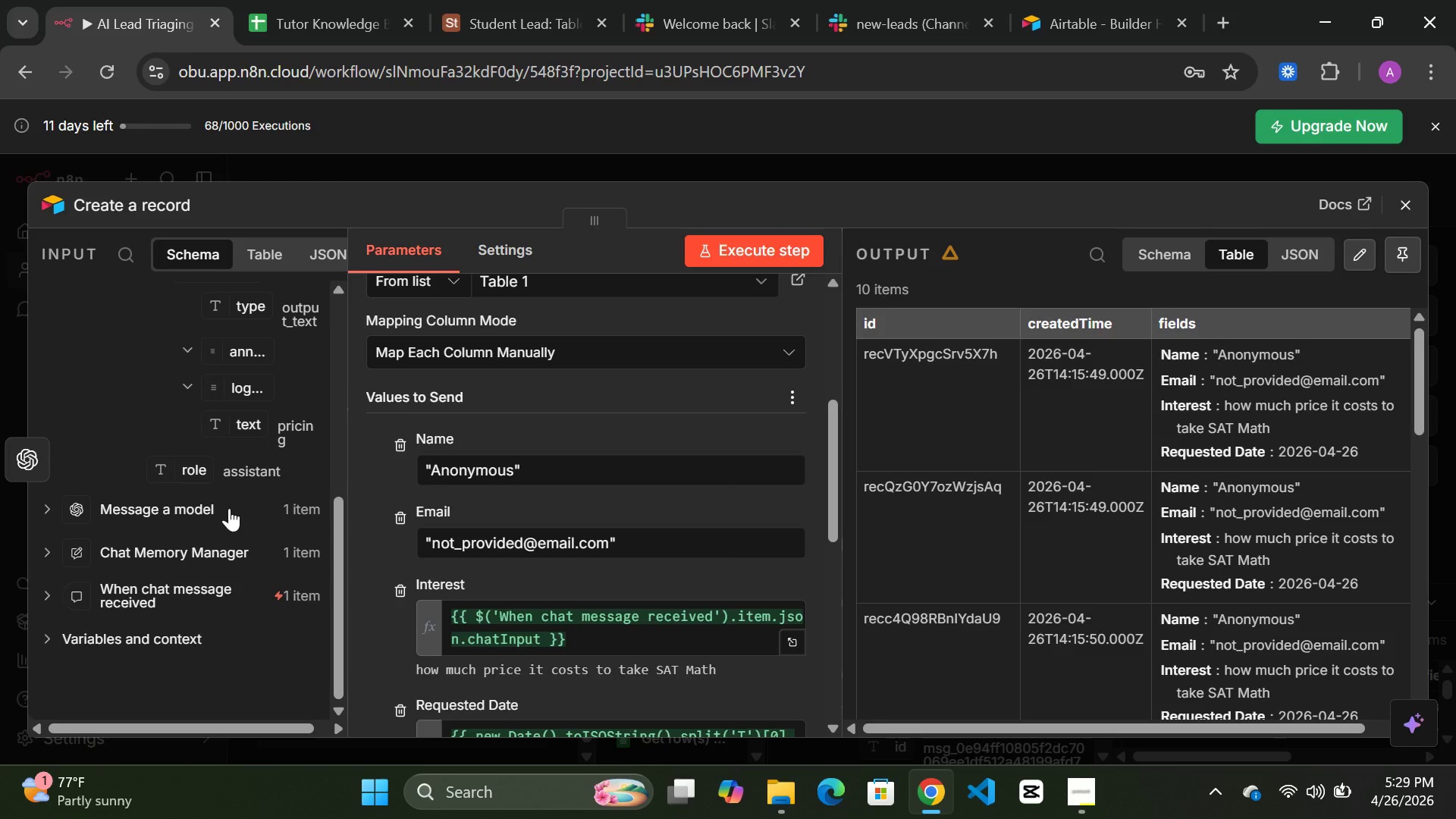 
wait(38.19)
 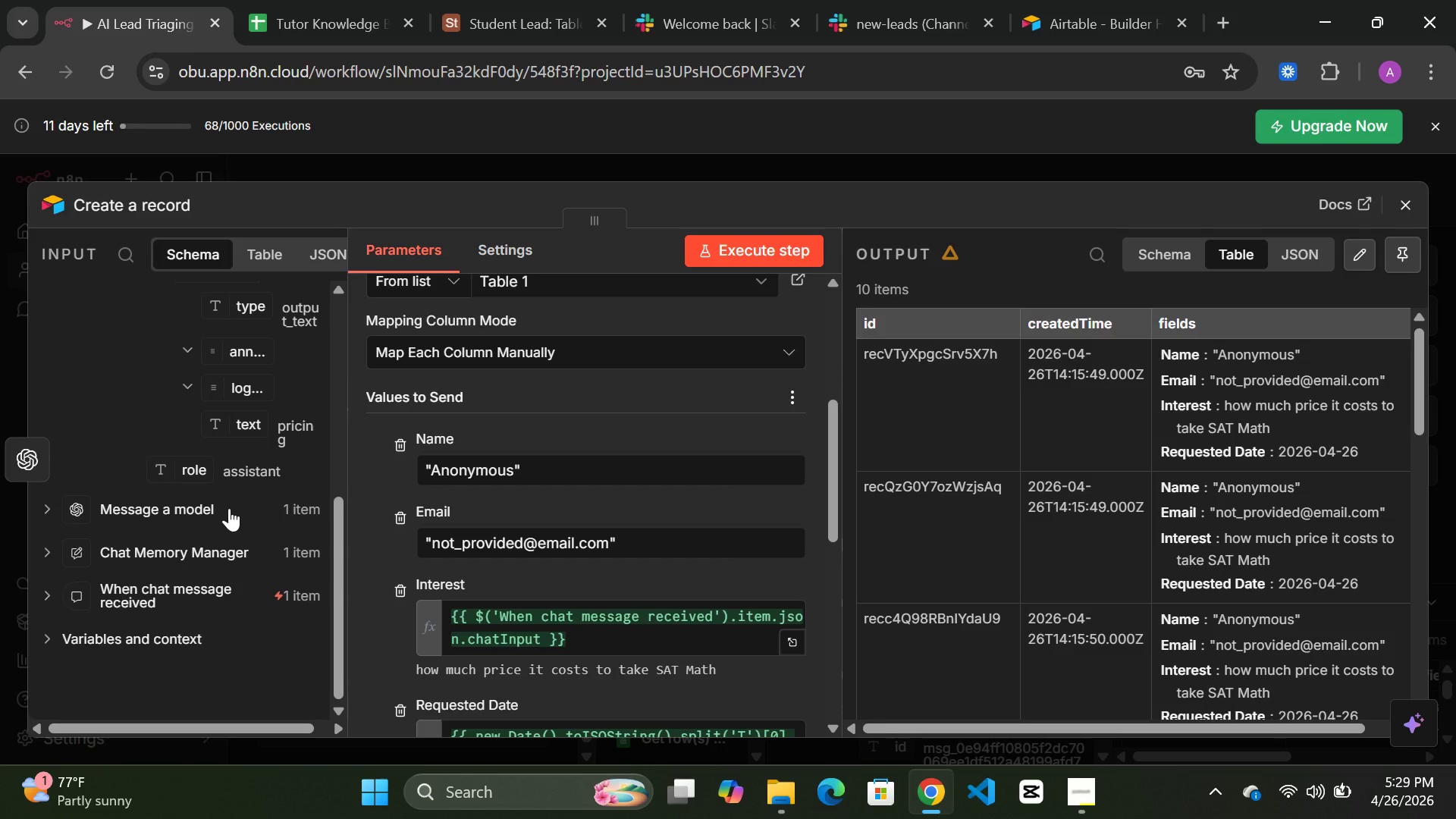 
scroll: coordinate [247, 551], scroll_direction: up, amount: 5.0
 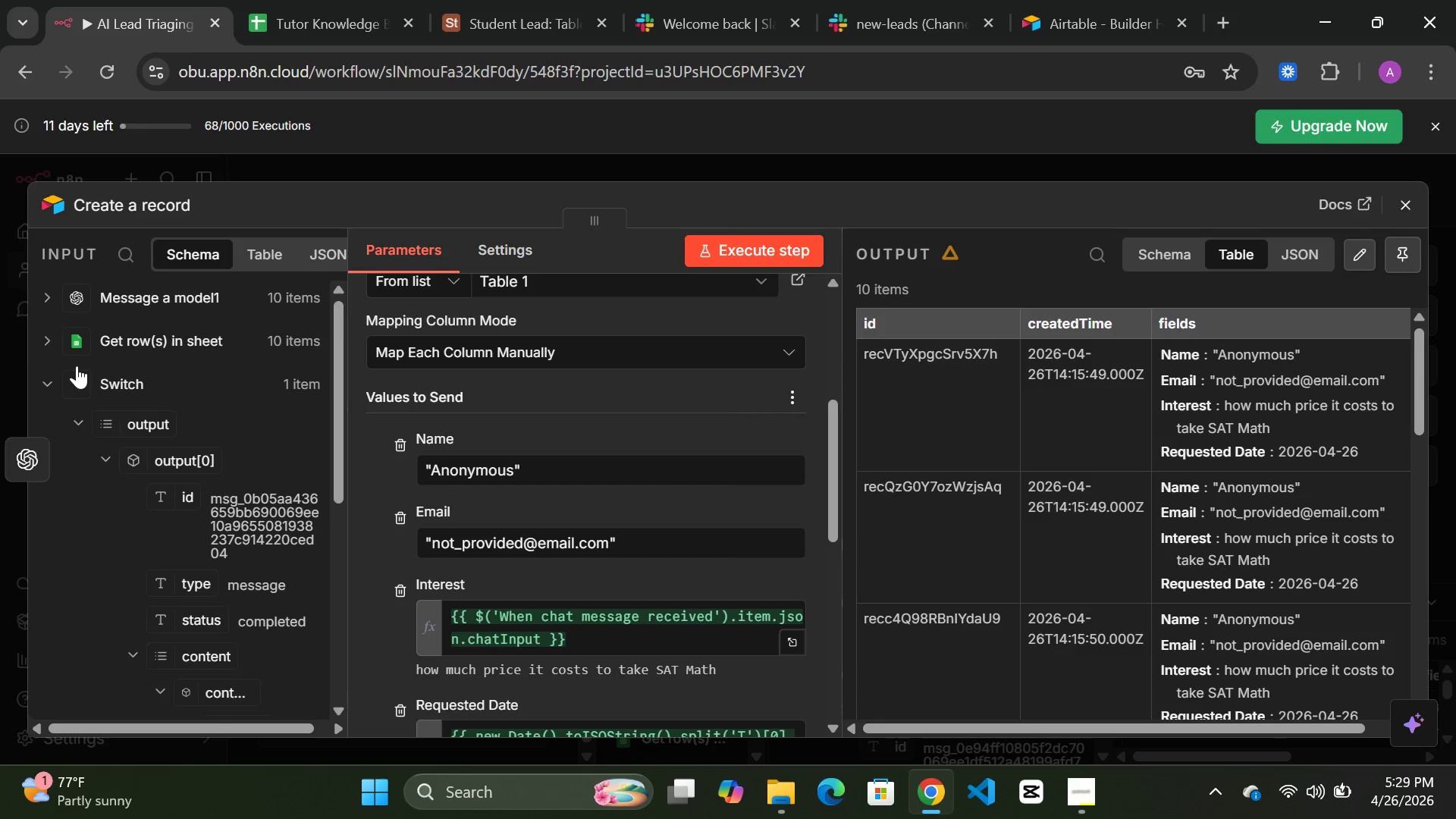 
left_click([49, 382])
 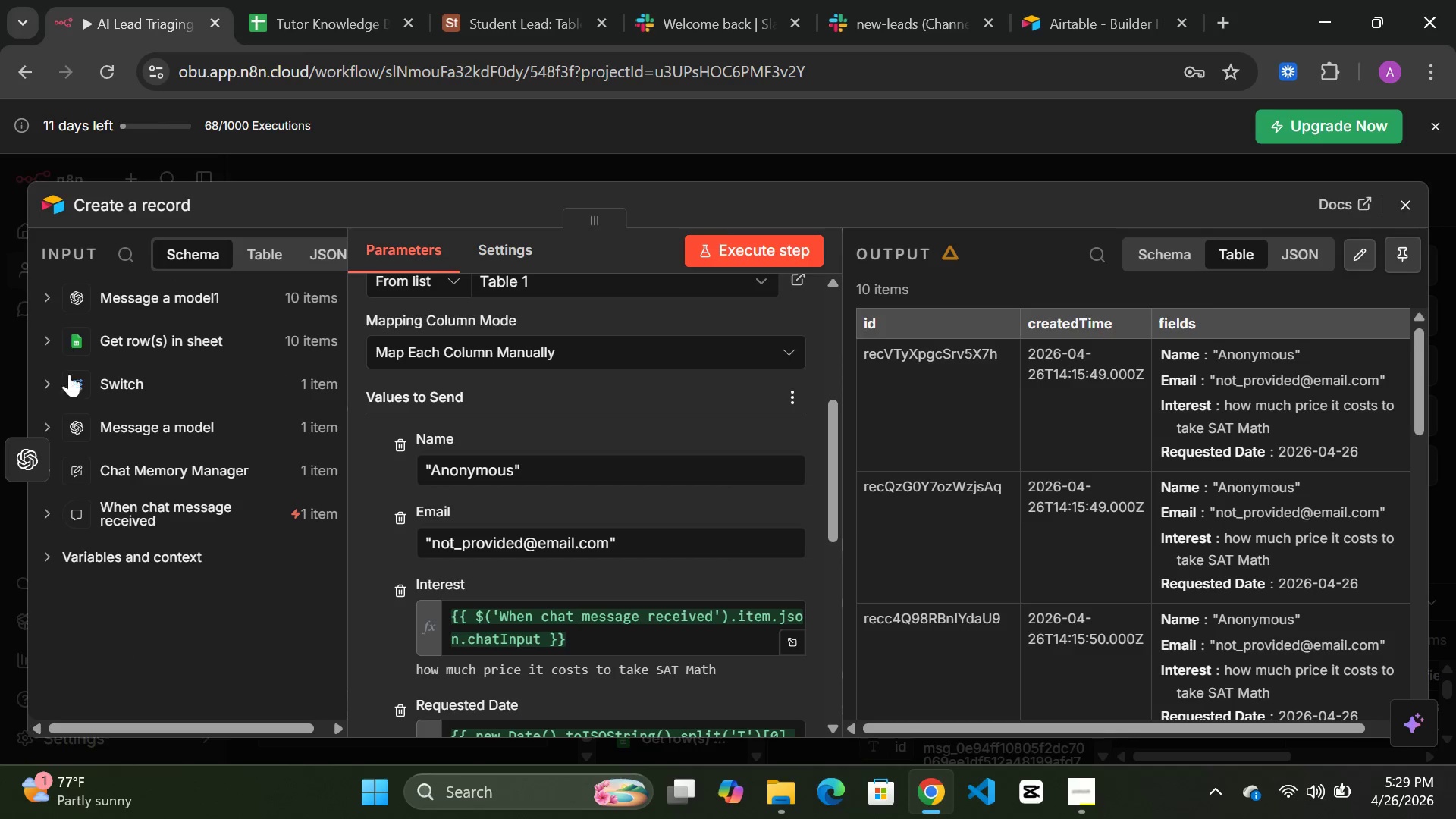 
wait(5.47)
 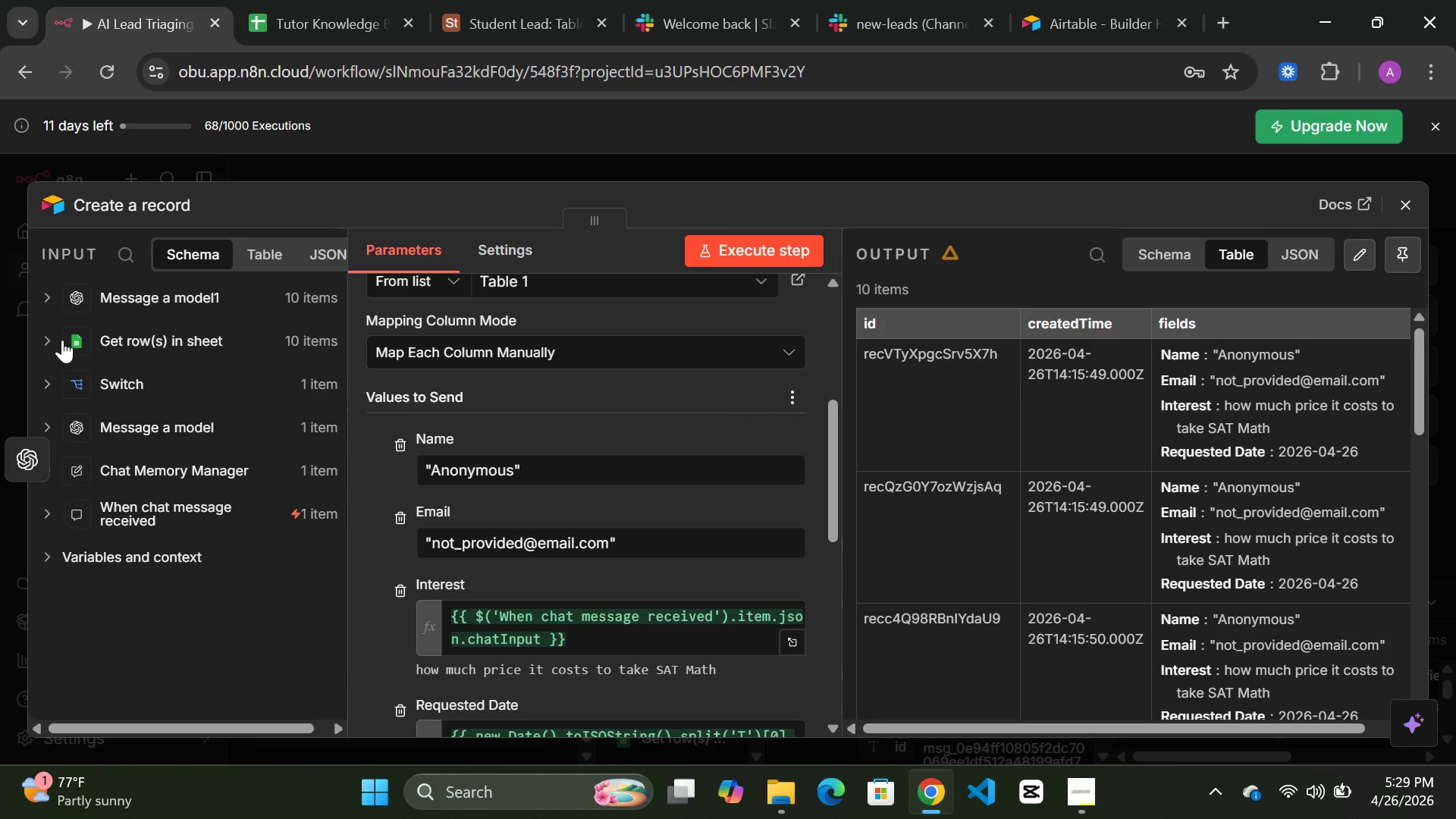 
left_click([54, 425])
 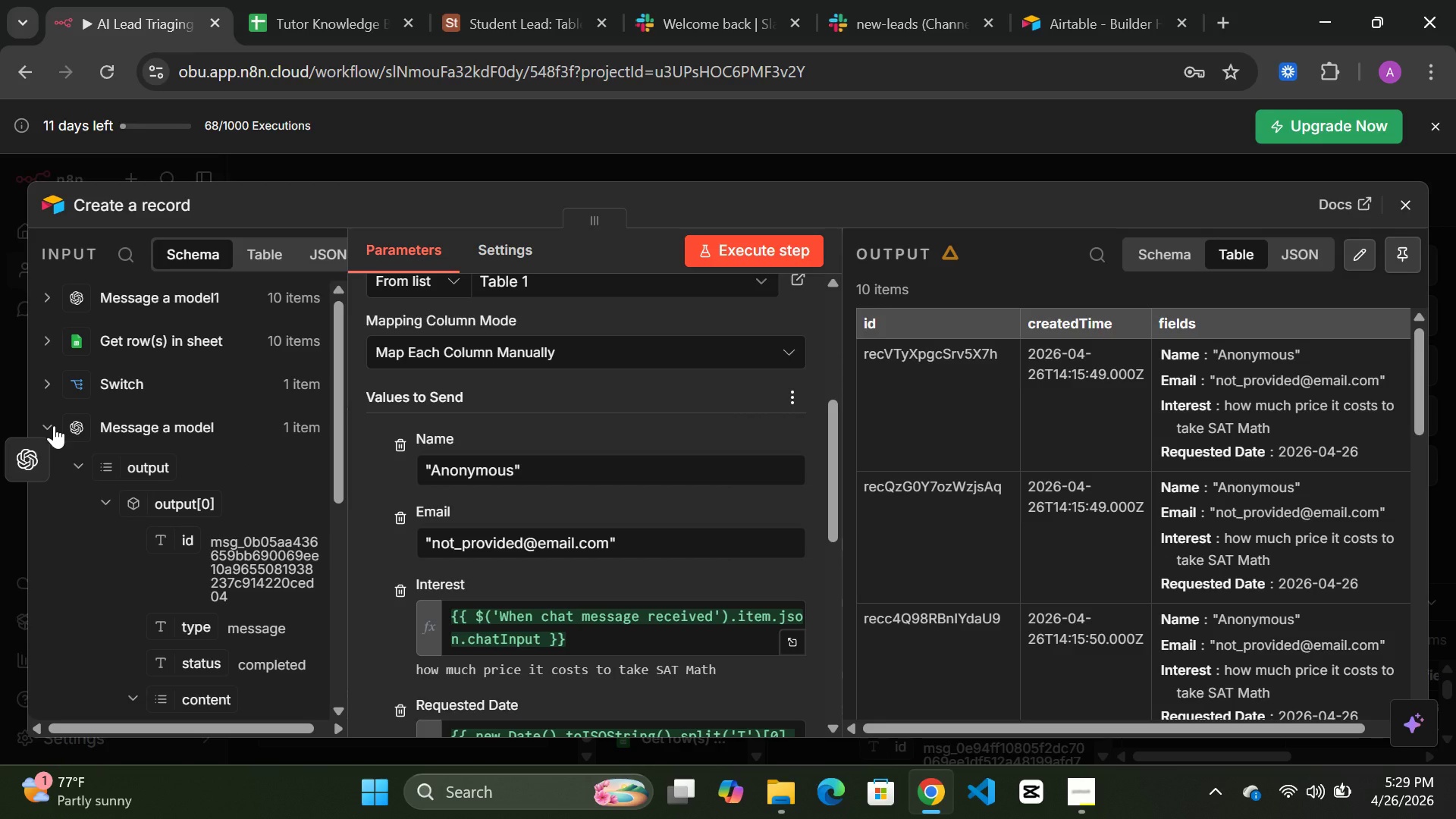 
left_click([54, 425])
 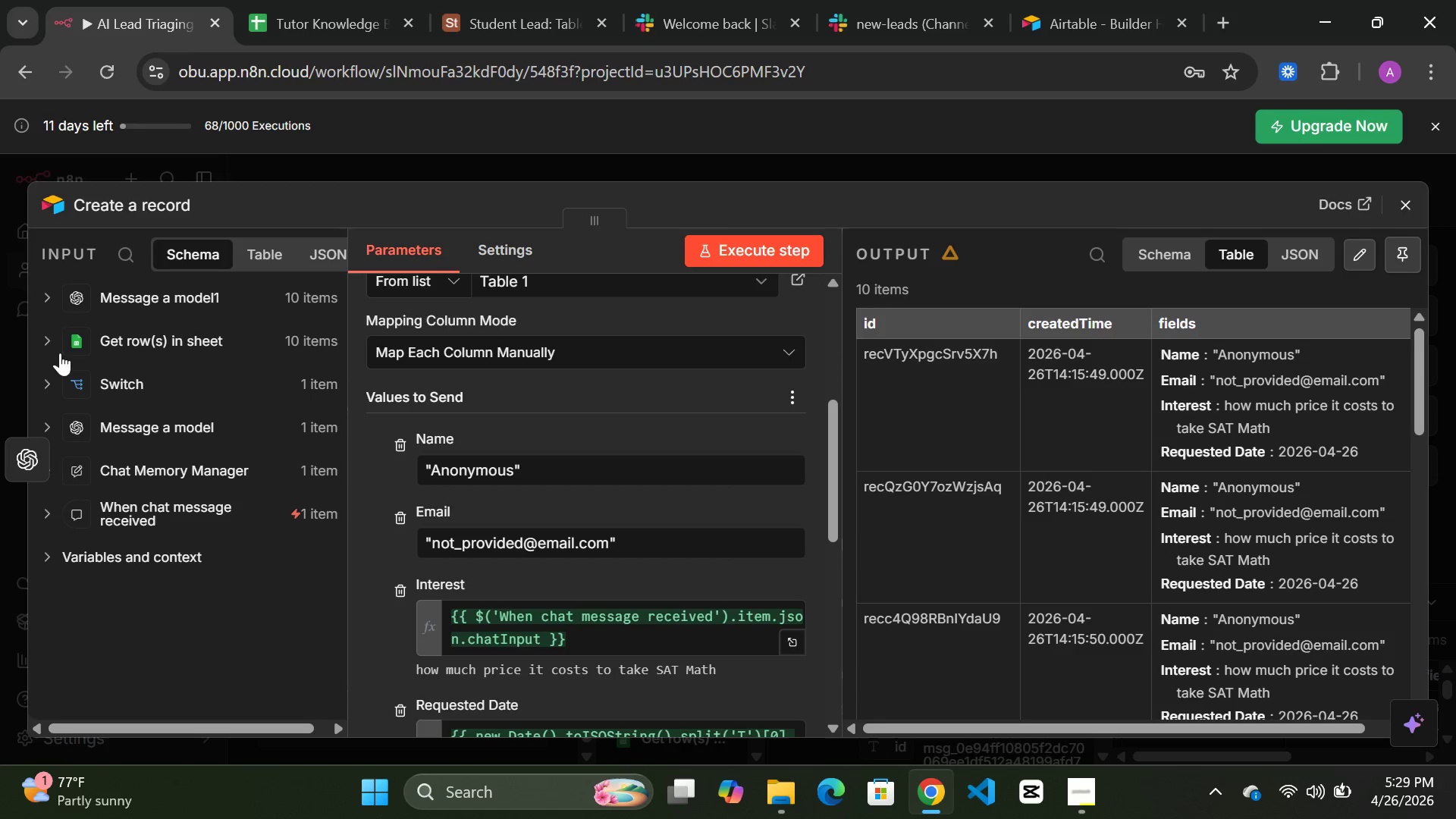 
left_click([56, 332])
 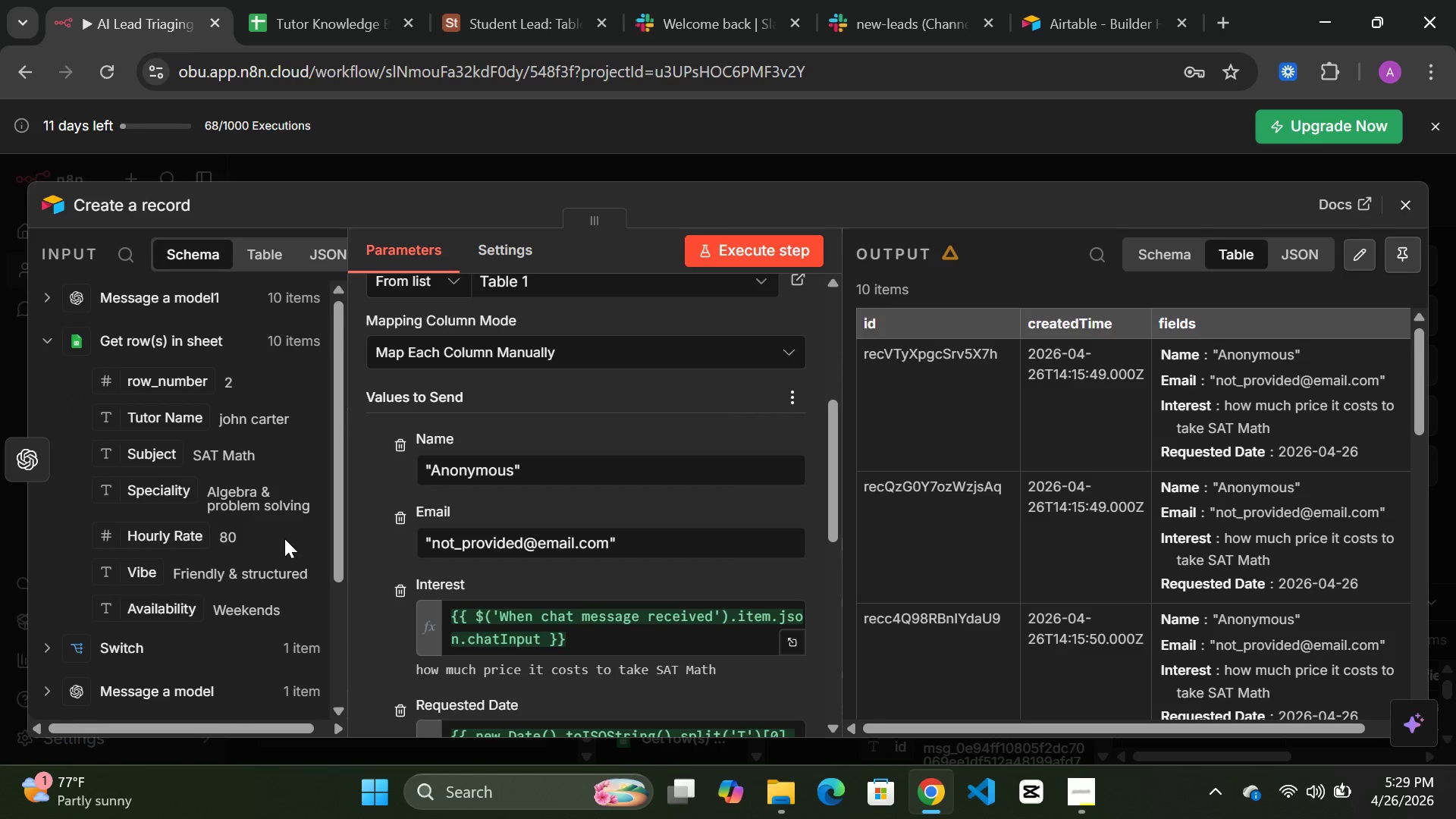 
wait(5.34)
 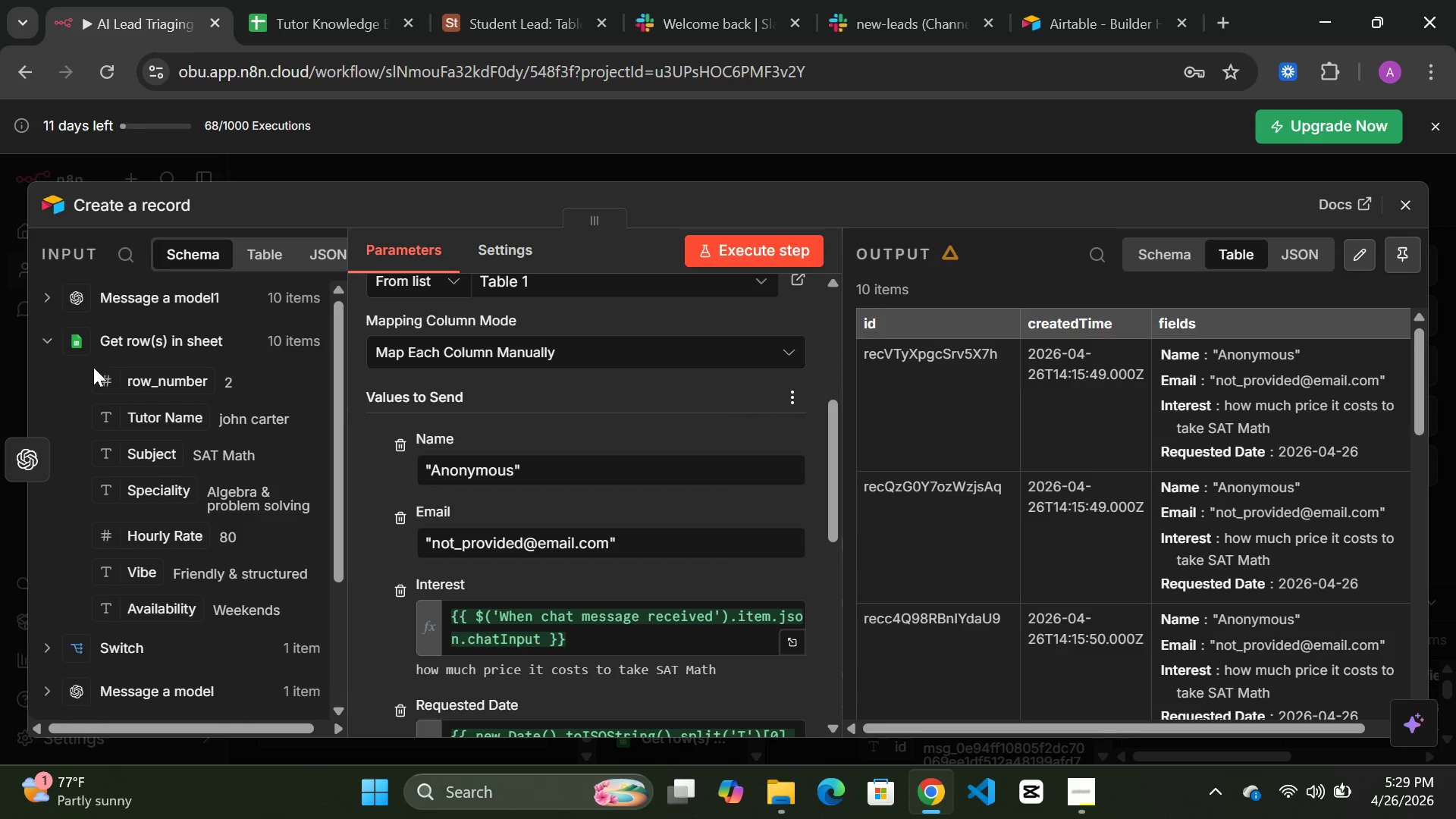 
scroll: coordinate [514, 609], scroll_direction: down, amount: 3.0
 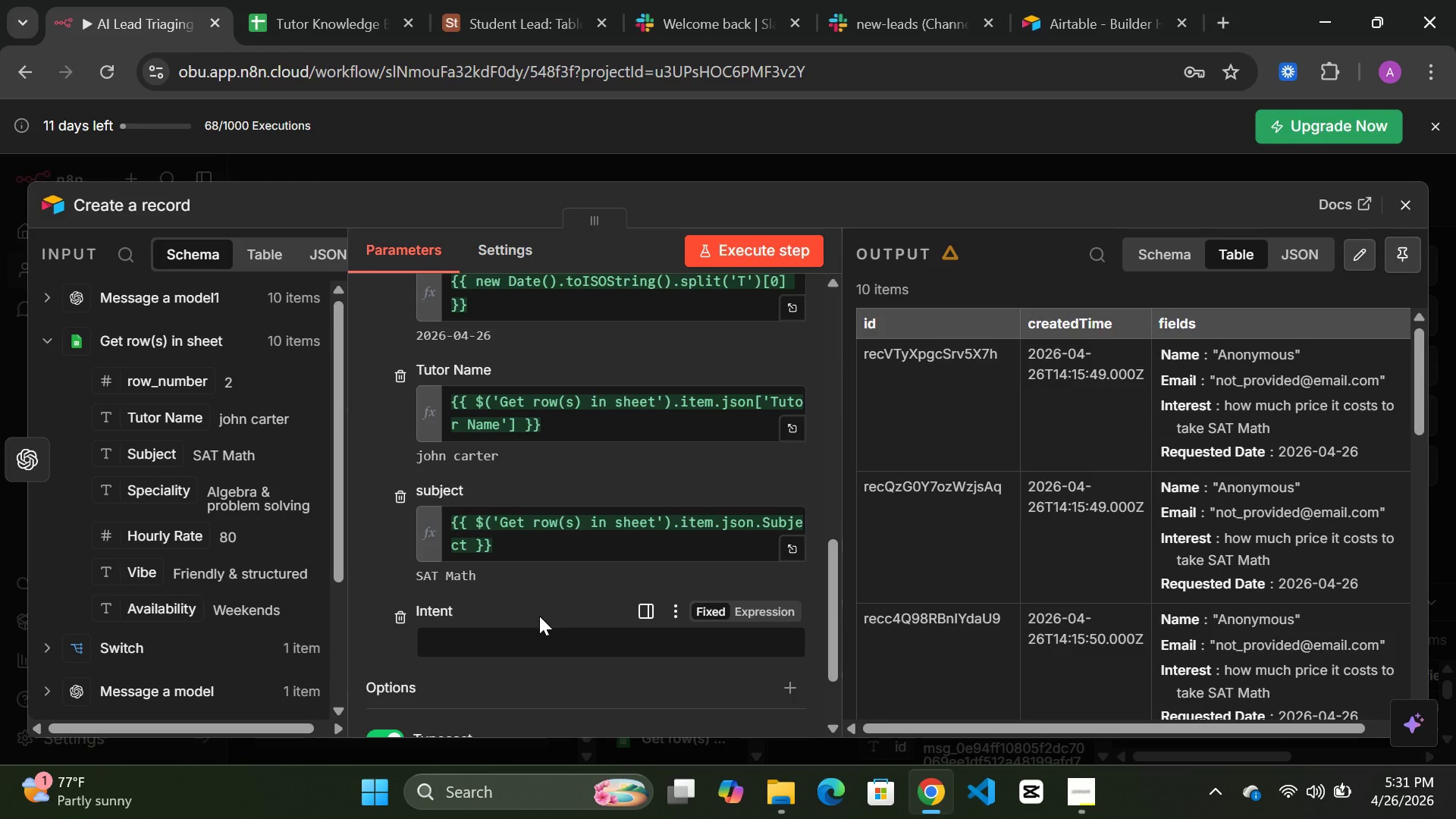 
wait(67.44)
 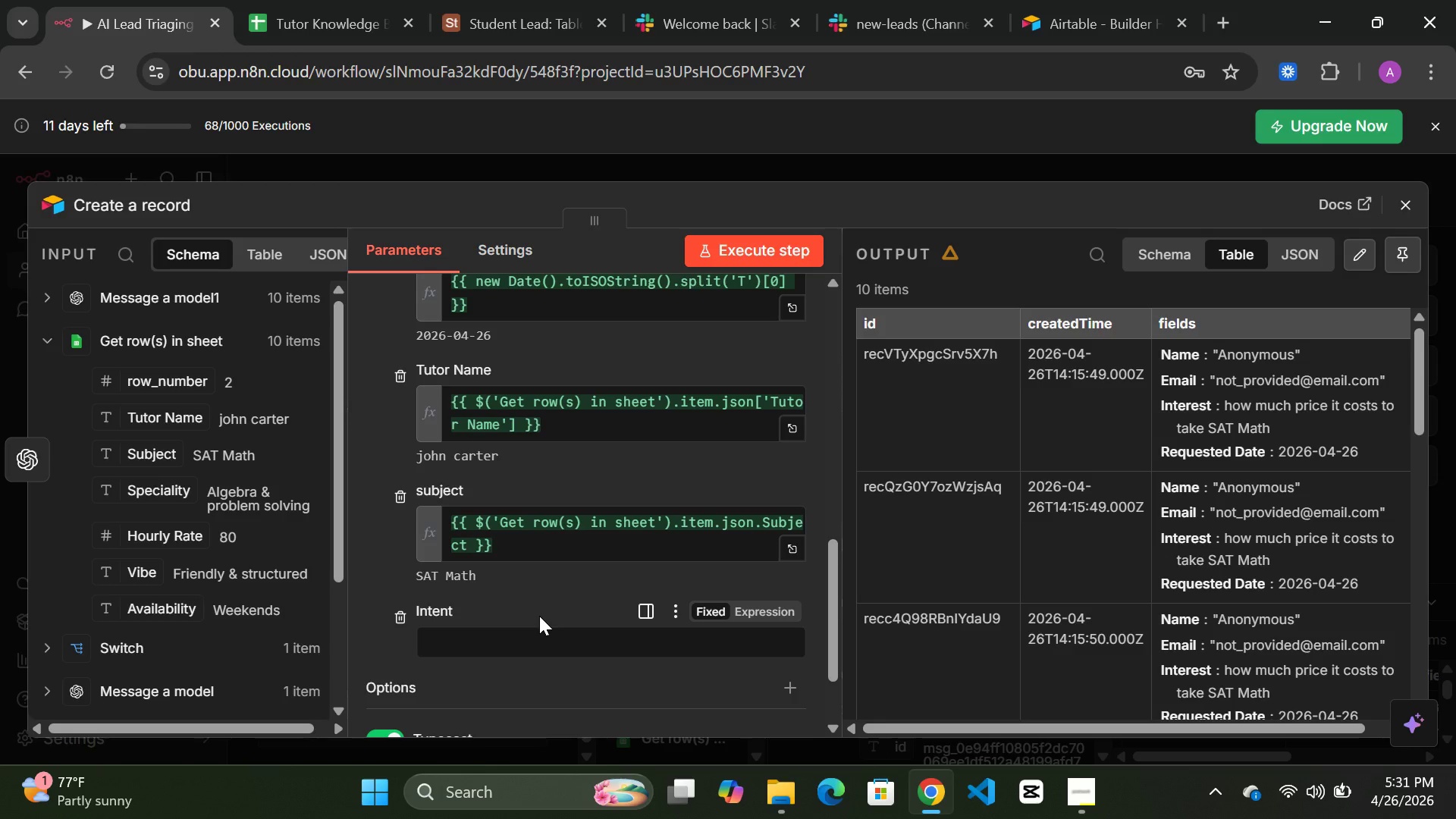 
left_click_drag(start_coordinate=[154, 492], to_coordinate=[494, 659])
 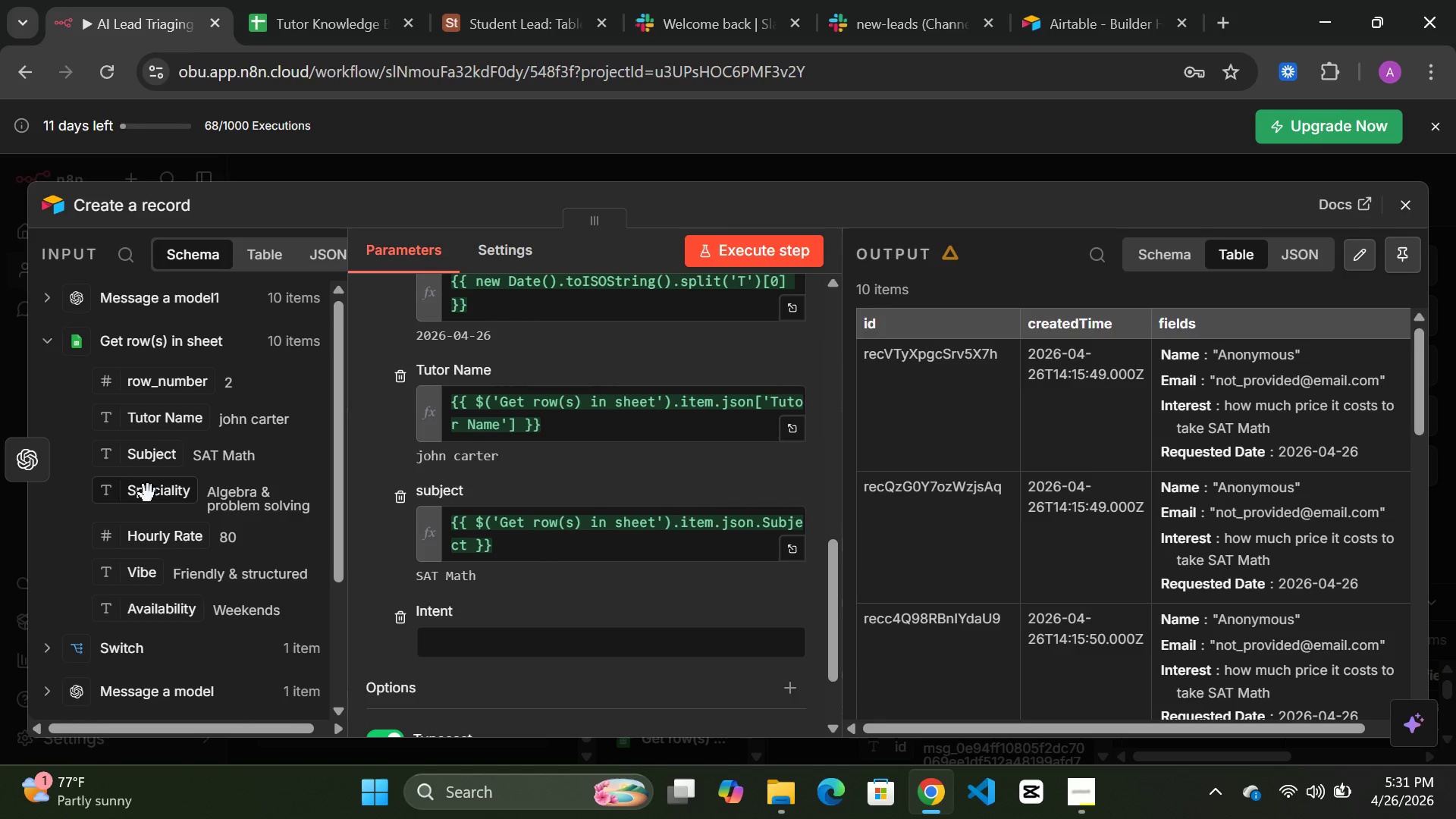 
left_click([147, 492])
 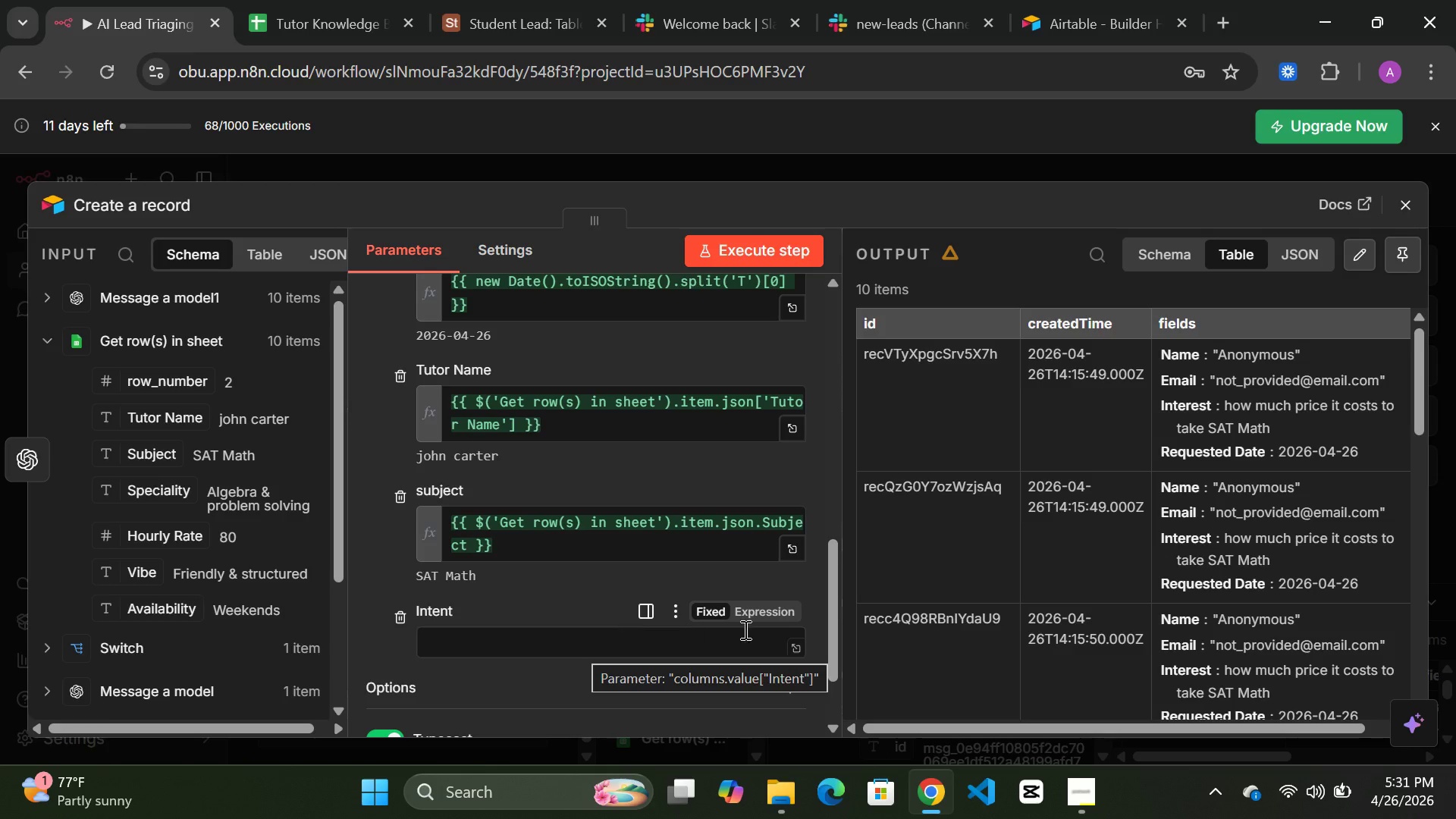 
left_click([770, 609])
 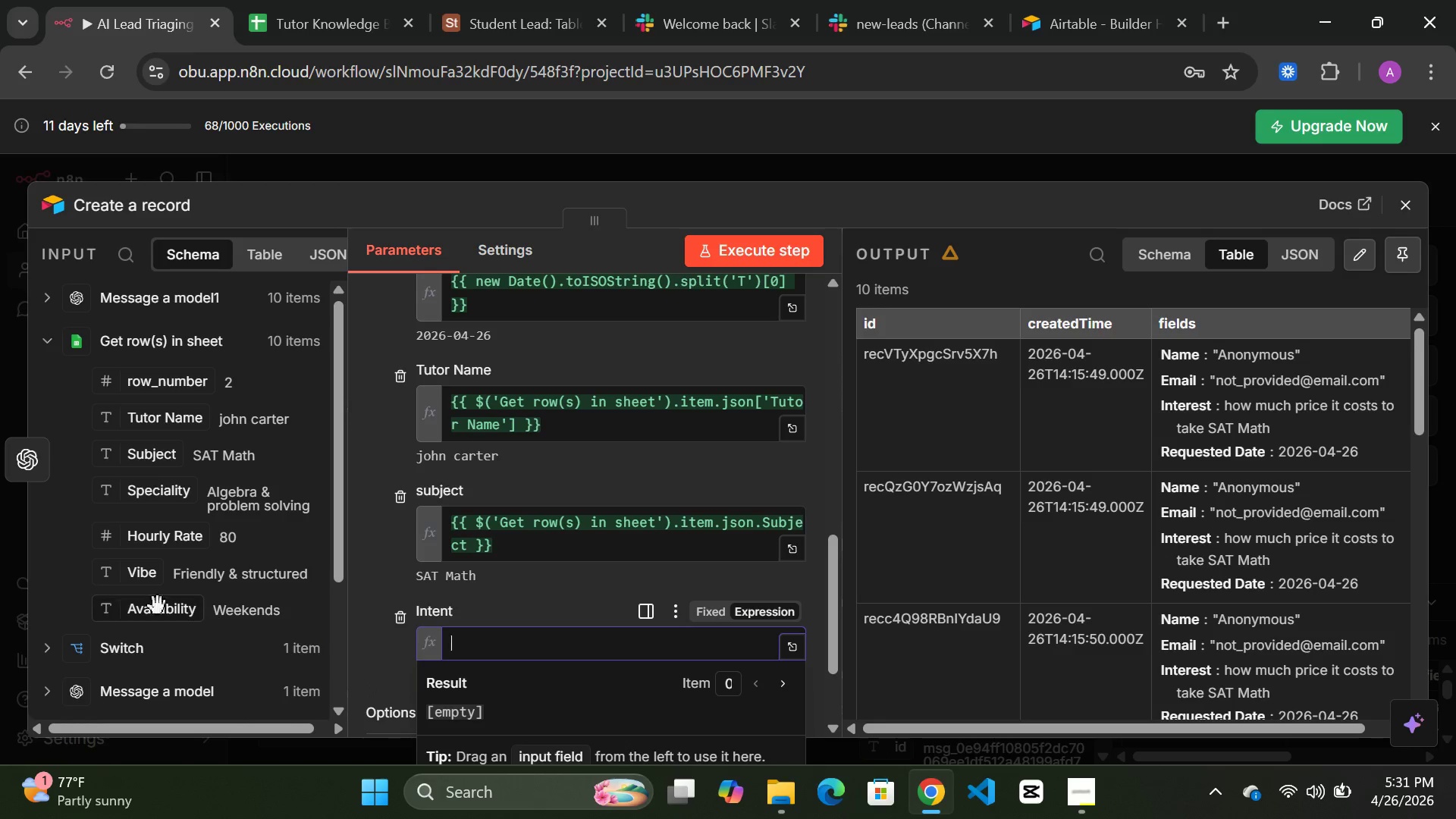 
left_click_drag(start_coordinate=[143, 614], to_coordinate=[495, 642])
 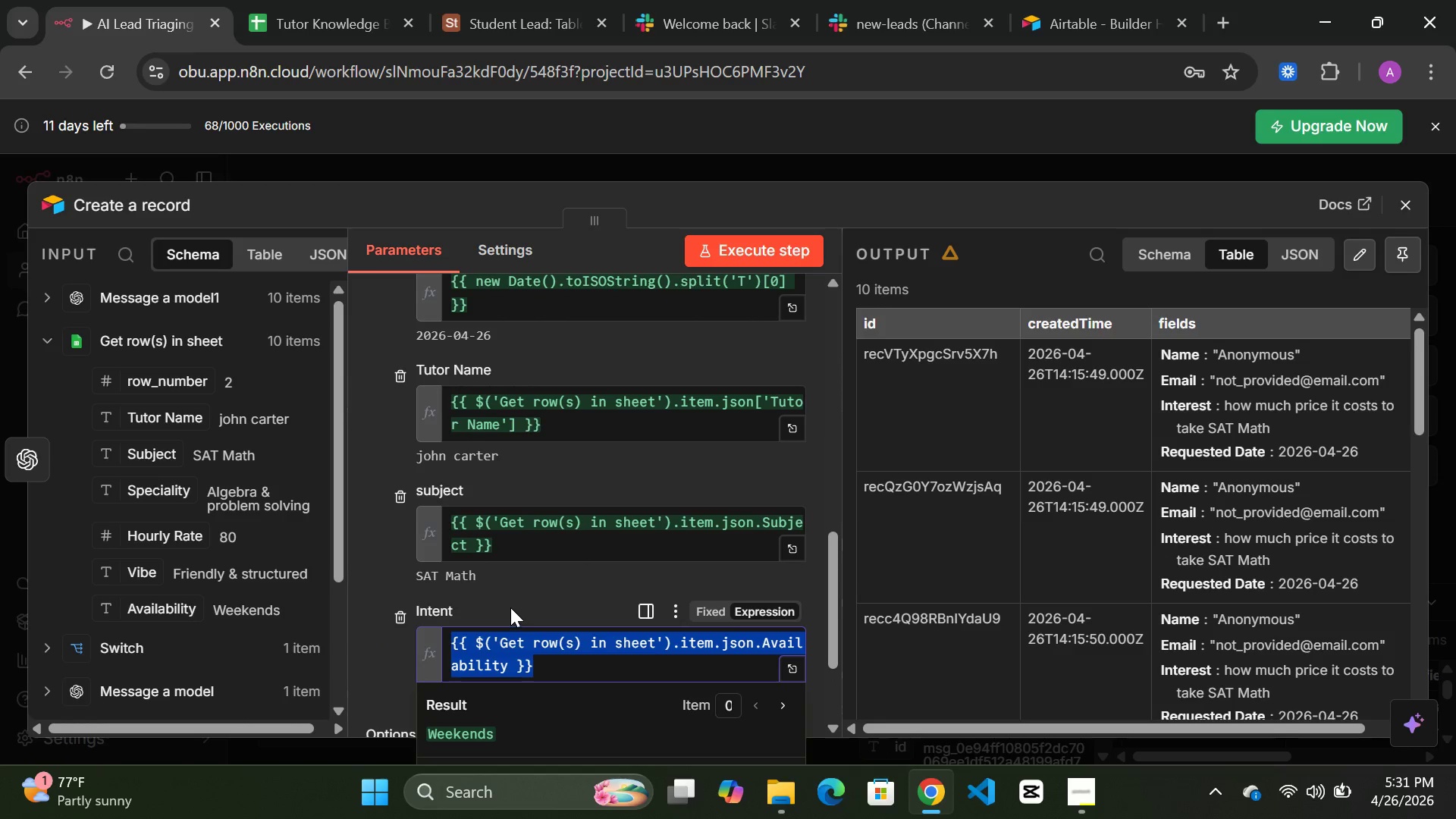 
left_click([512, 604])
 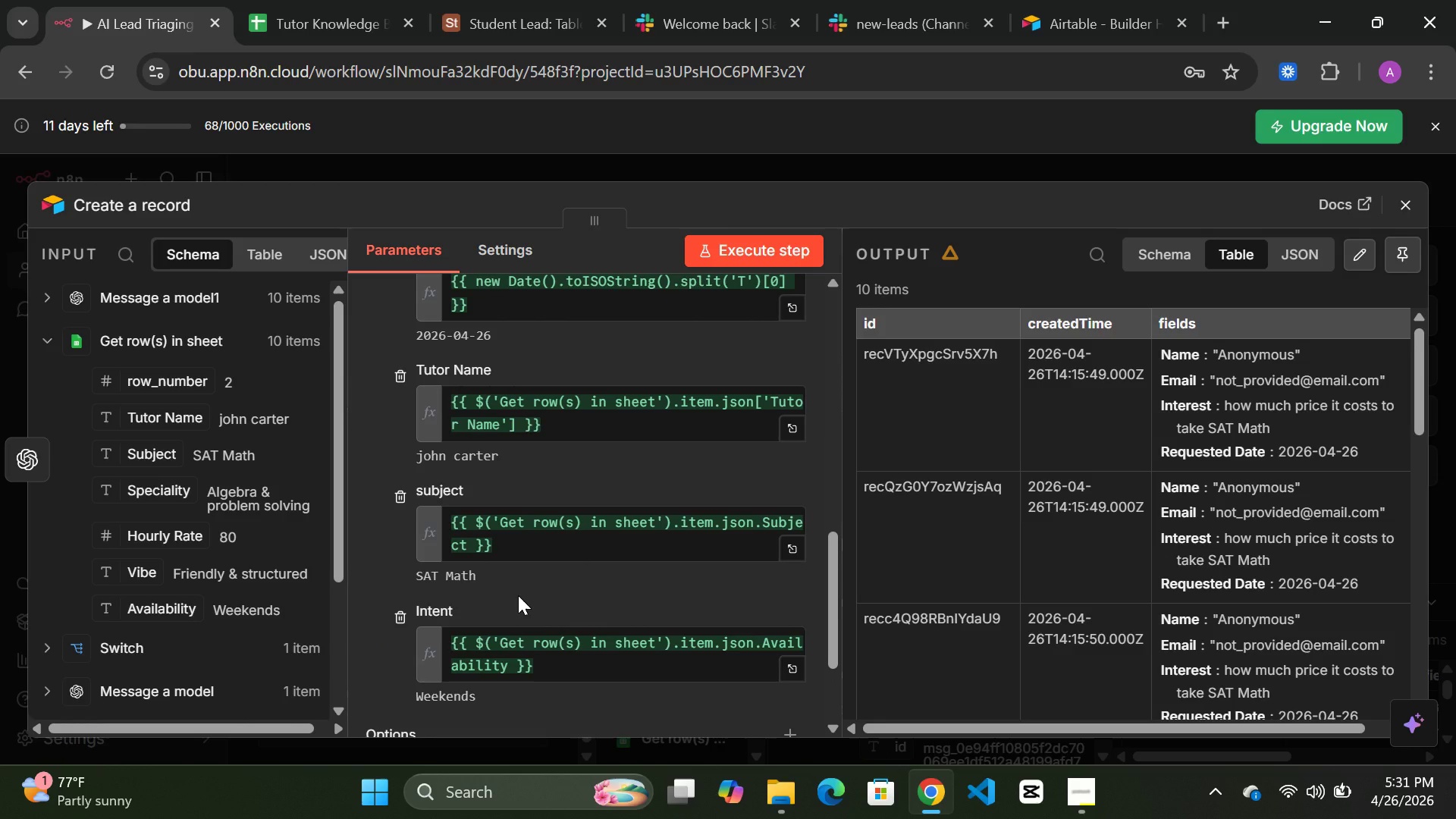 
wait(19.73)
 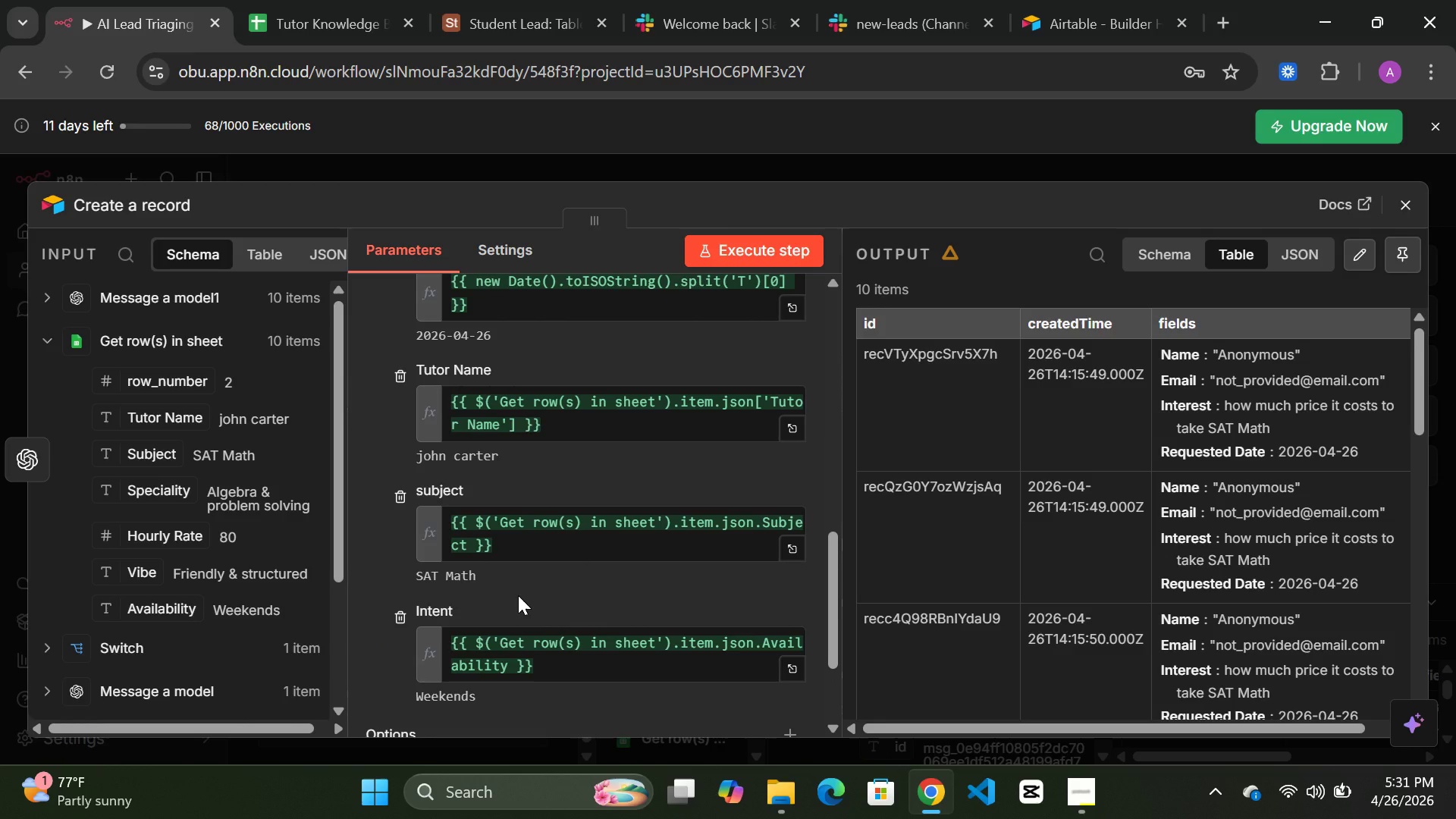 
left_click([627, 168])
 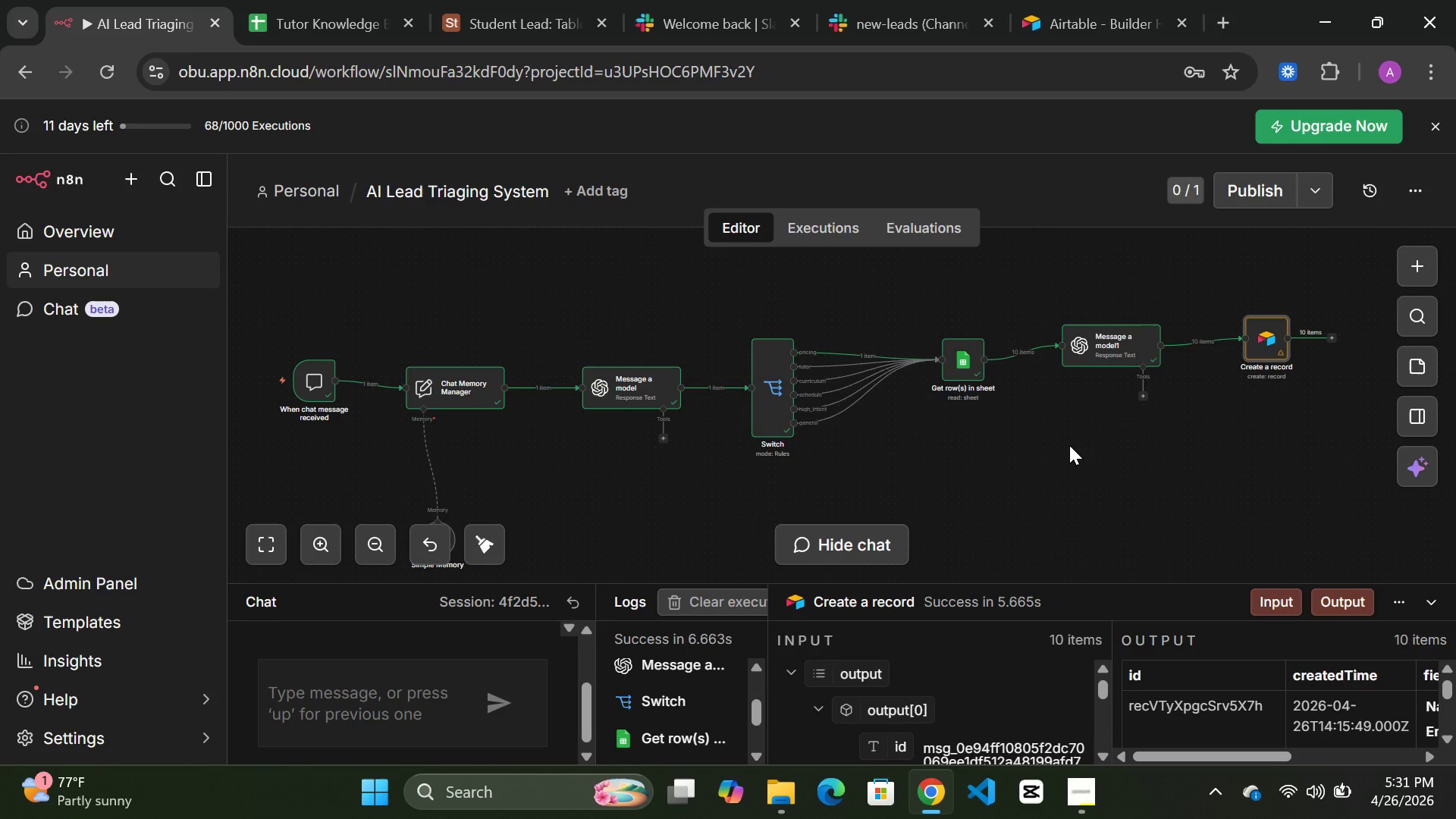 
wait(15.83)
 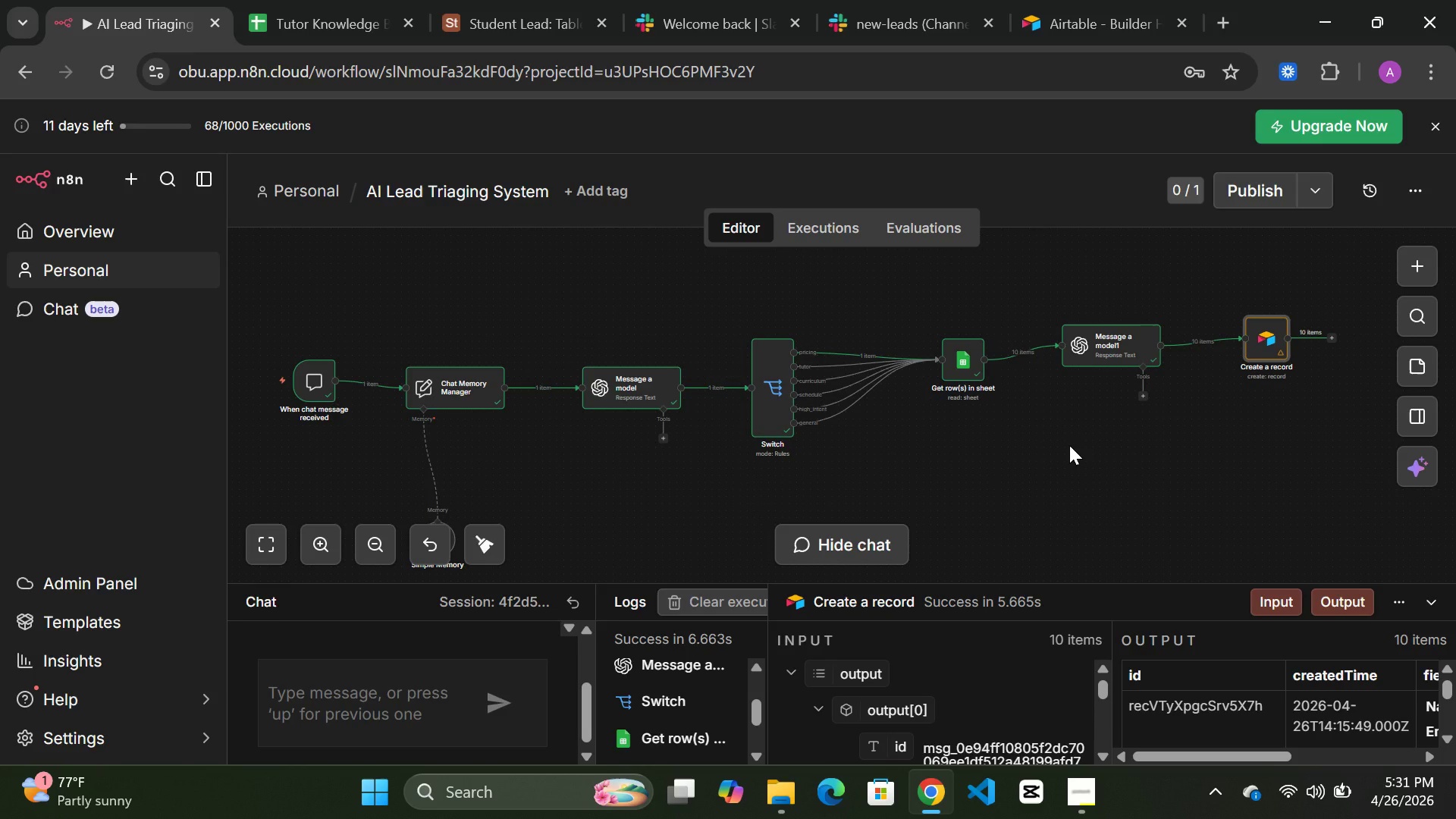 
double_click([1272, 342])
 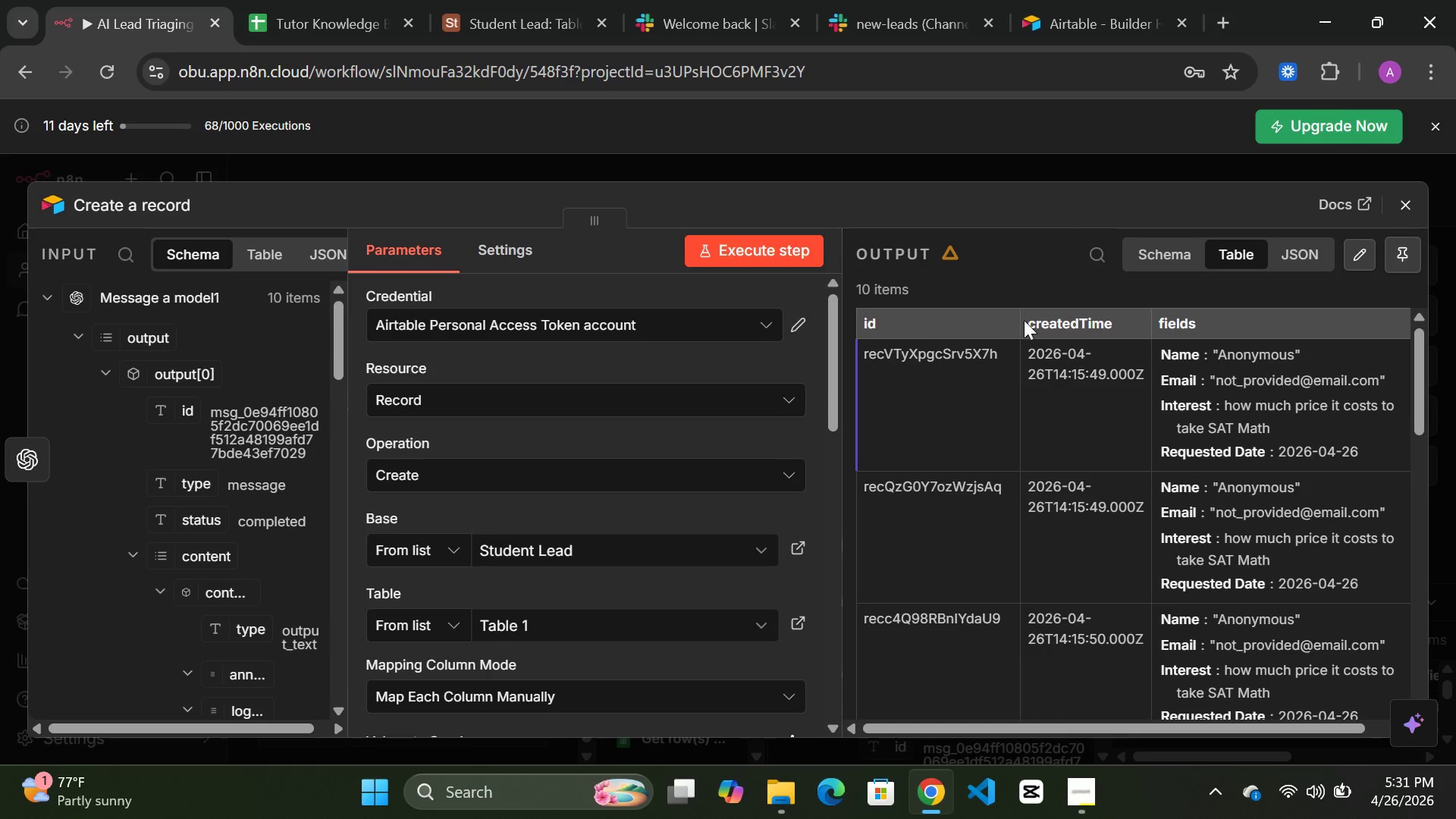 
left_click([761, 246])
 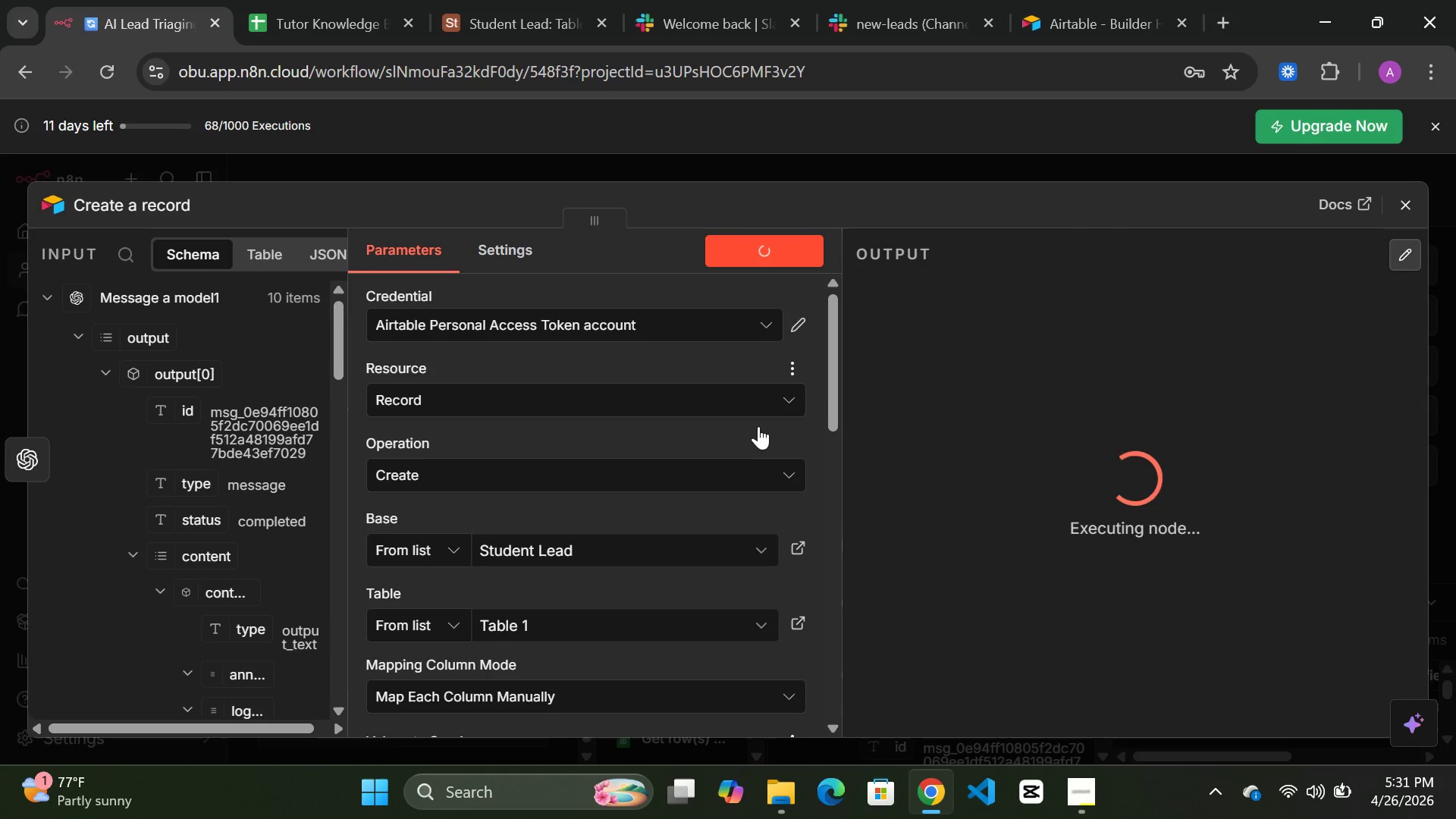 
scroll: coordinate [729, 493], scroll_direction: down, amount: 8.0
 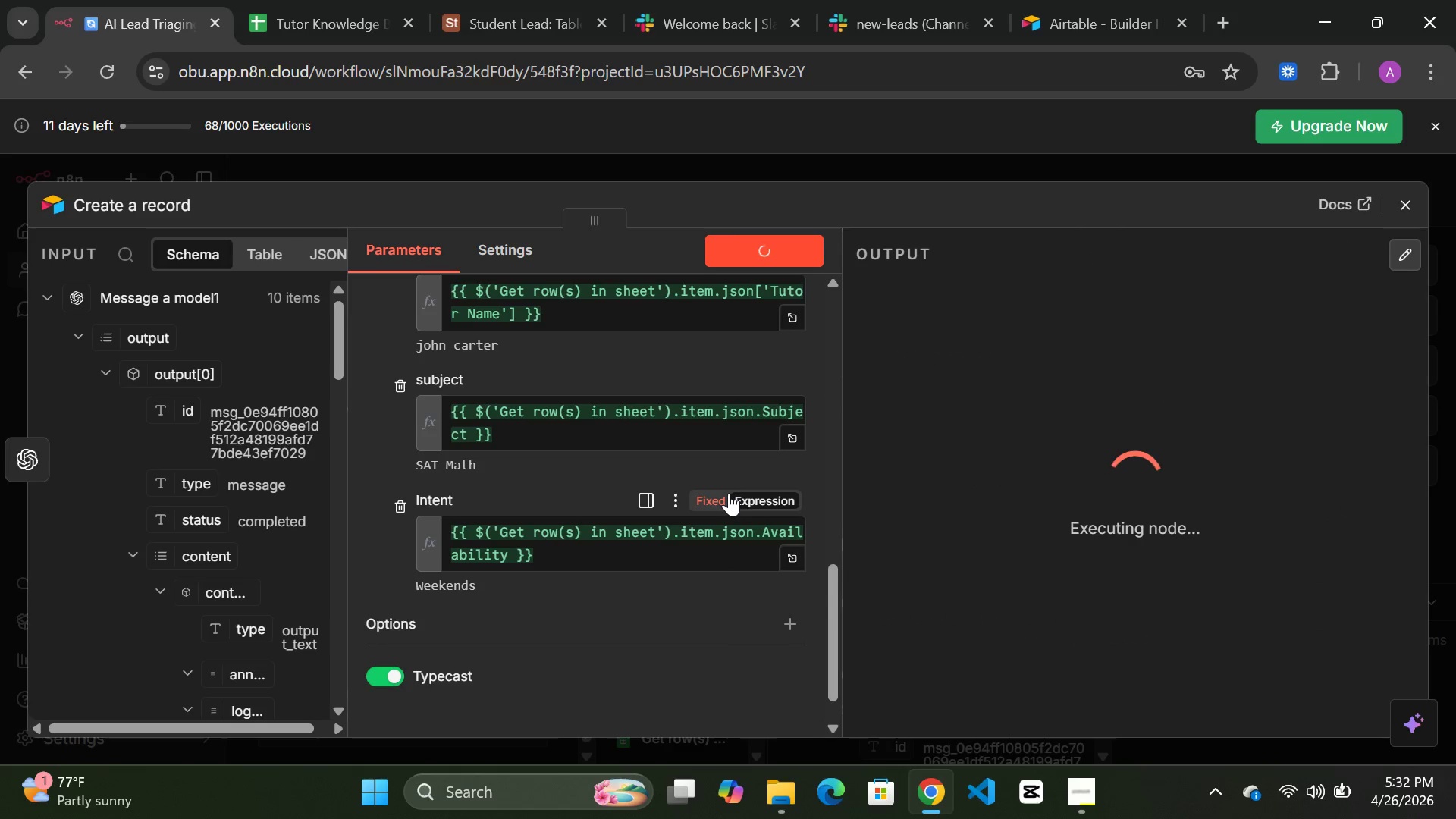 
mouse_move([601, 486])
 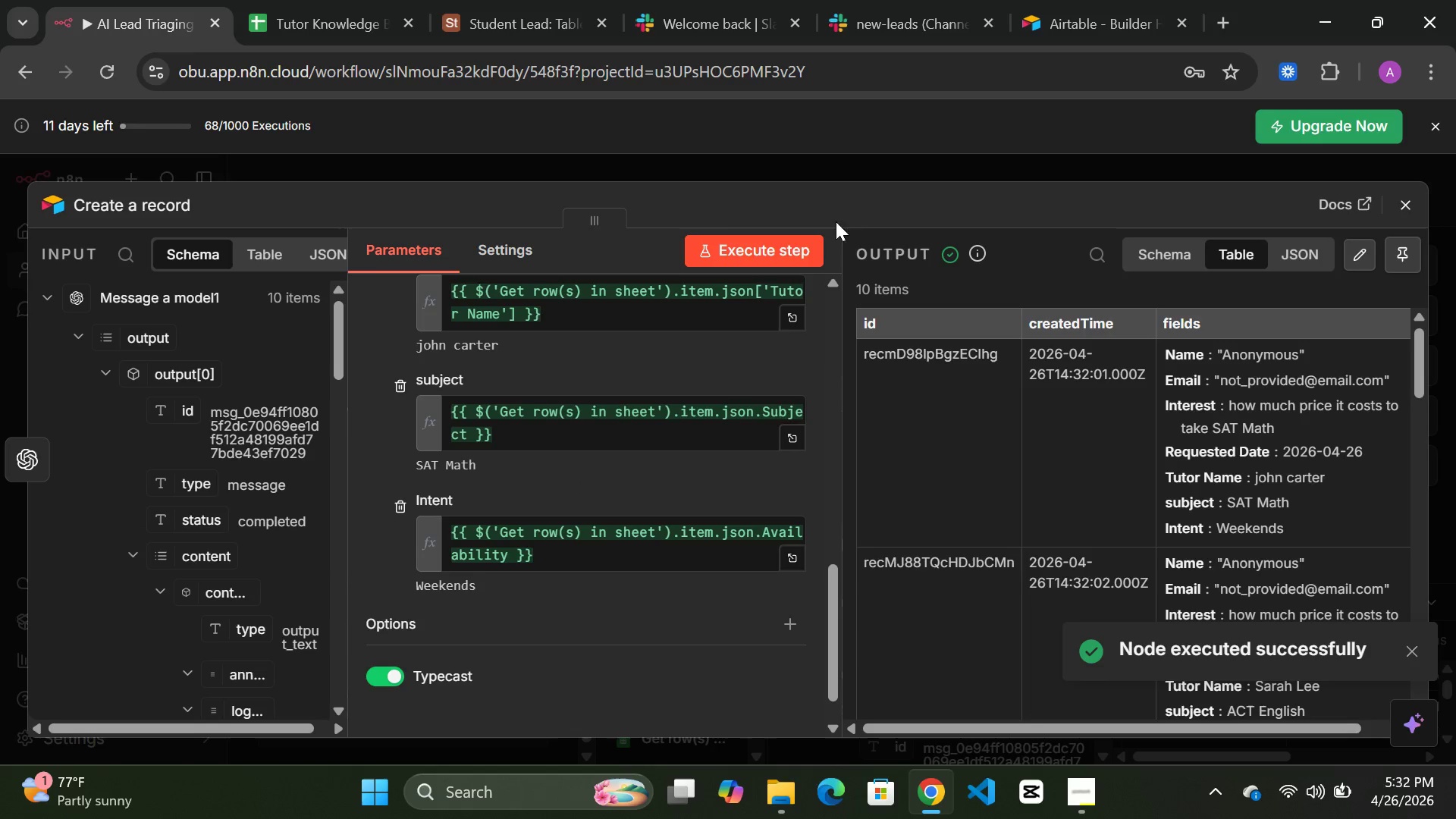 
left_click([862, 171])
 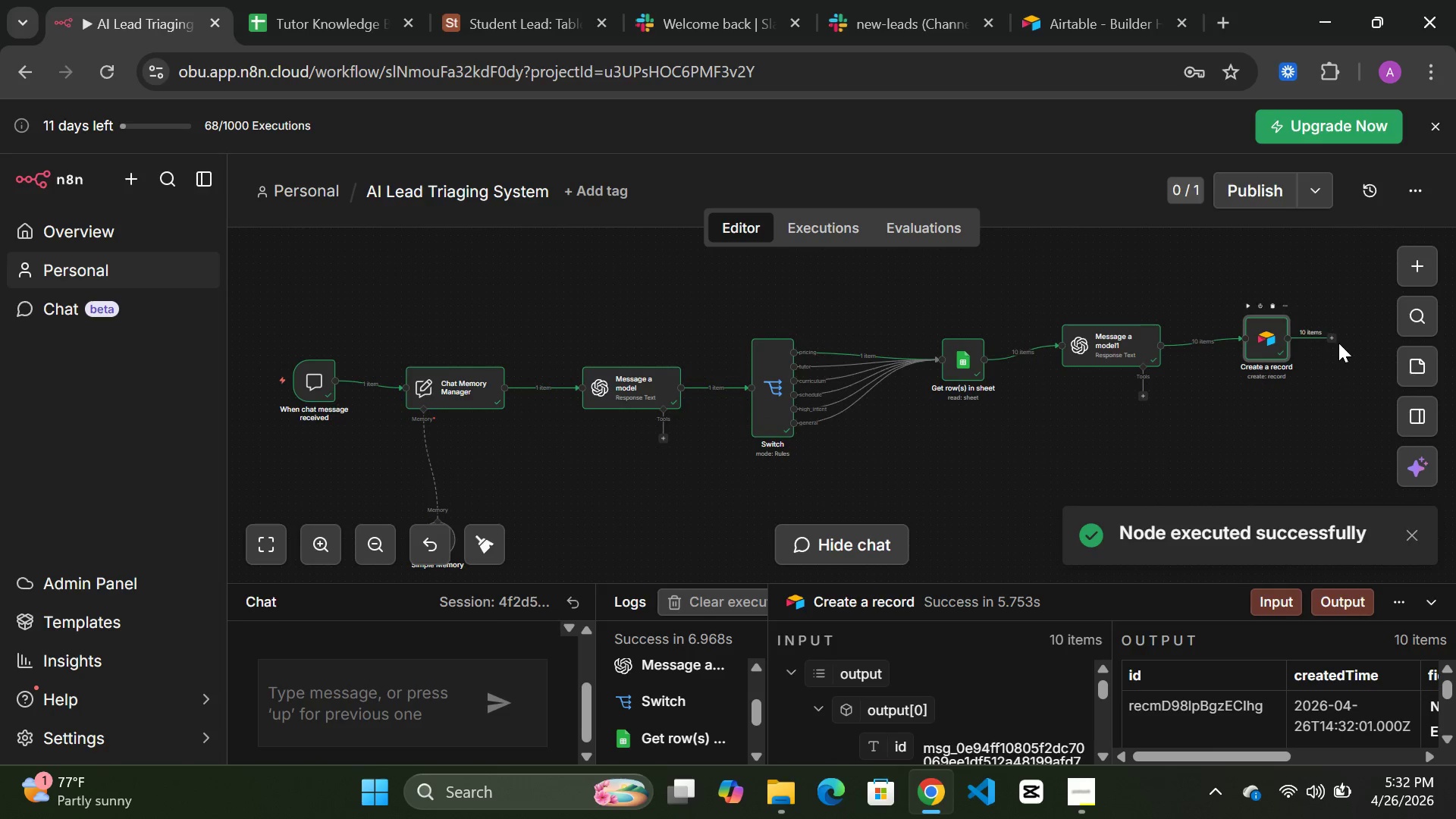 
left_click([1335, 343])
 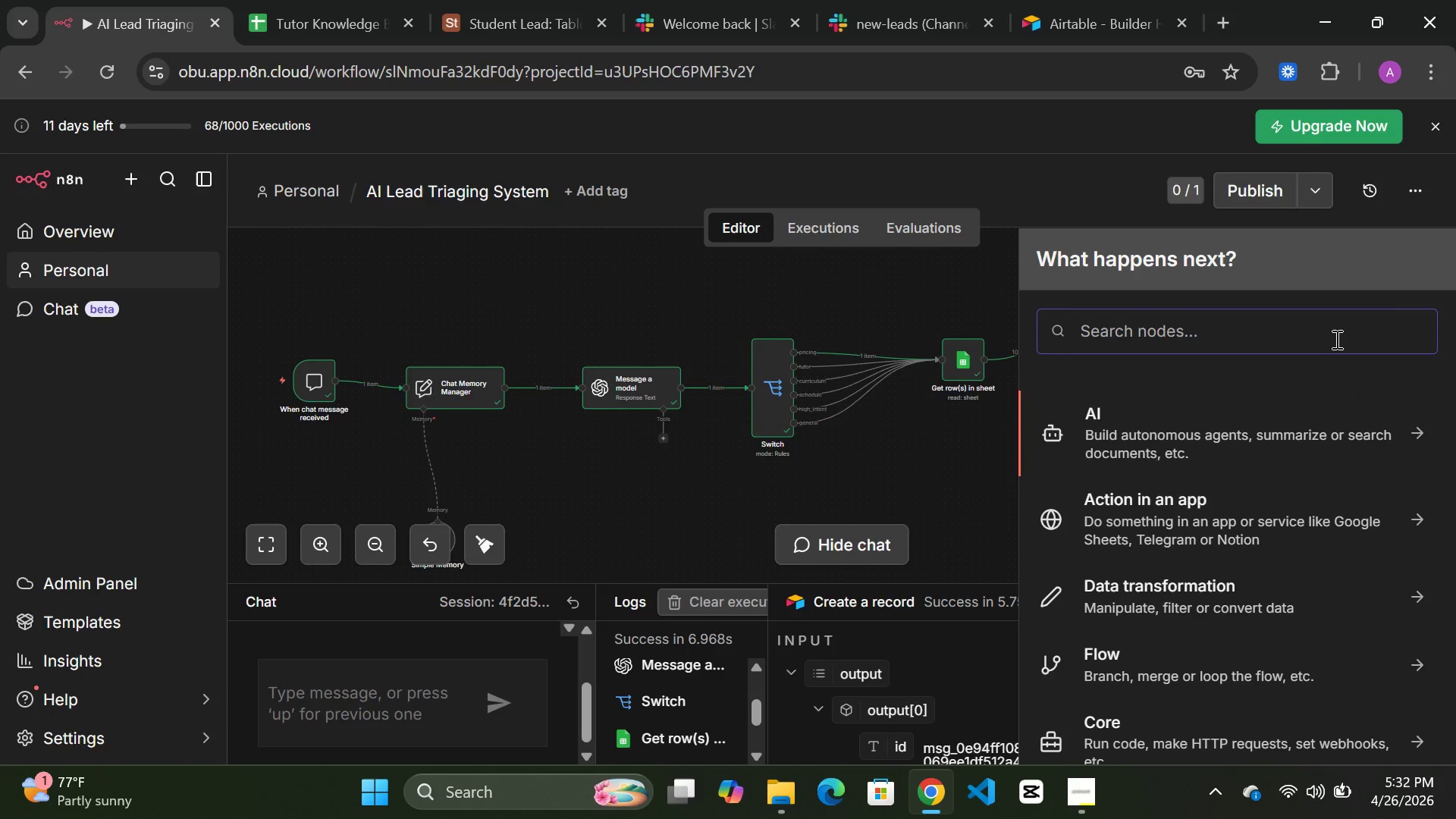 
type(sla)
 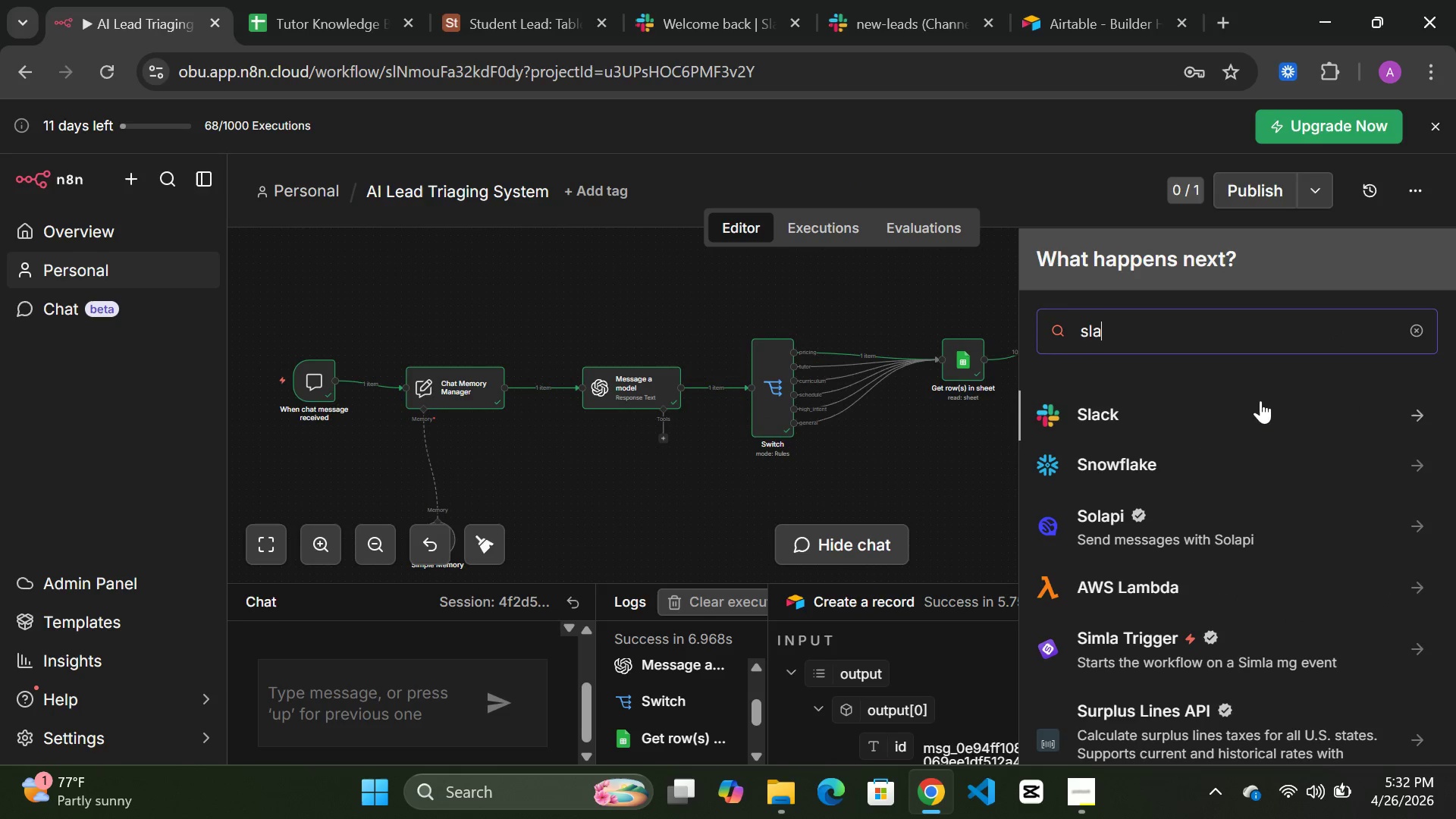 
left_click([1078, 422])
 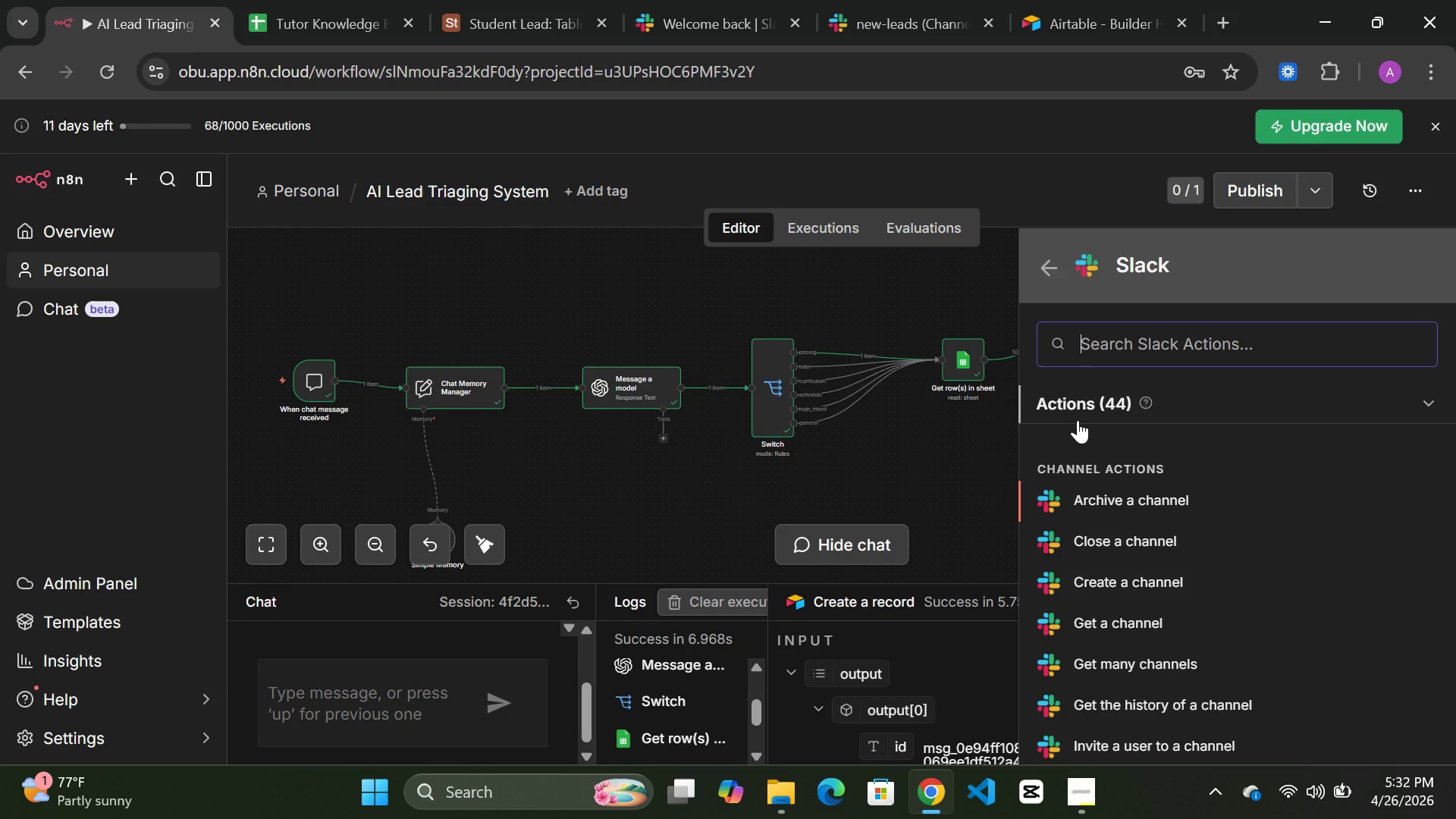 
type(sen)
 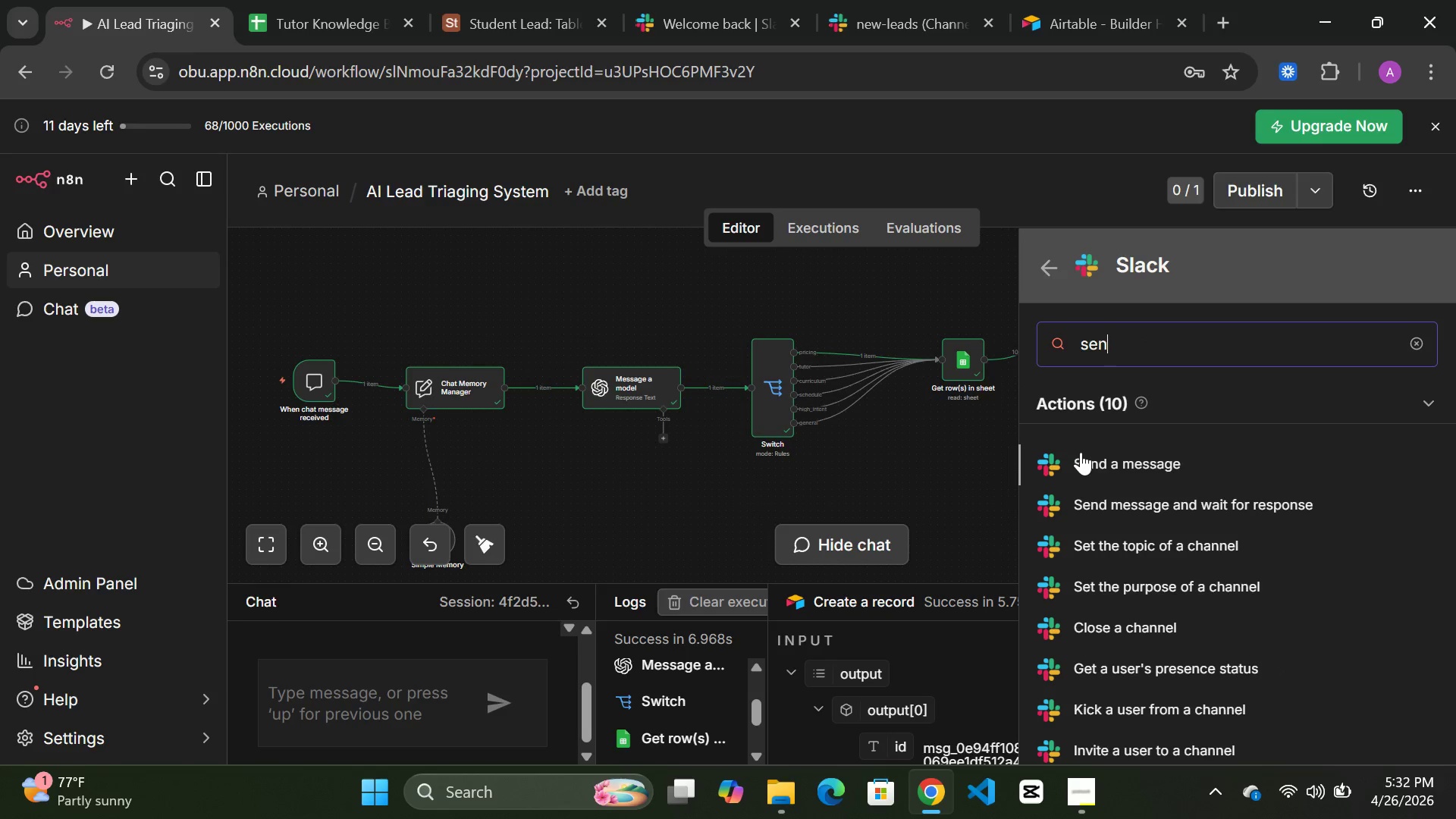 
left_click([1109, 453])
 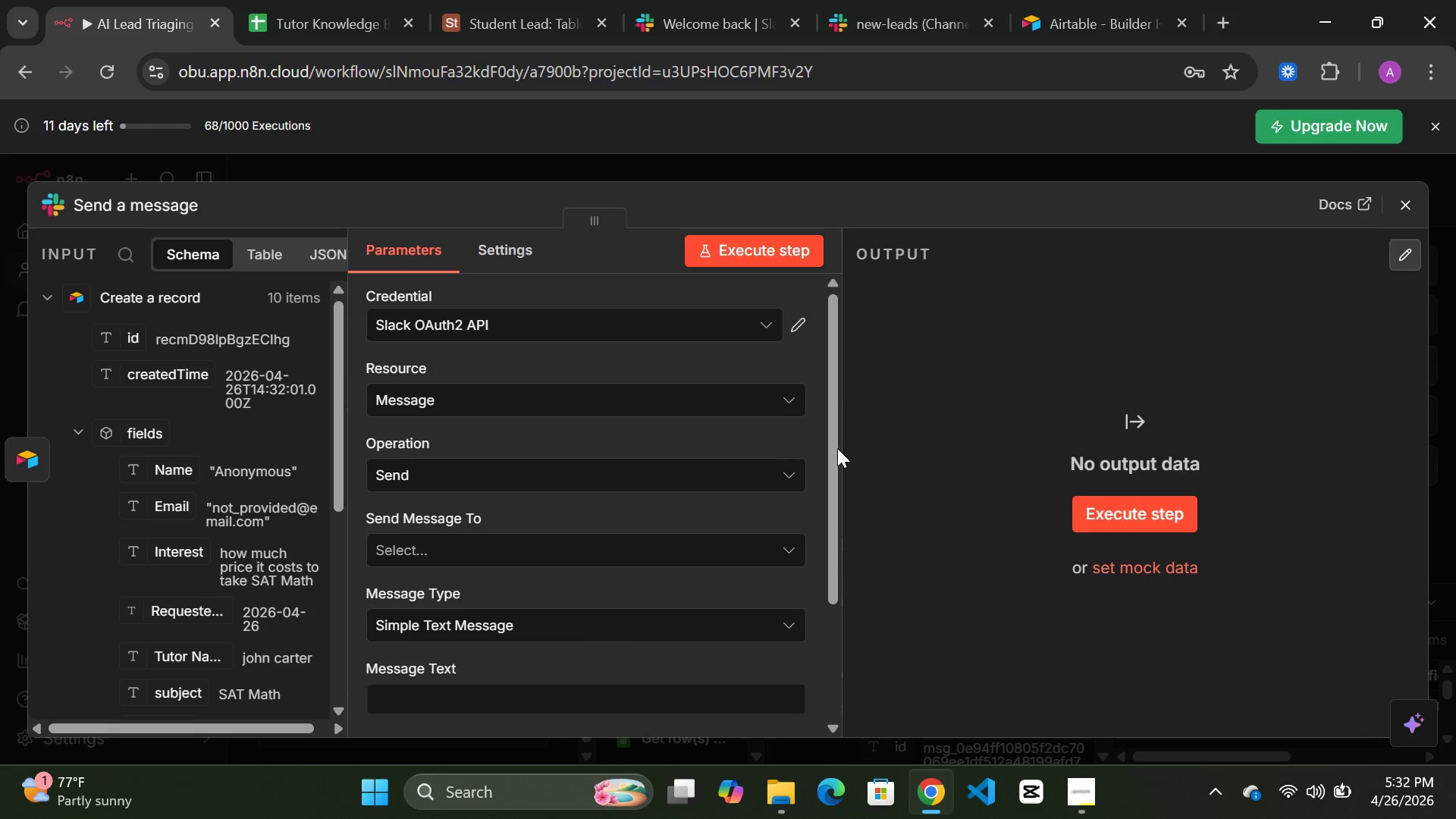 
scroll: coordinate [602, 527], scroll_direction: down, amount: 2.0
 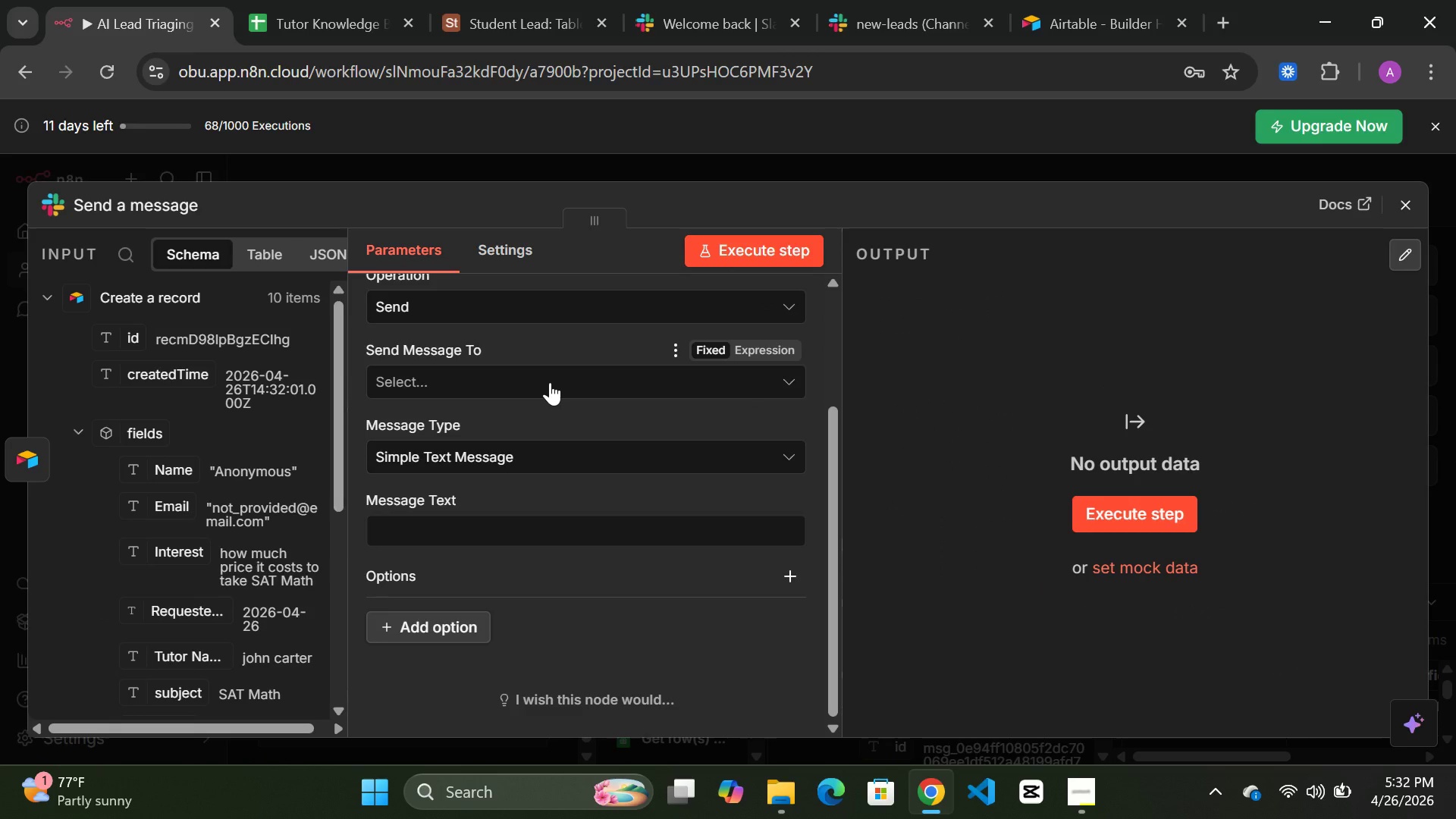 
left_click([550, 382])
 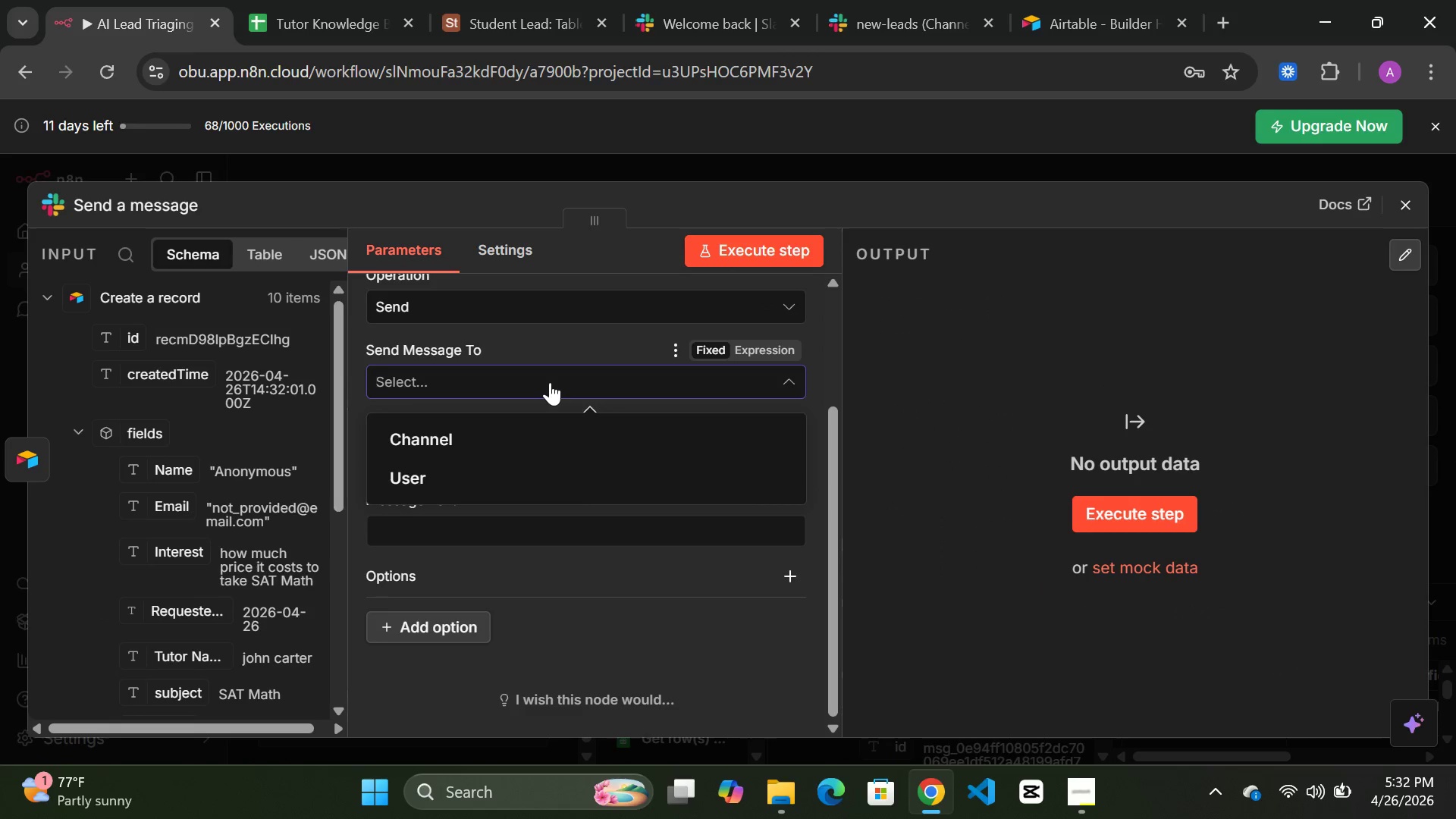 
left_click([550, 382])
 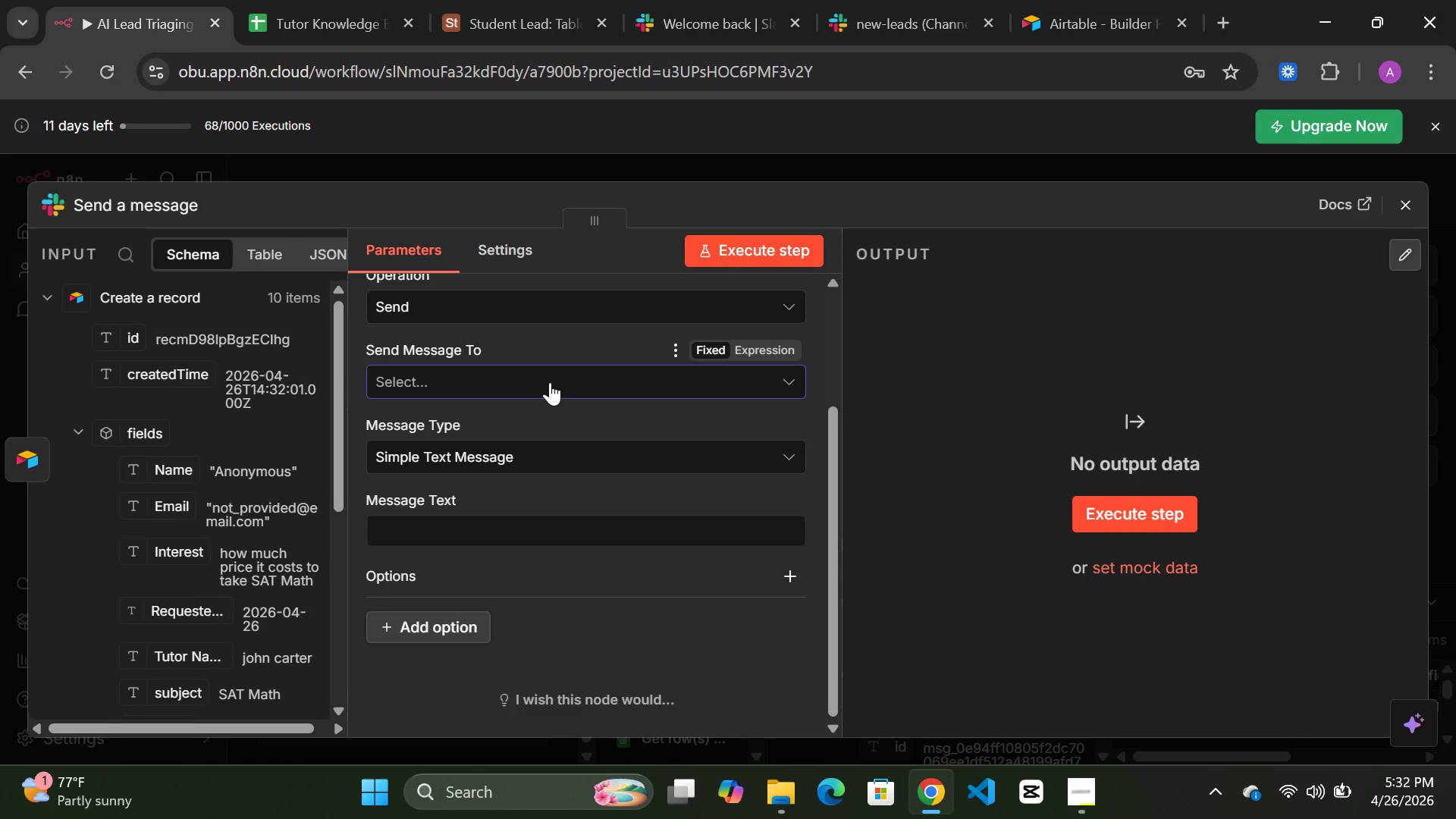 
left_click([550, 382])
 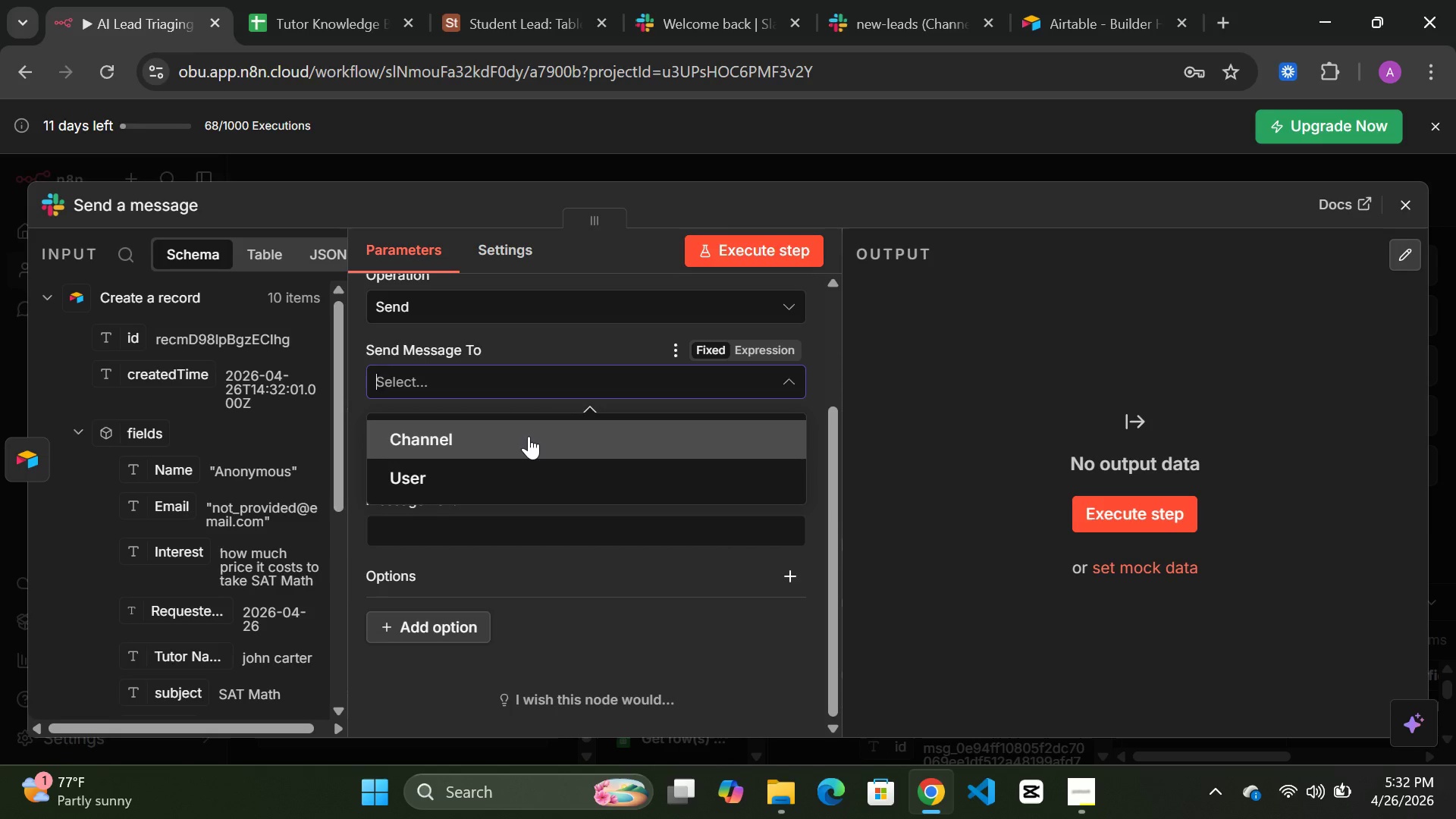 
left_click([529, 436])
 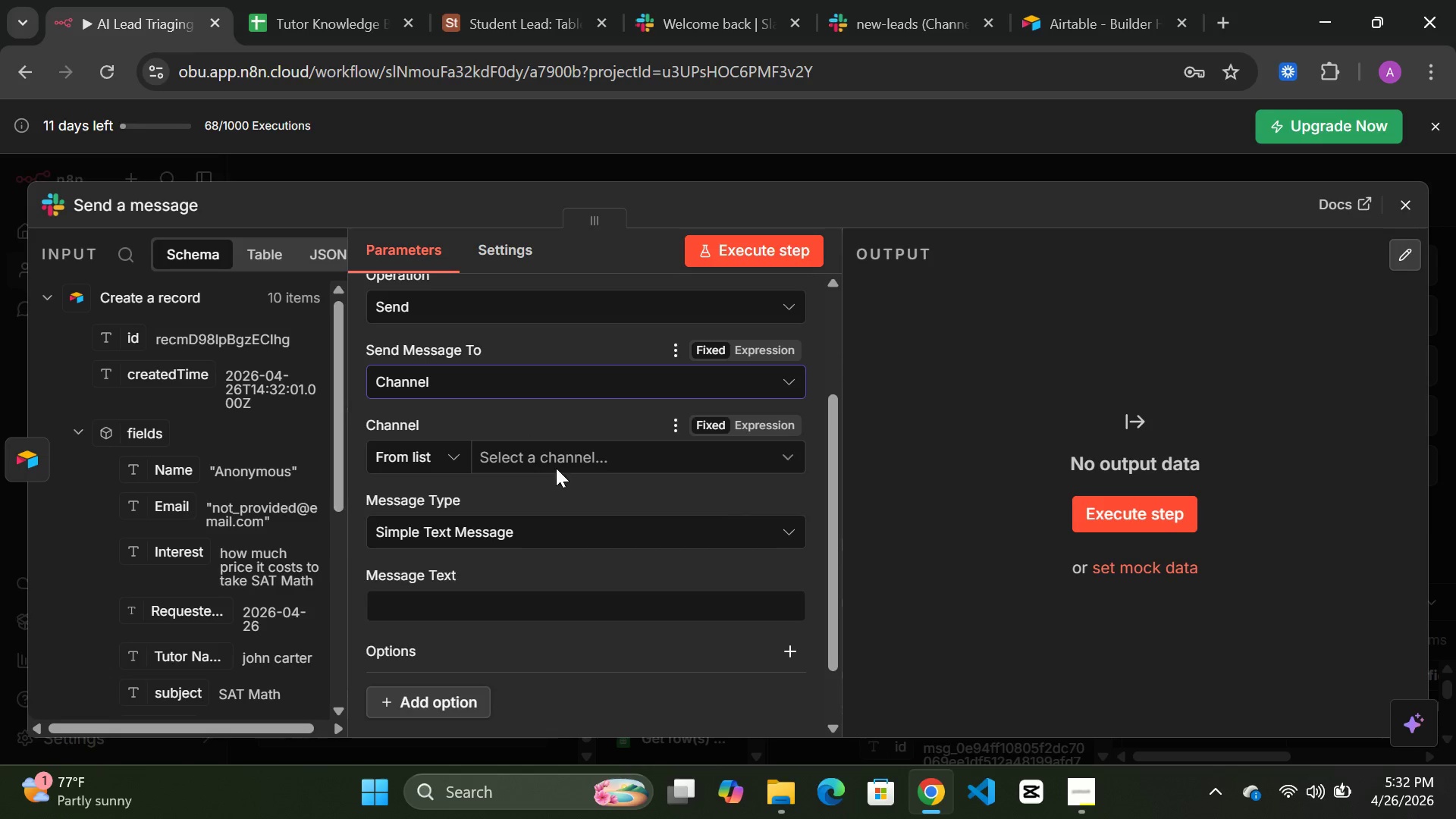 
left_click([565, 453])
 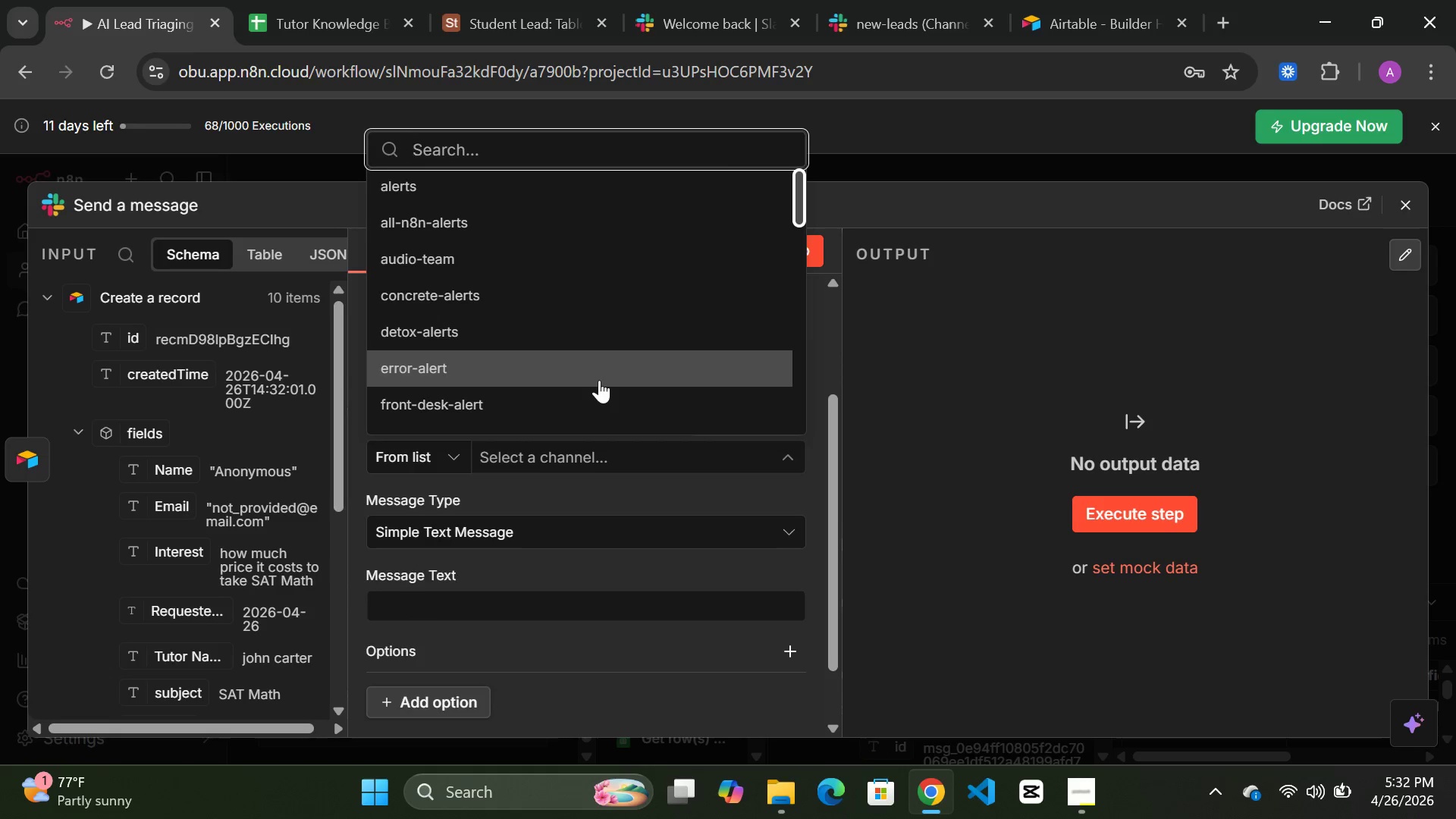 
wait(8.0)
 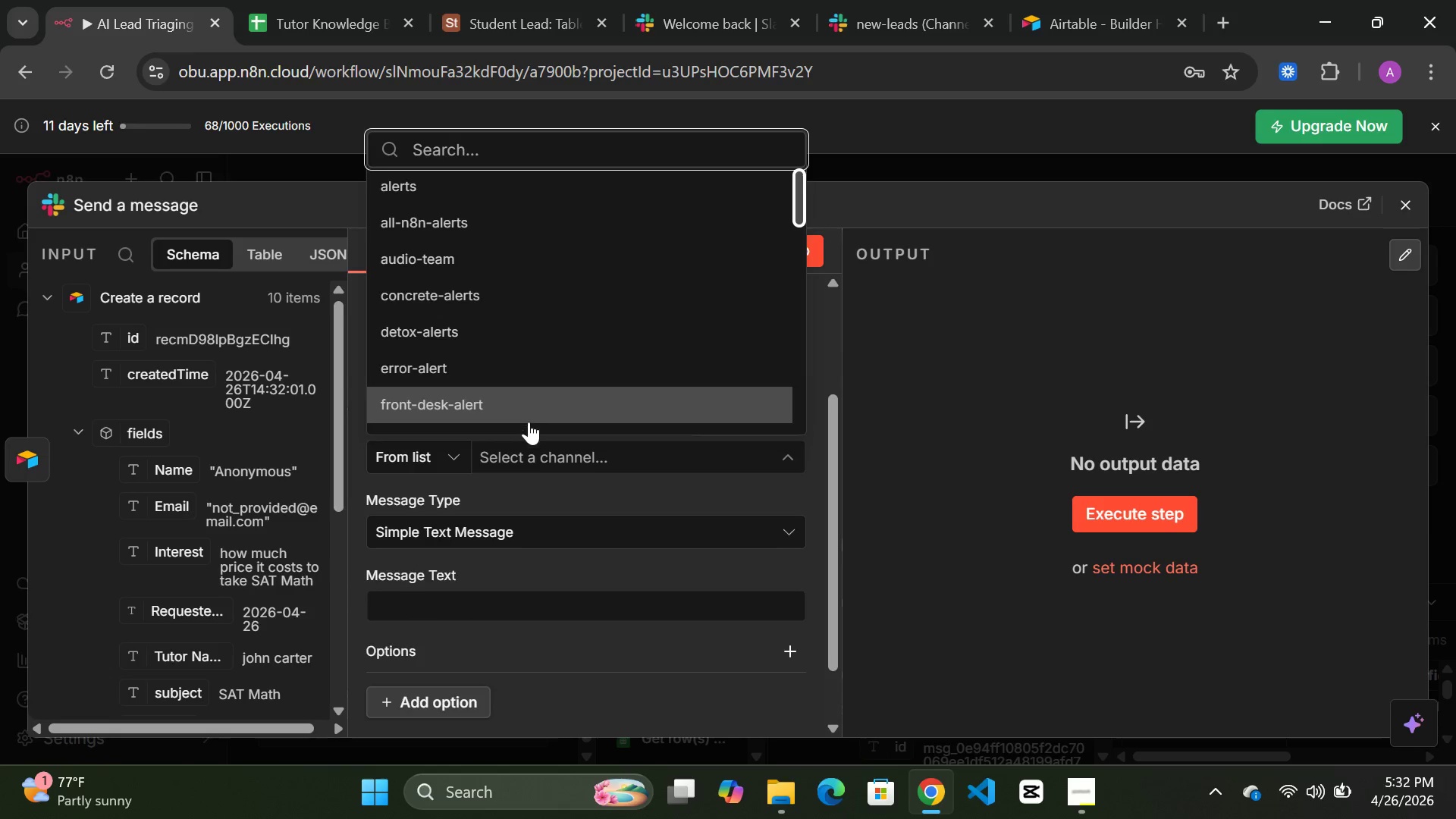 
left_click([875, 9])
 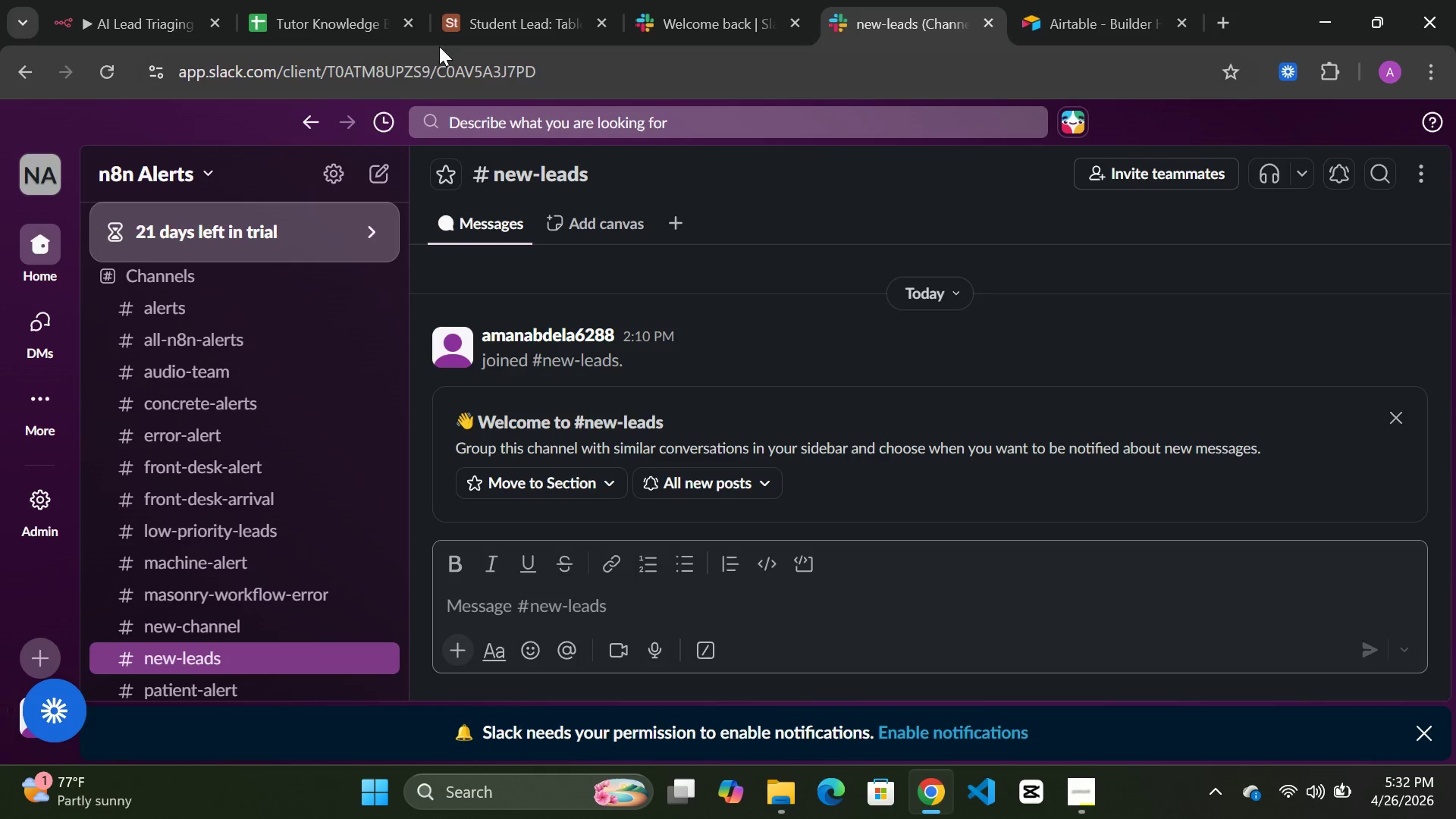 
left_click([158, 17])
 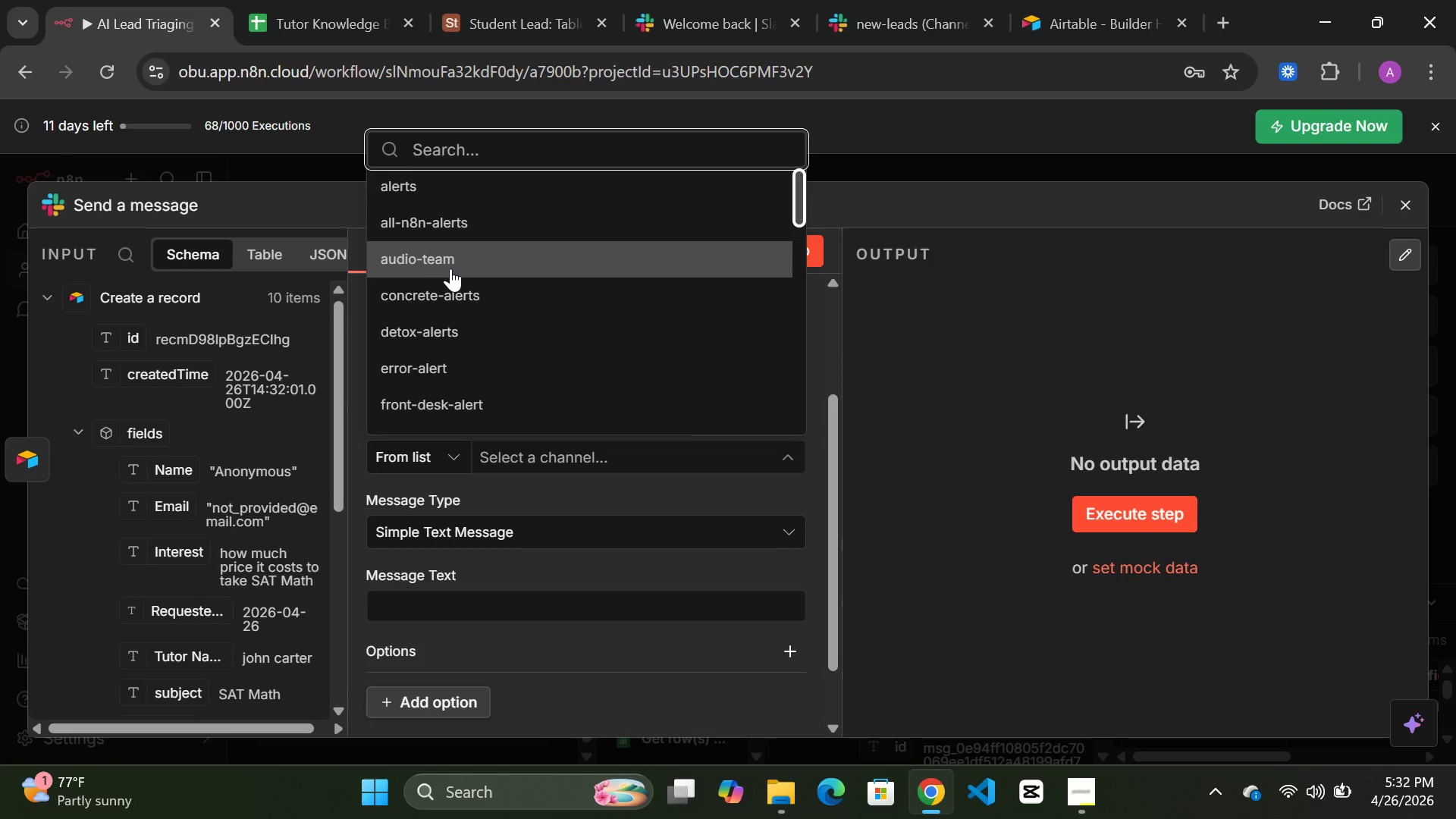 
type(ne)
 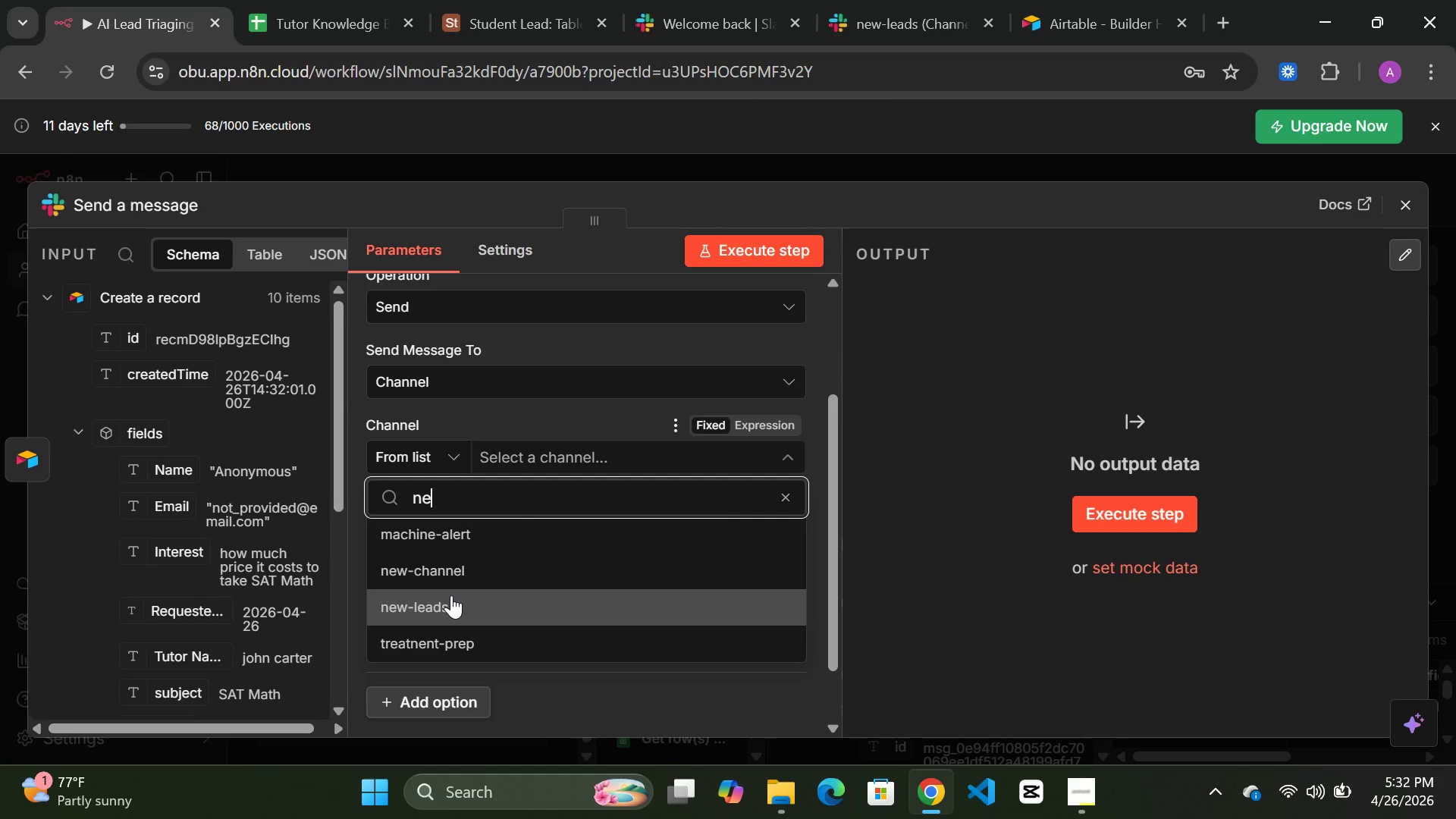 
left_click([451, 595])
 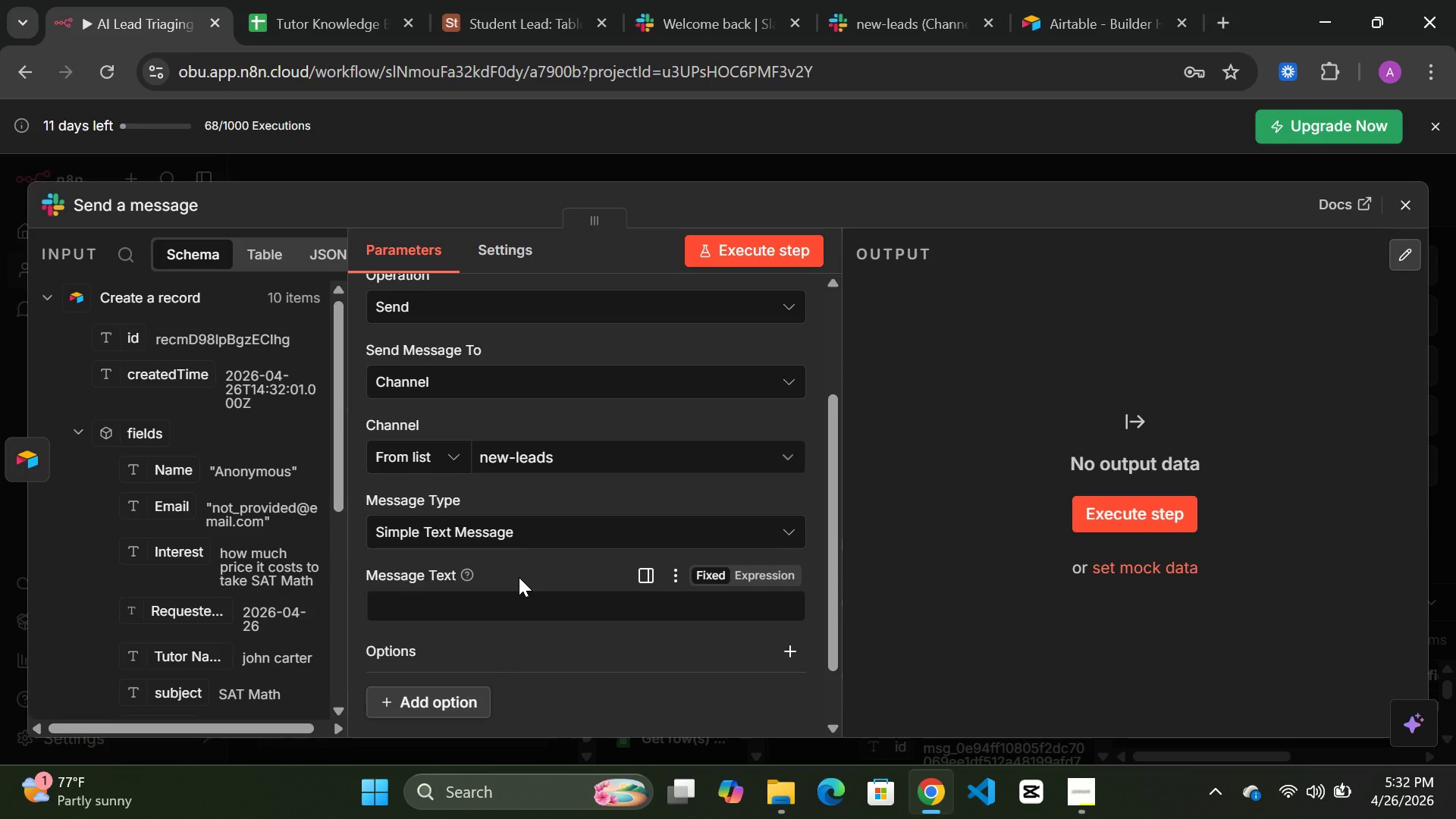 
wait(15.26)
 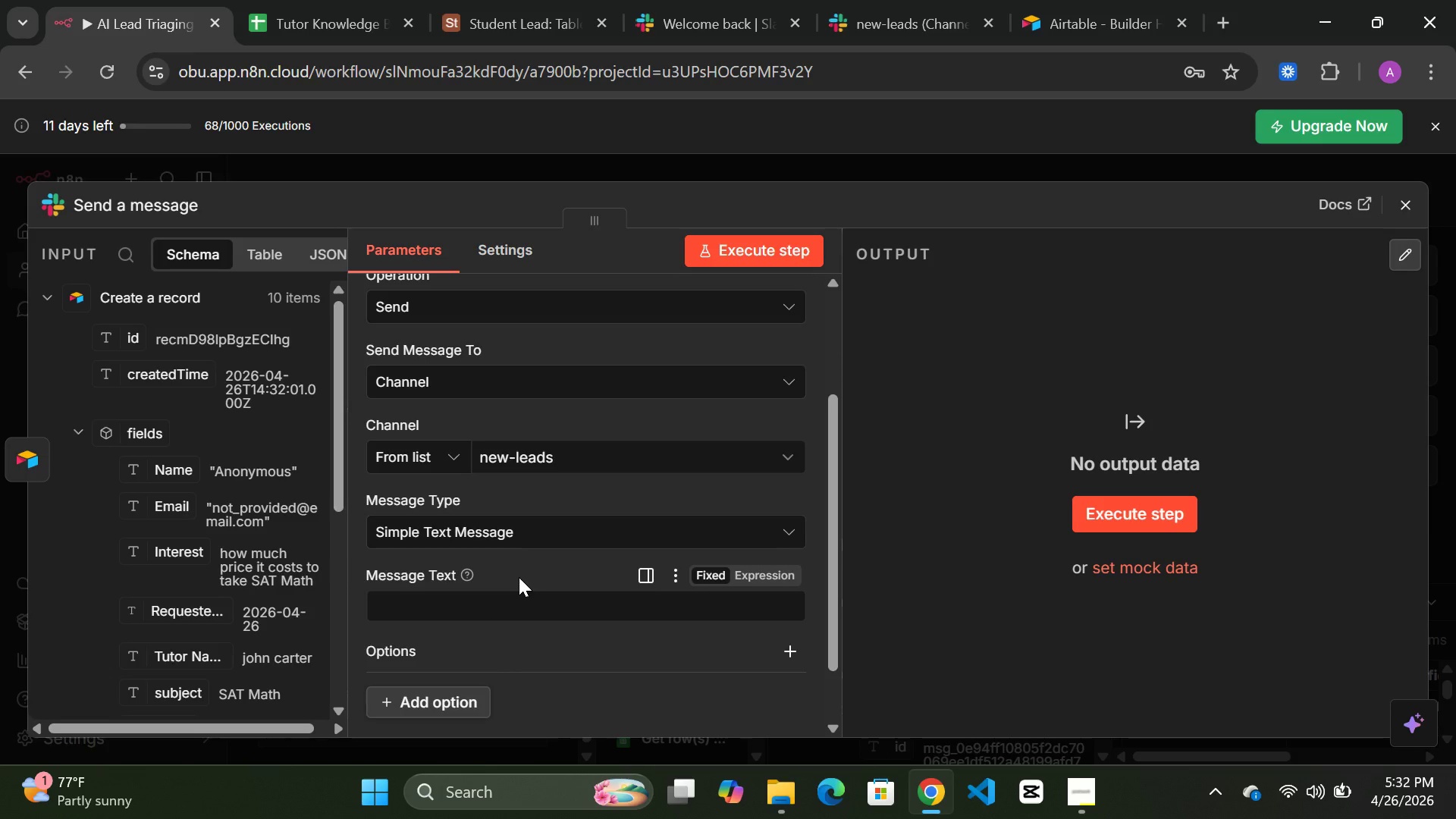 
left_click([446, 604])
 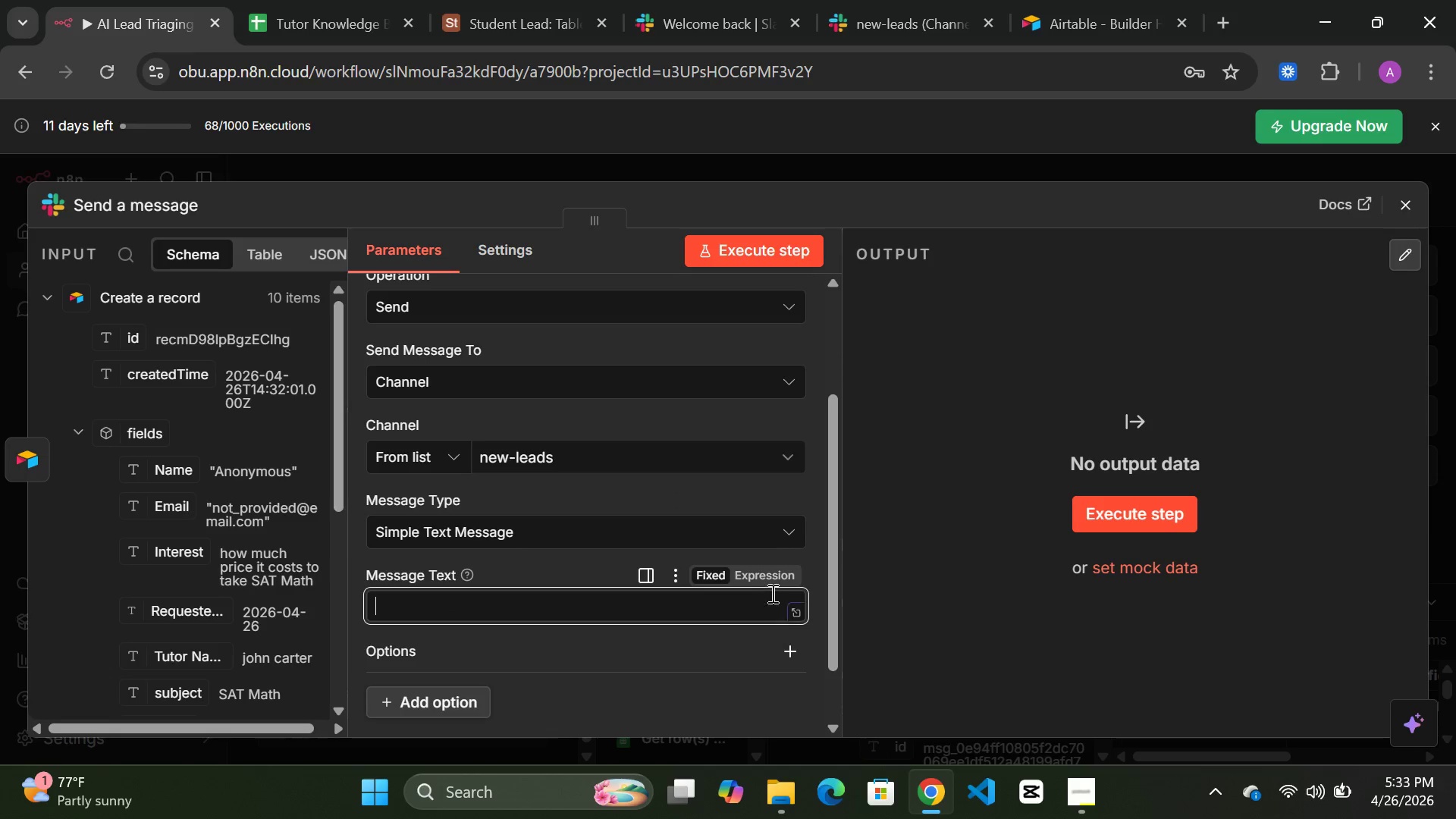 
left_click([766, 575])
 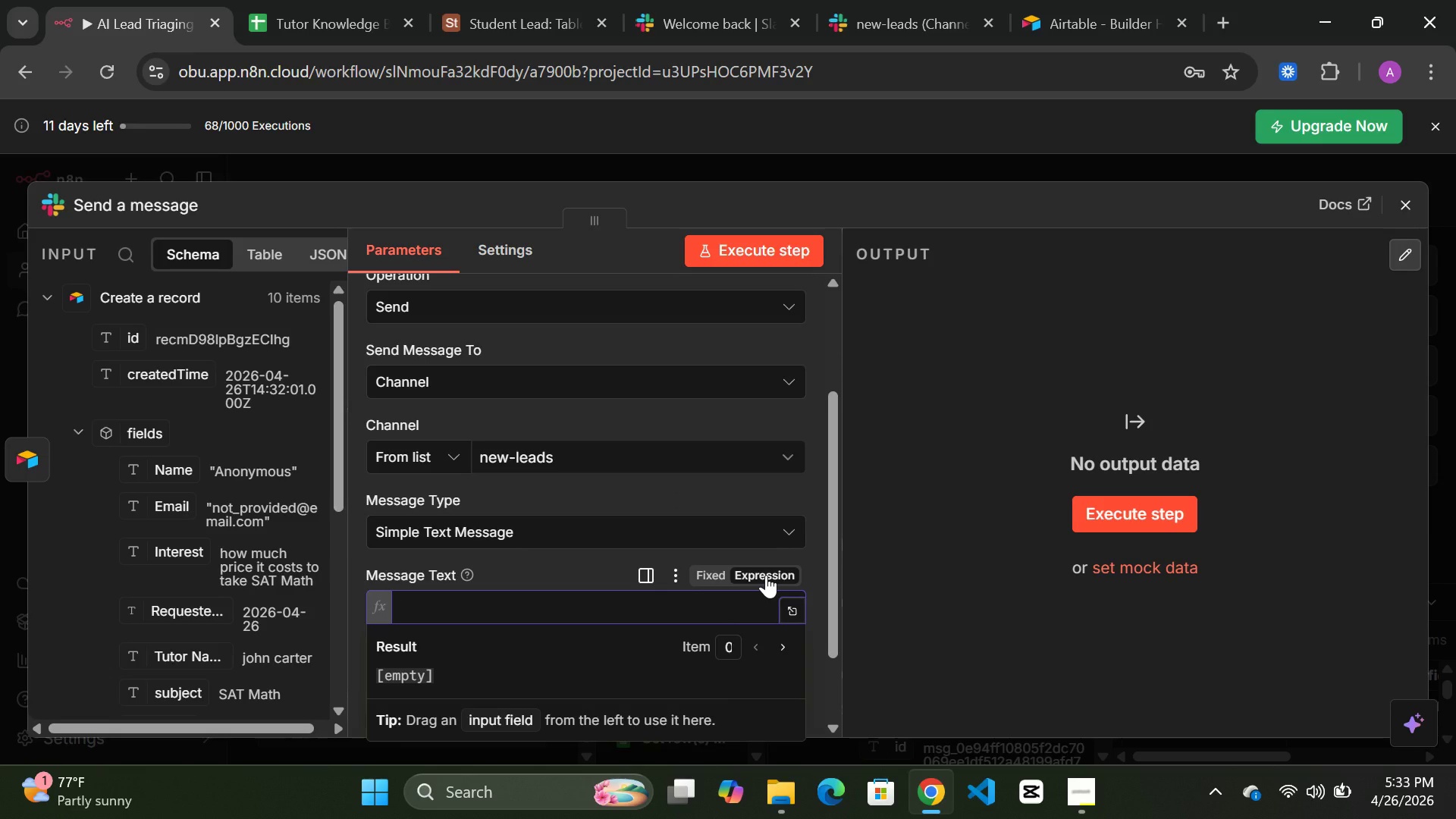 
type(New K)
key(Backspace)
type(Lead )
 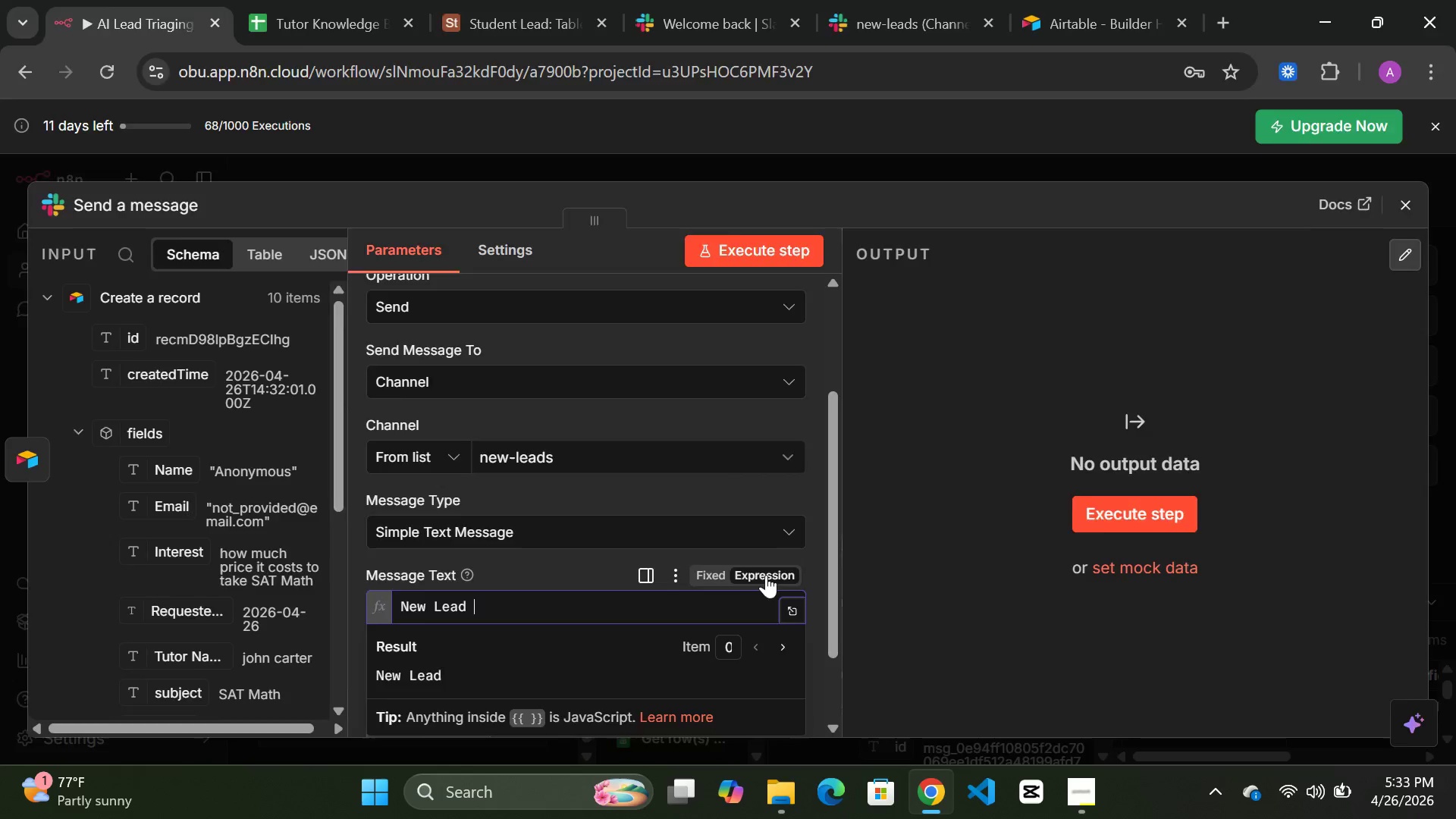 
key(Control+R)
 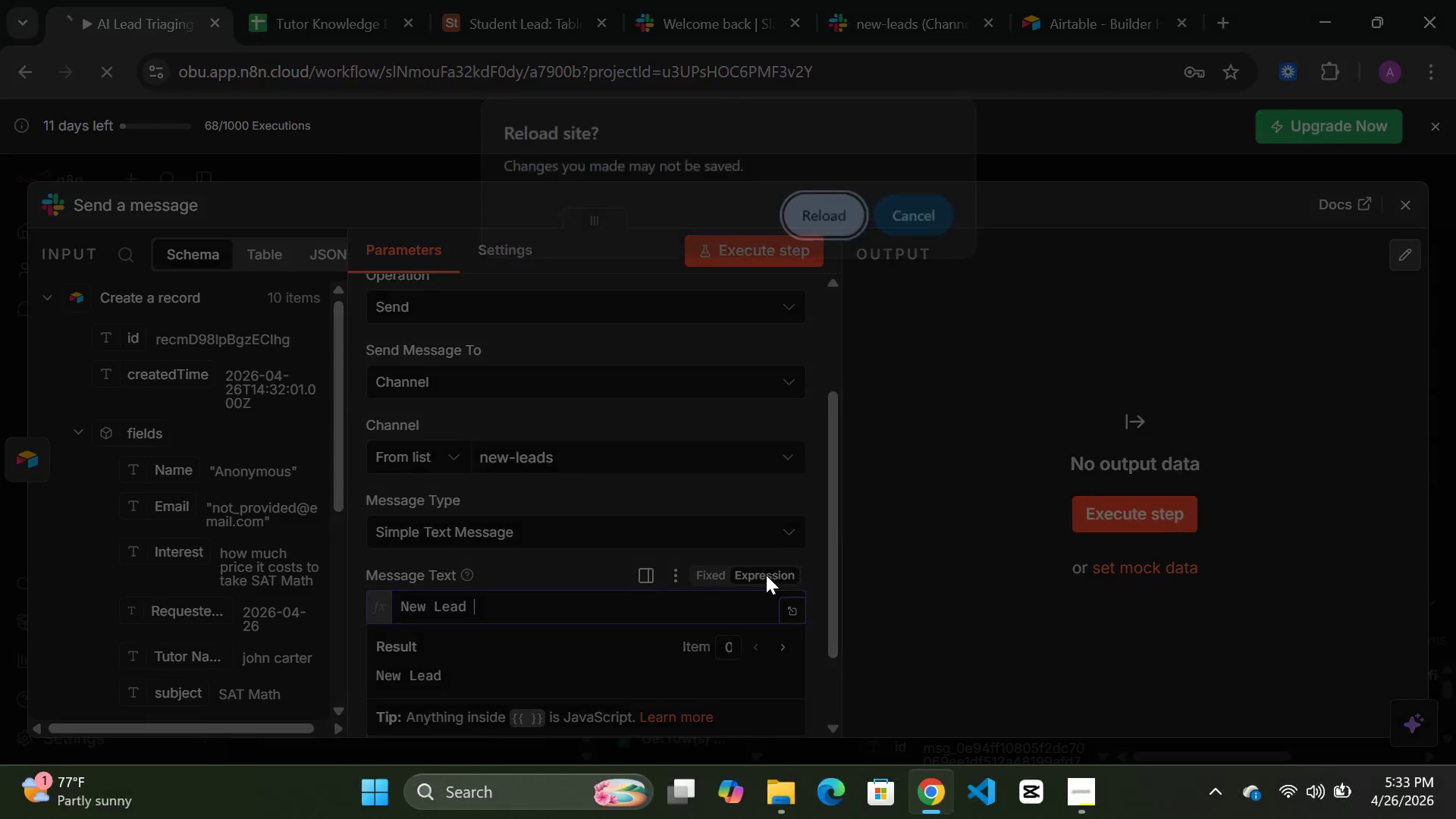 
key(E)
 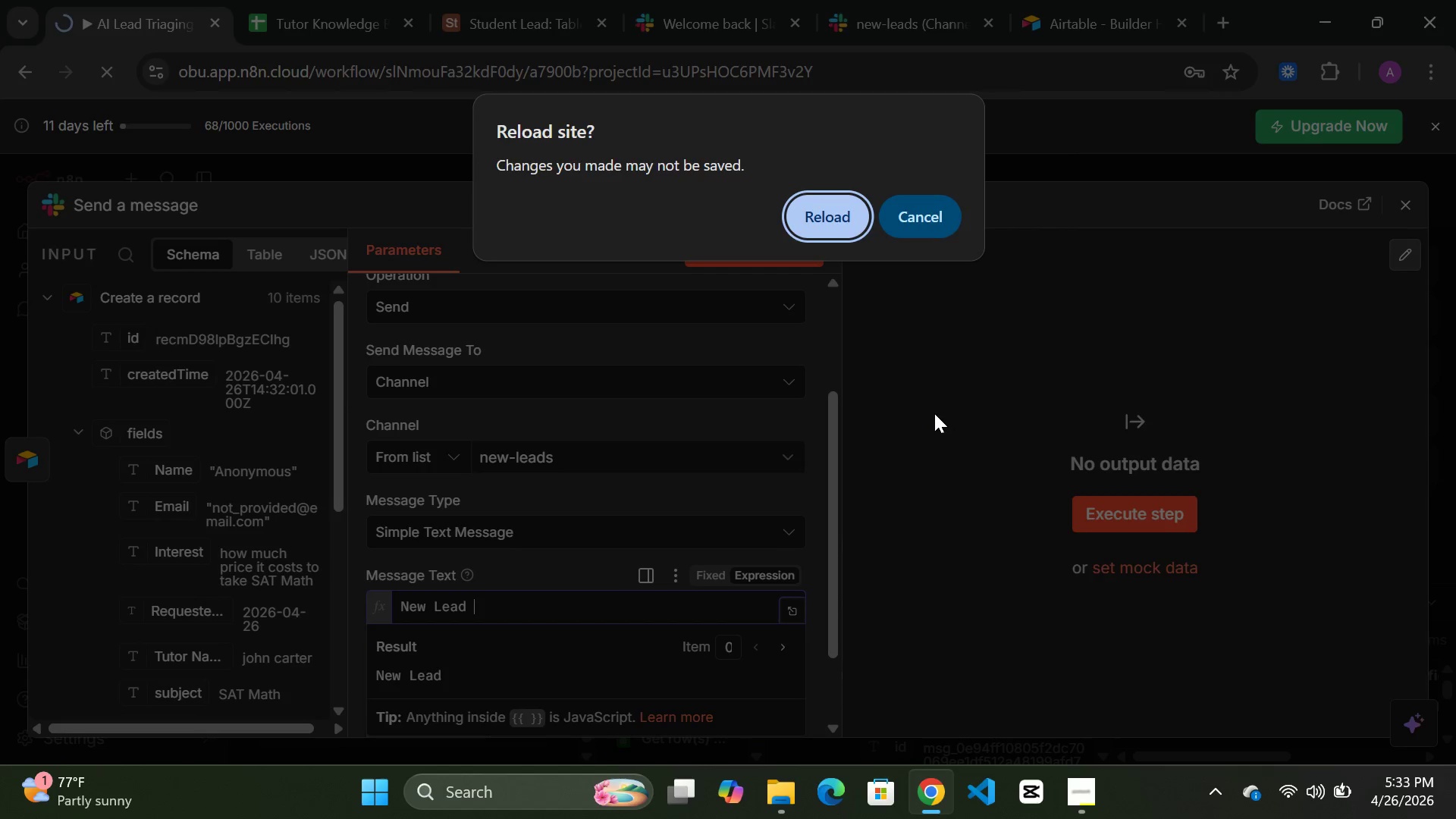 
left_click([941, 334])
 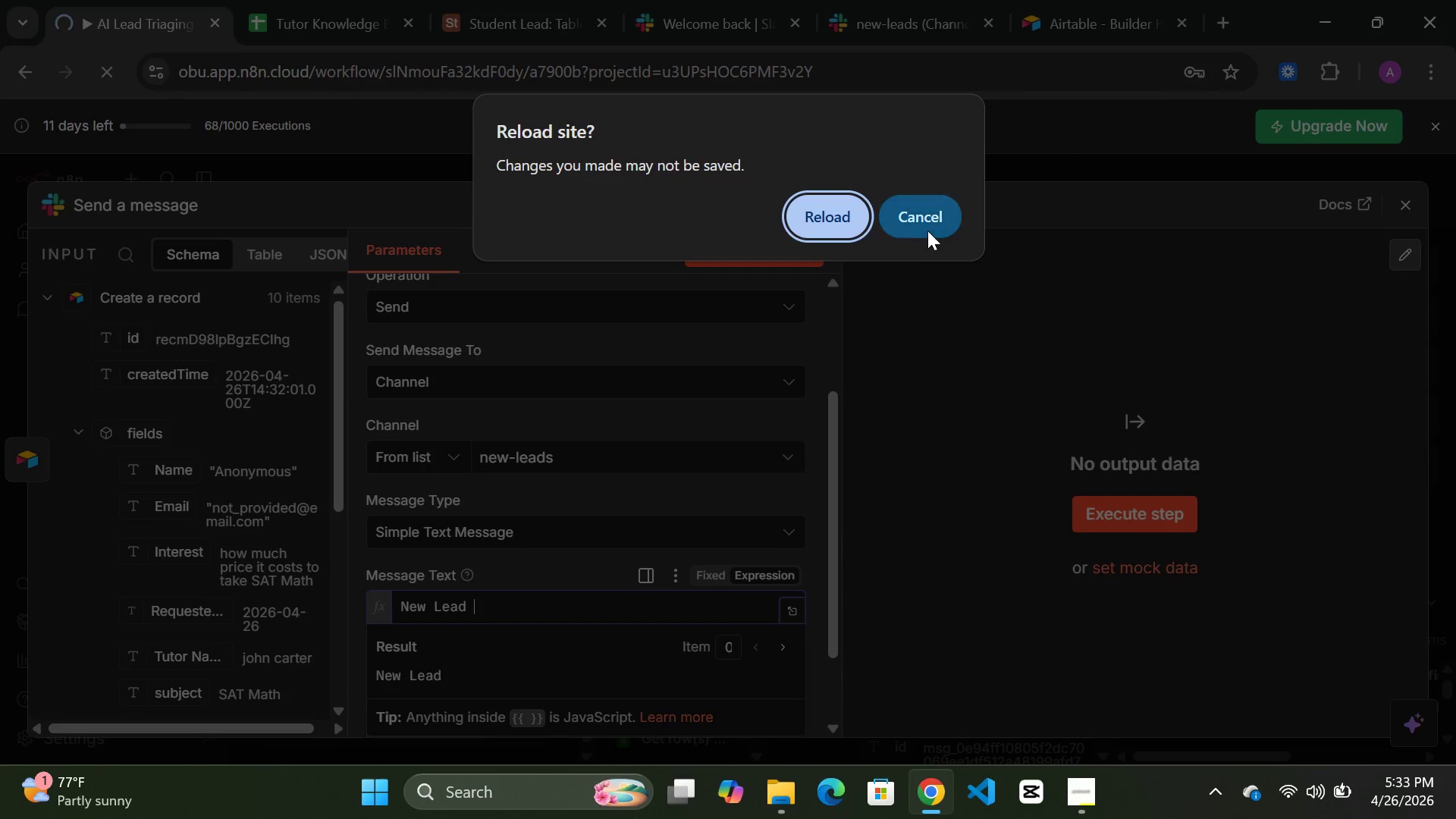 
left_click([927, 231])
 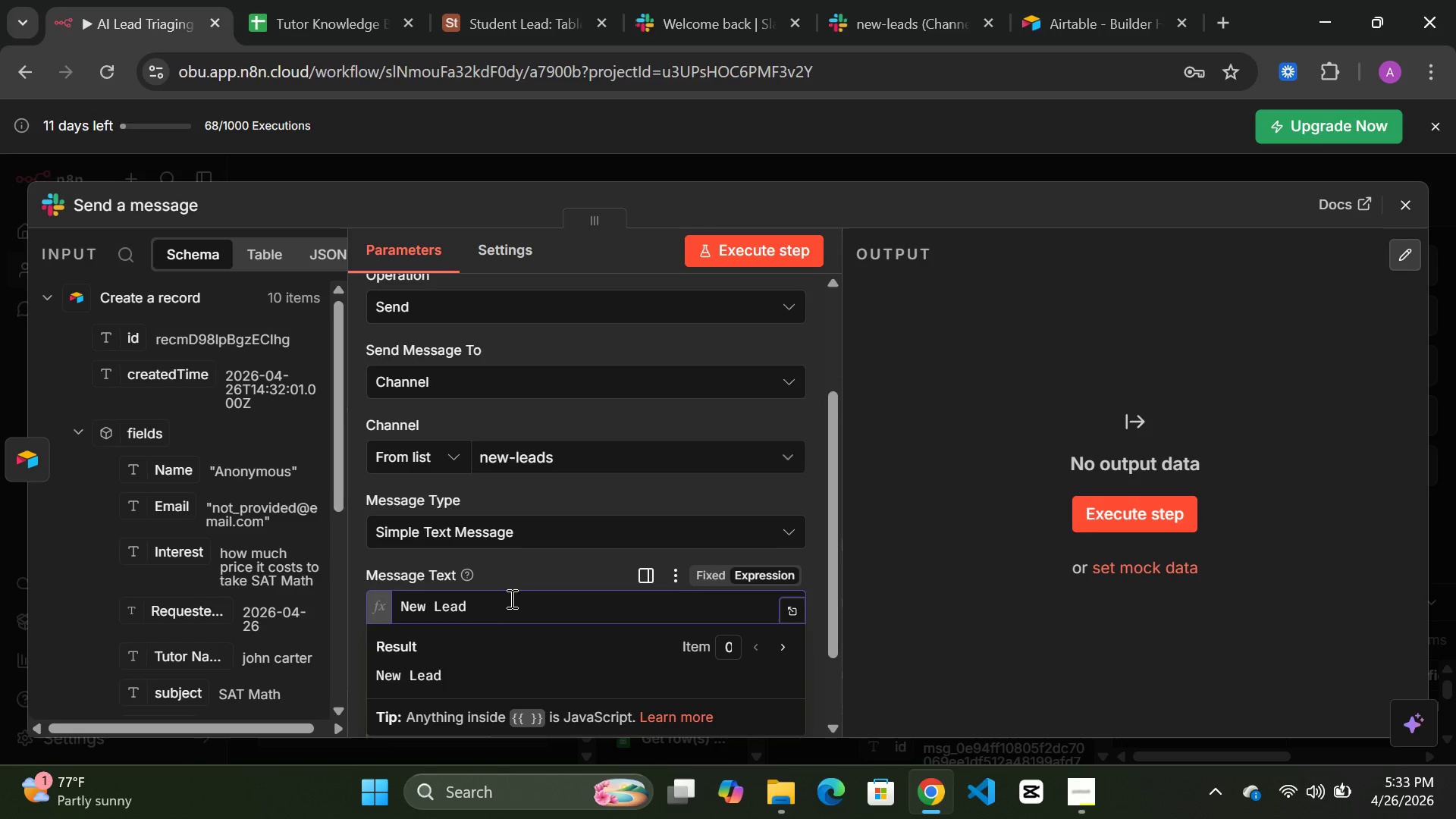 
left_click([502, 608])
 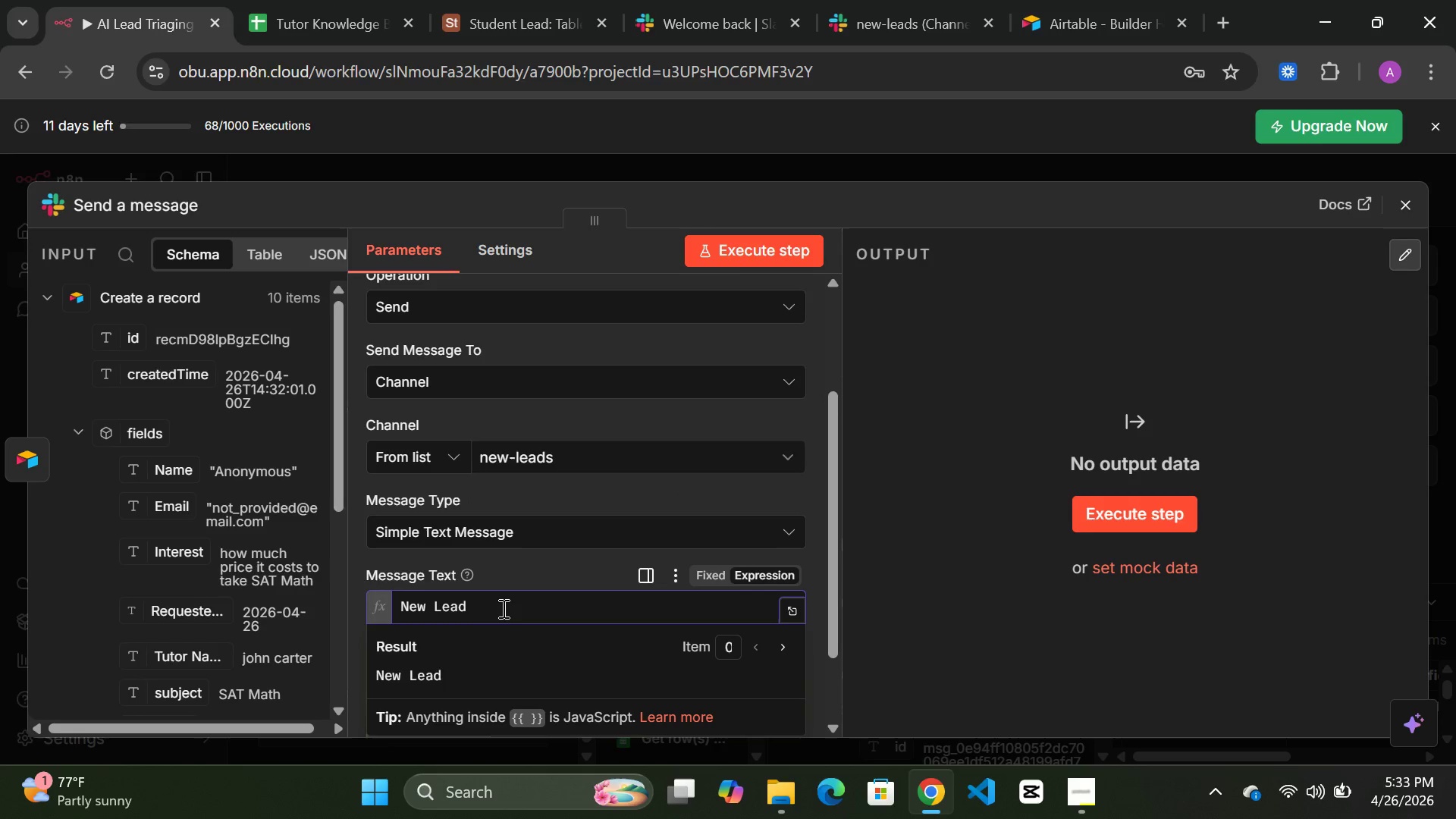 
type(Received)
 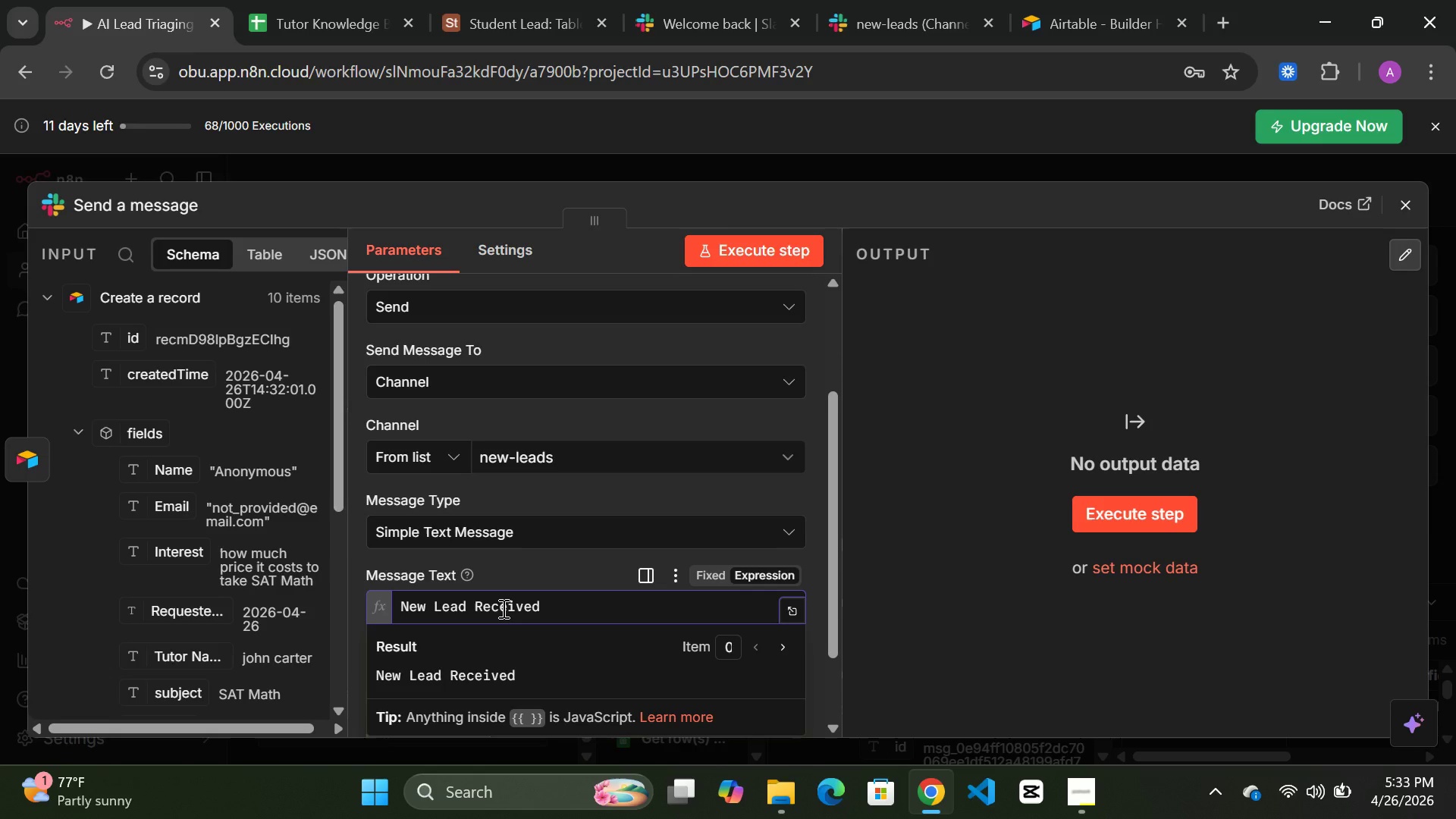 
key(Space)
 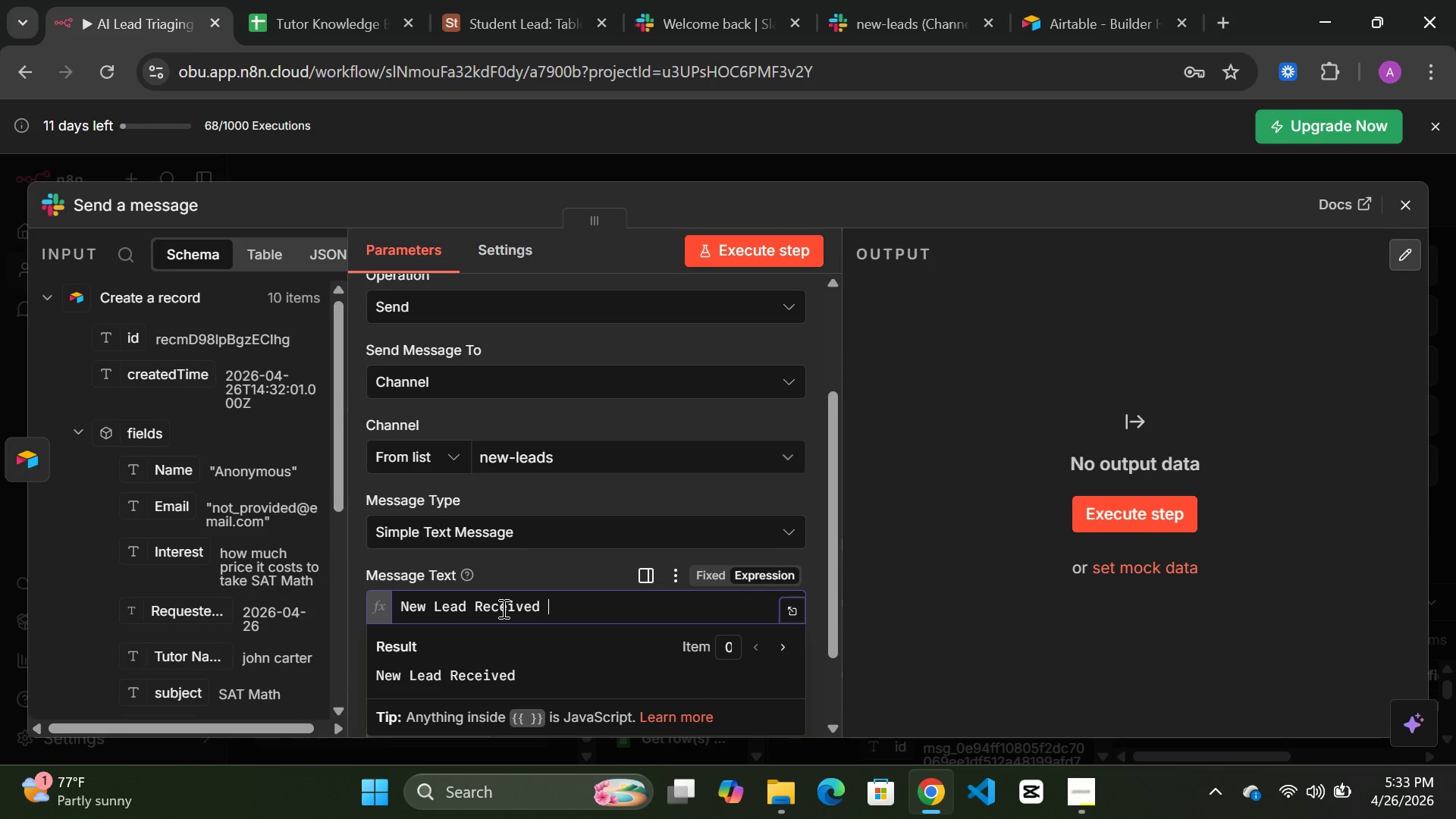 
key(Shift+1)
 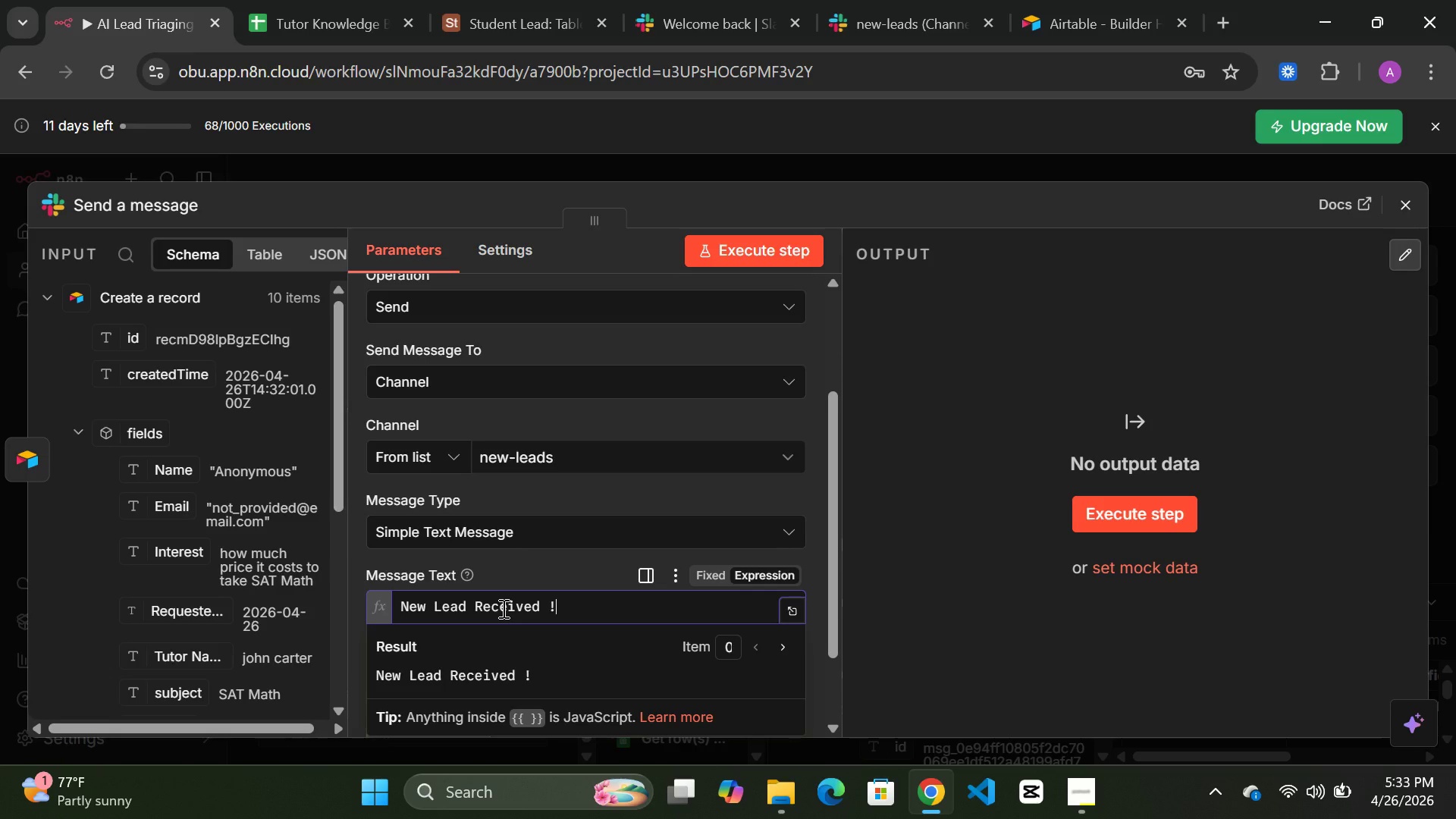 
key(Enter)
 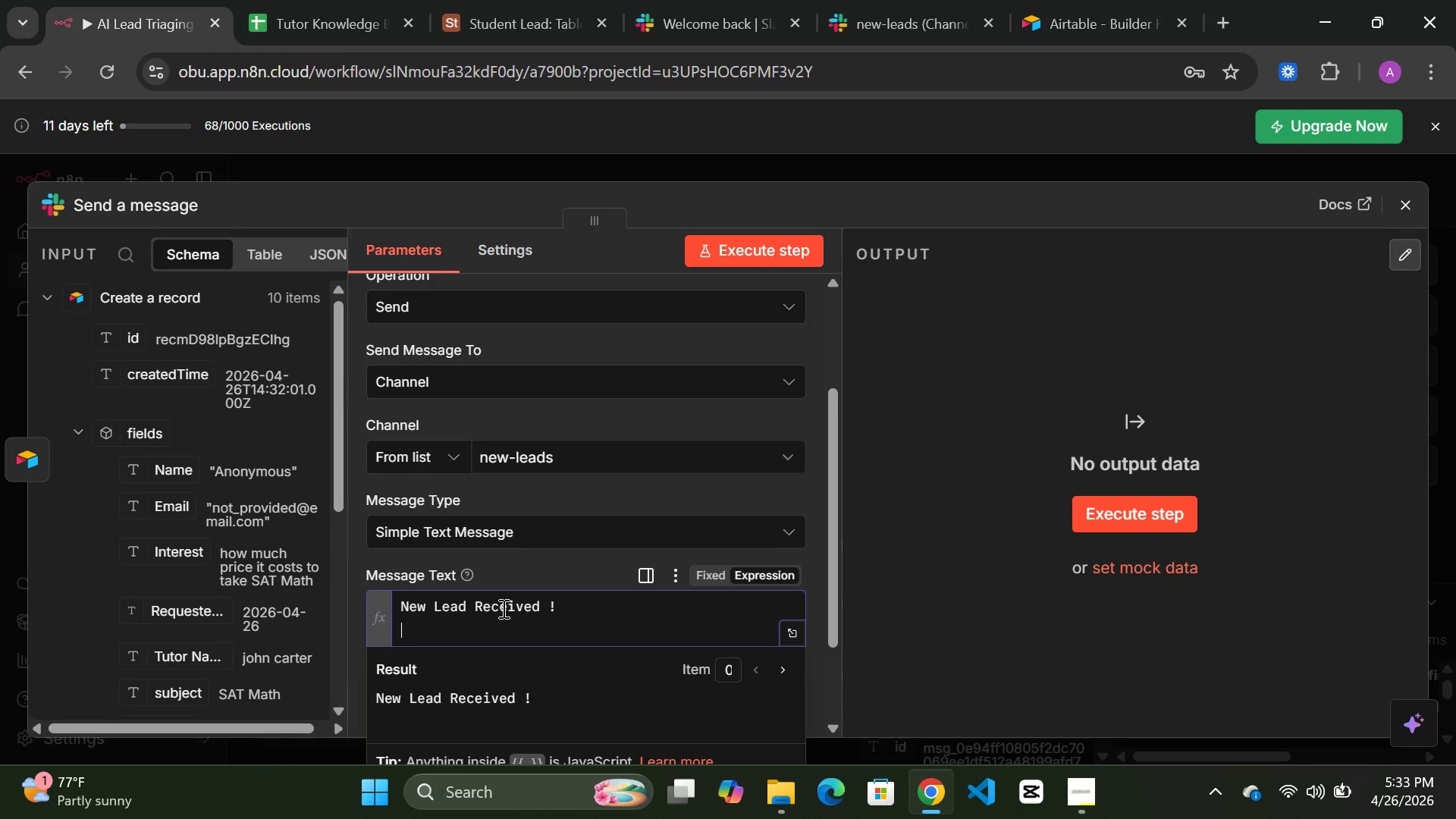 
wait(6.19)
 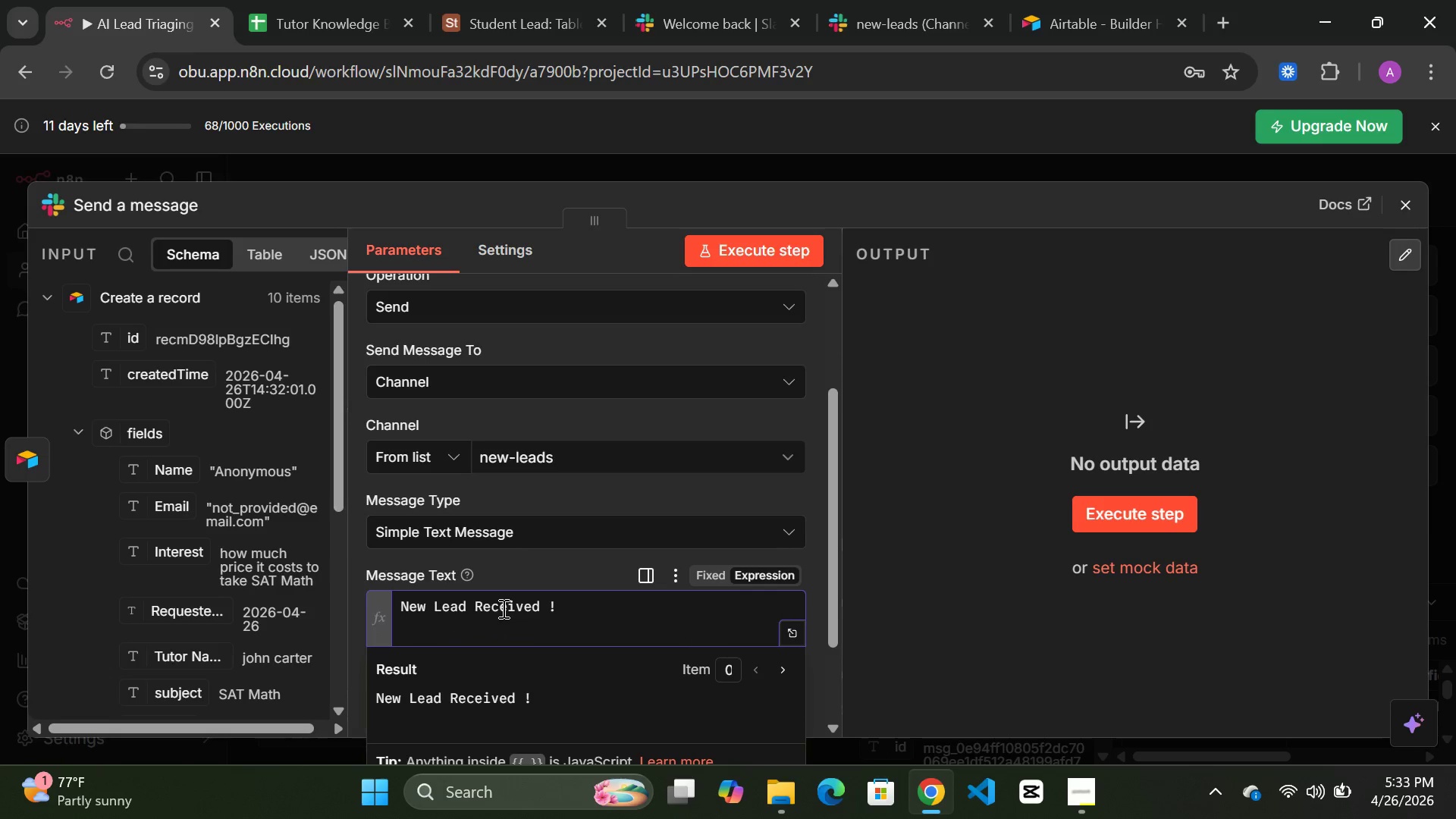 
type(Query:)
 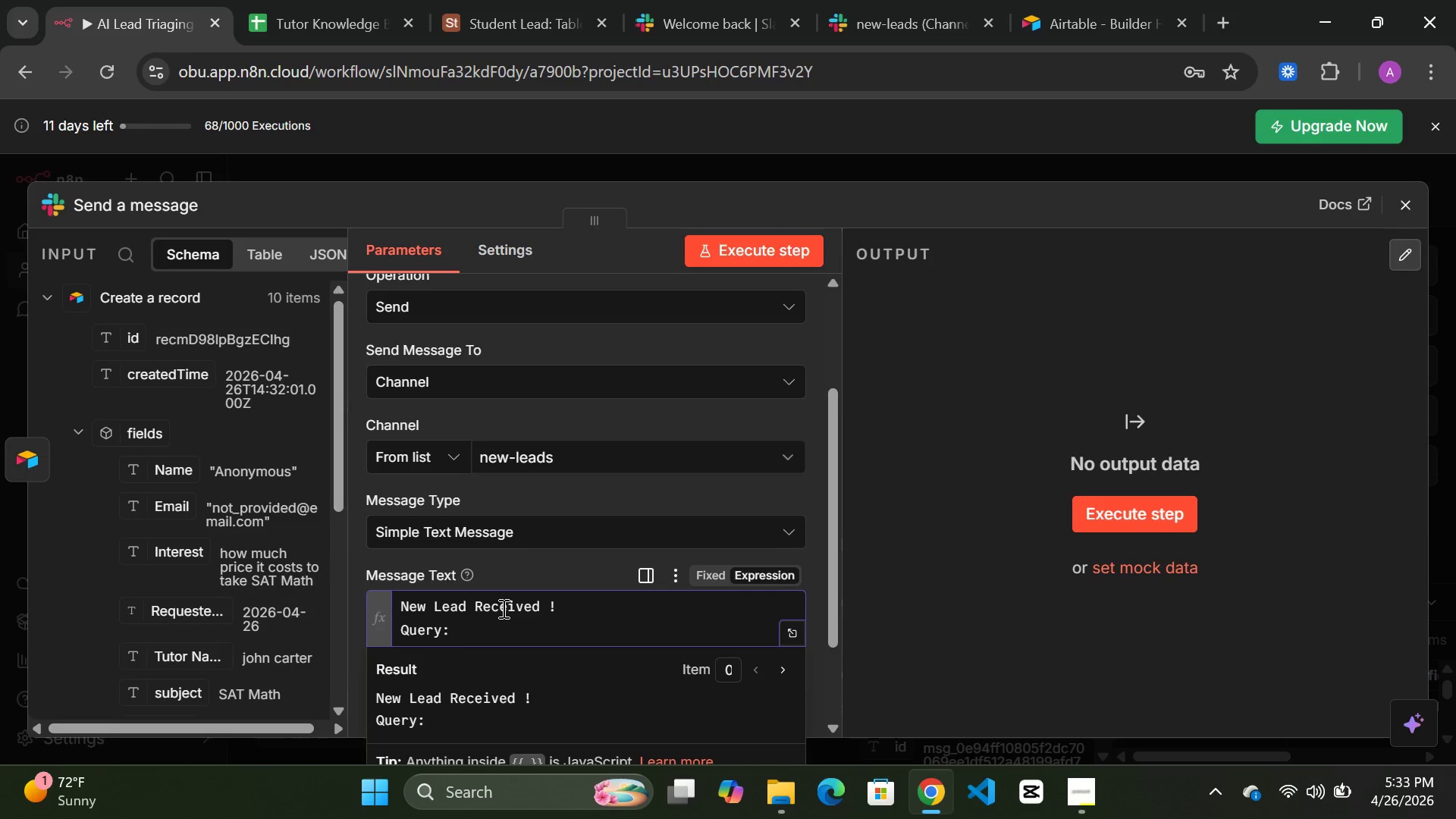 
key(Enter)
 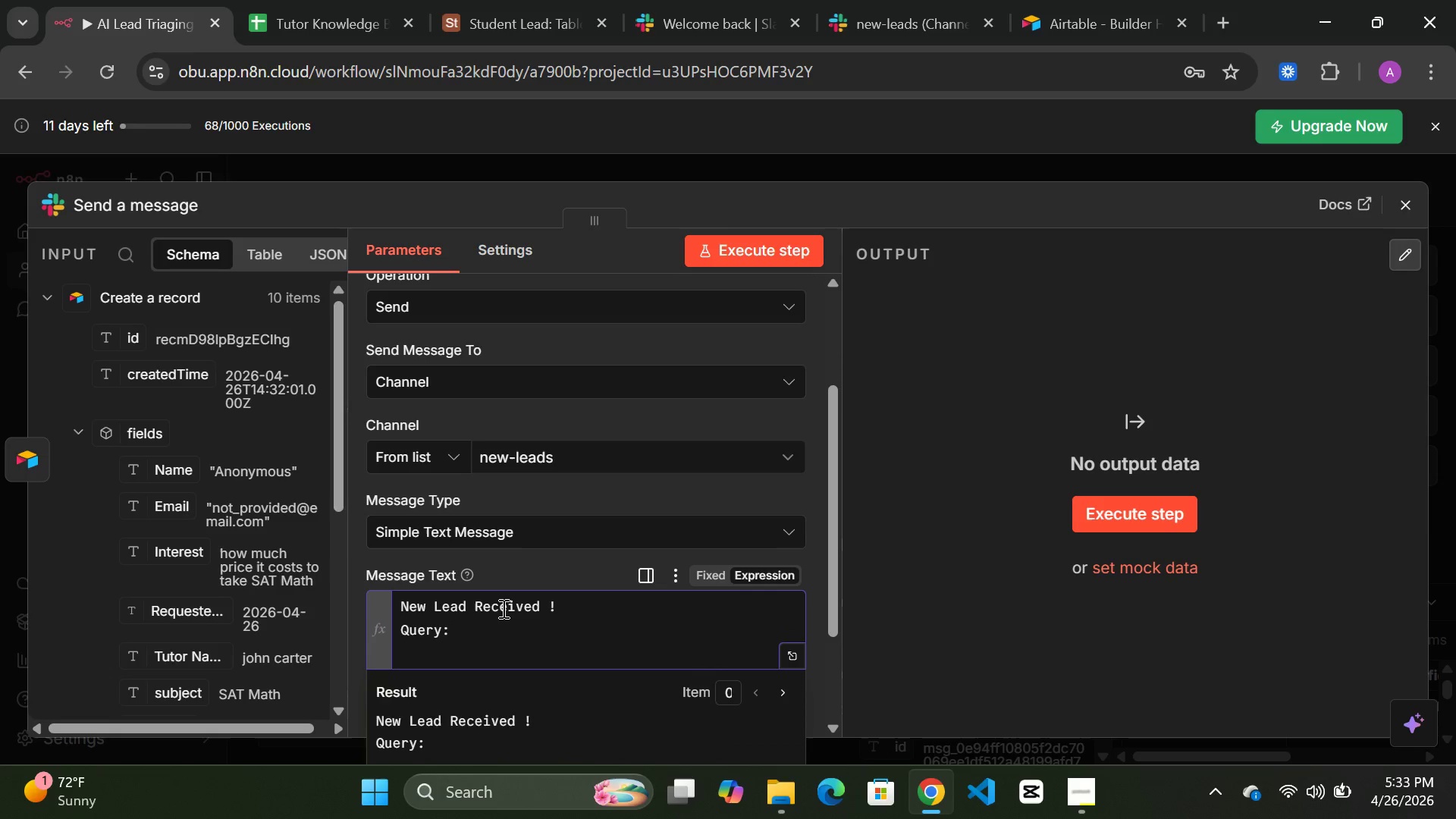 
type(Tutor:)
 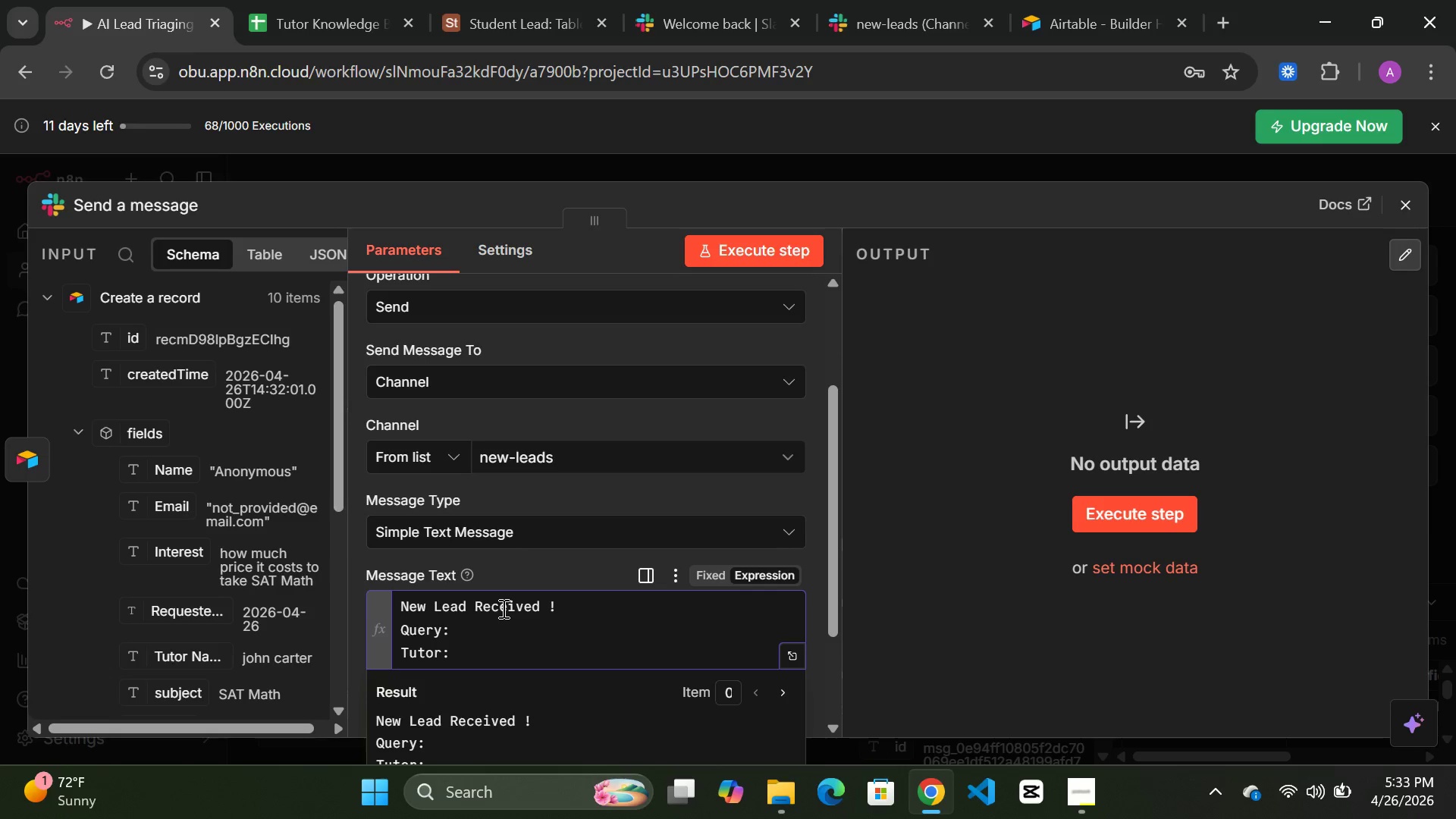 
key(Enter)
 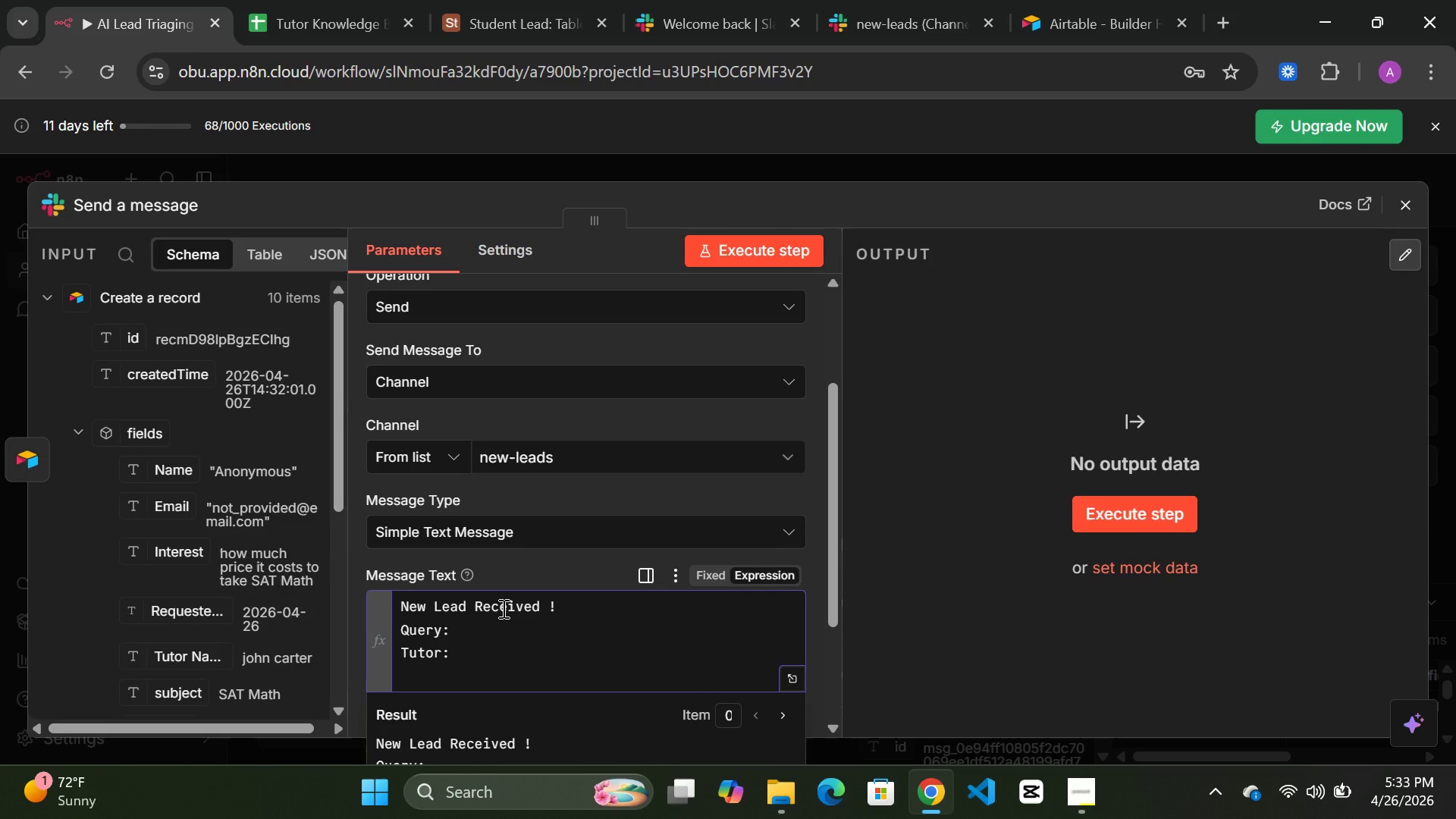 
type(subject)
 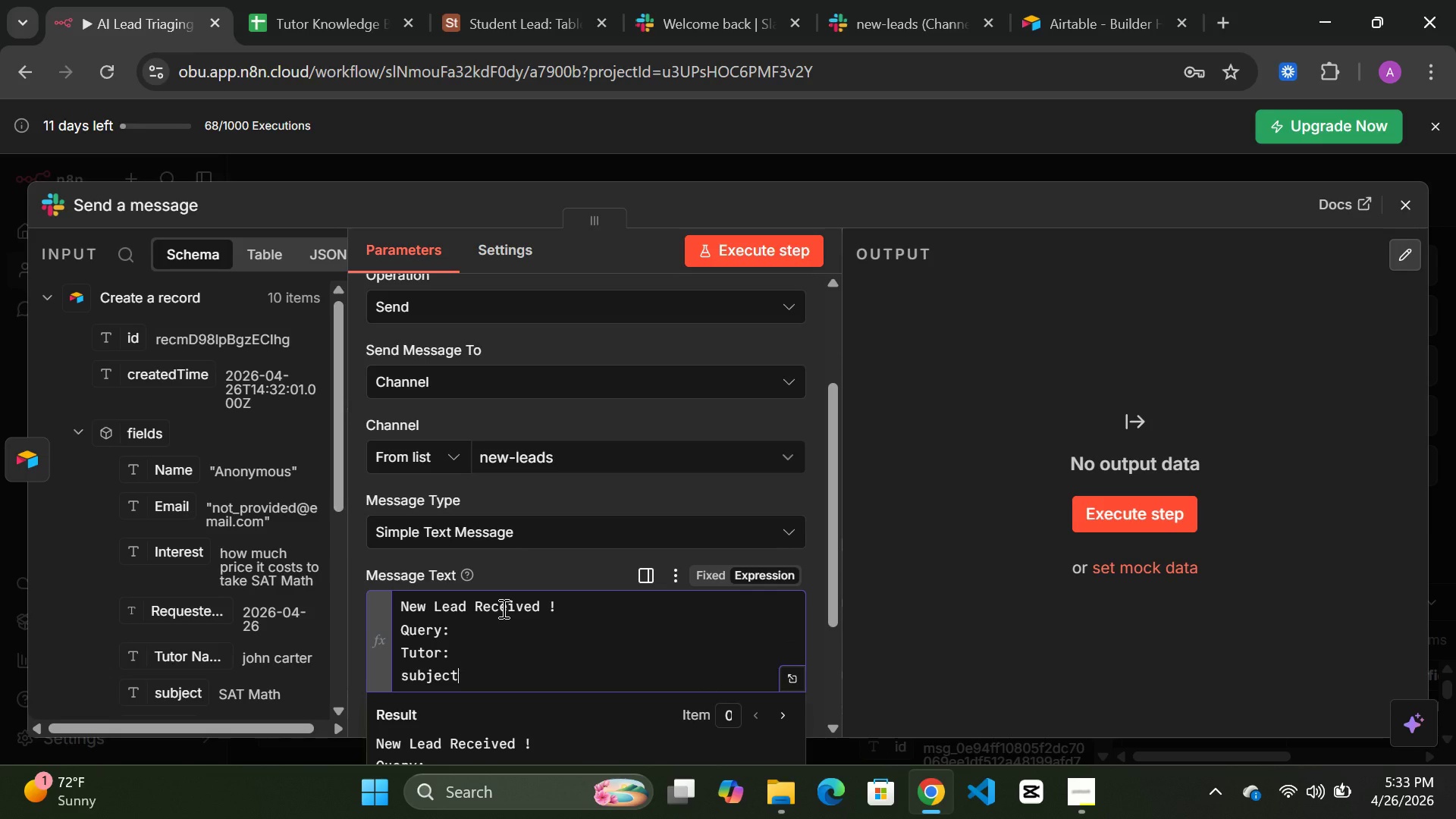 
key(ArrowLeft)
 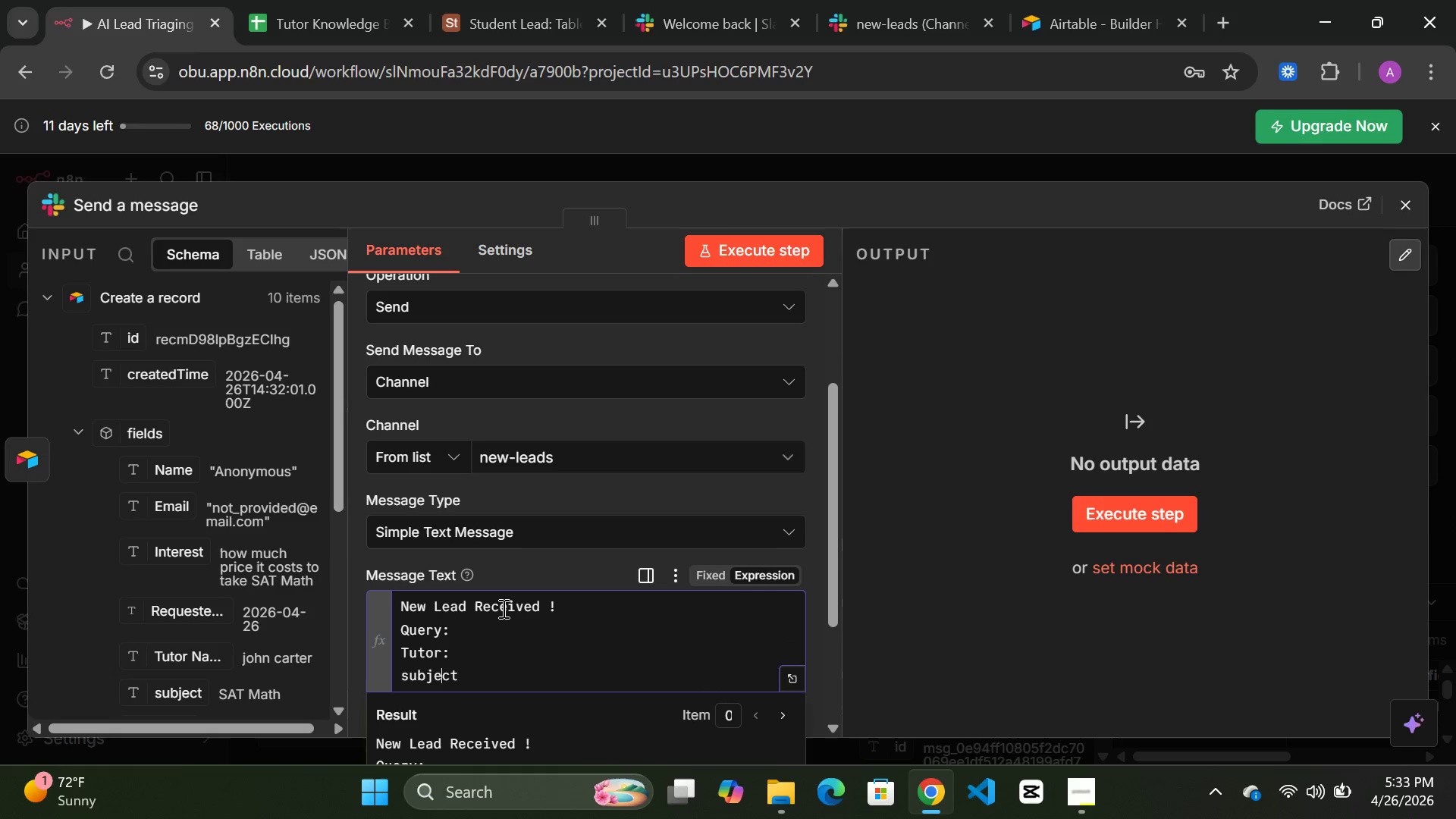 
key(ArrowLeft)
 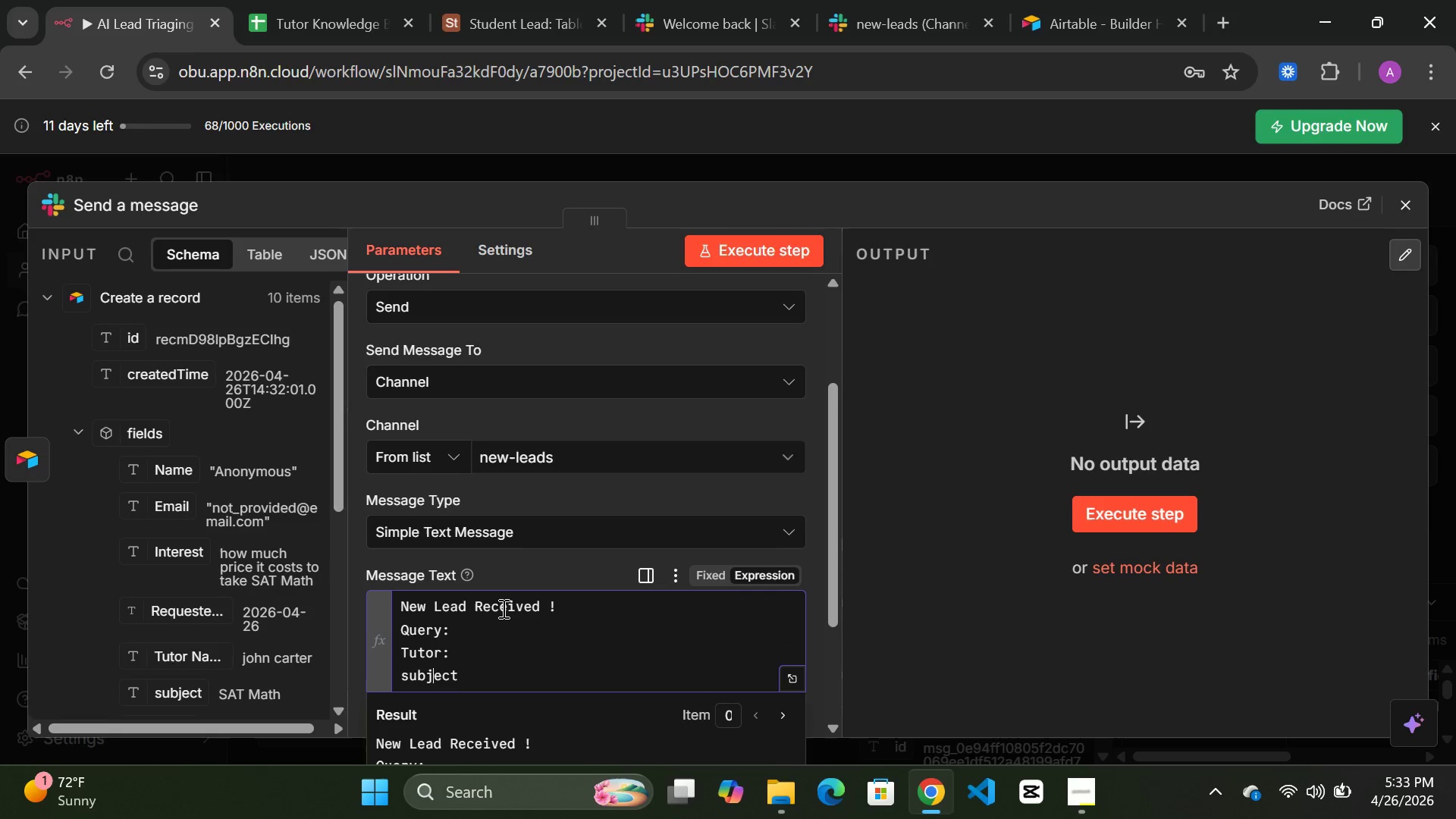 
key(ArrowLeft)
 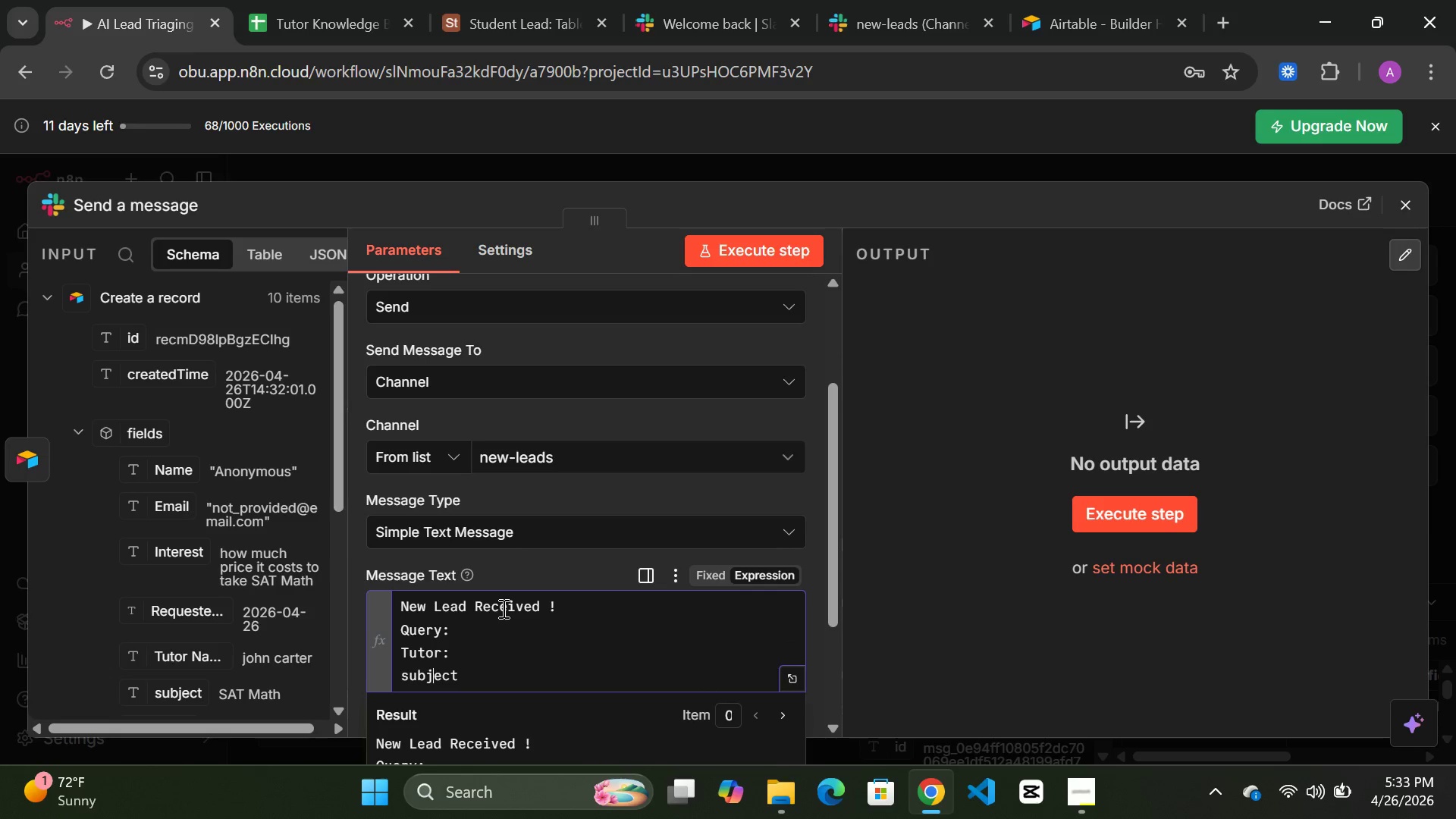 
key(ArrowLeft)
 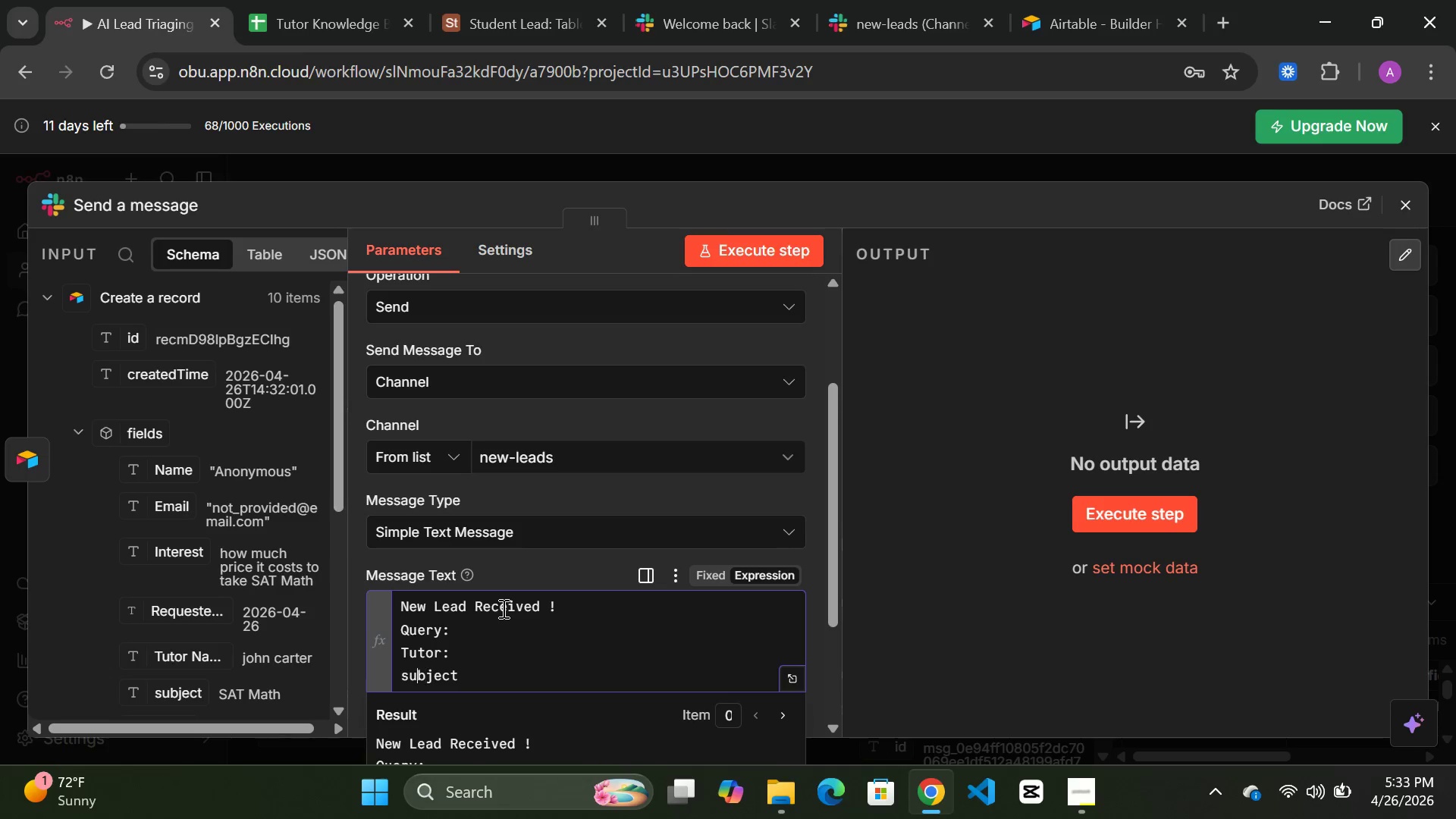 
key(ArrowLeft)
 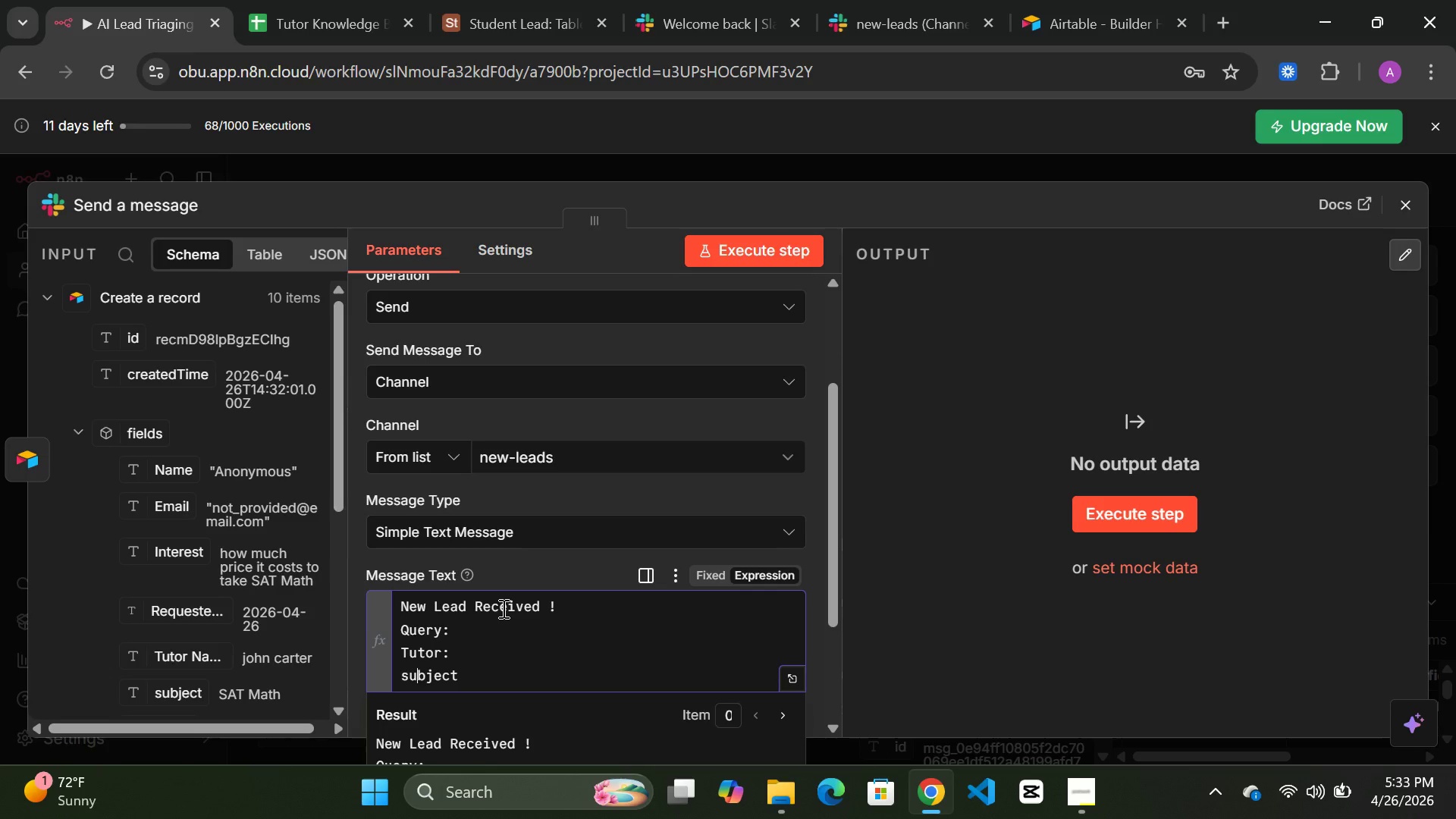 
key(ArrowLeft)
 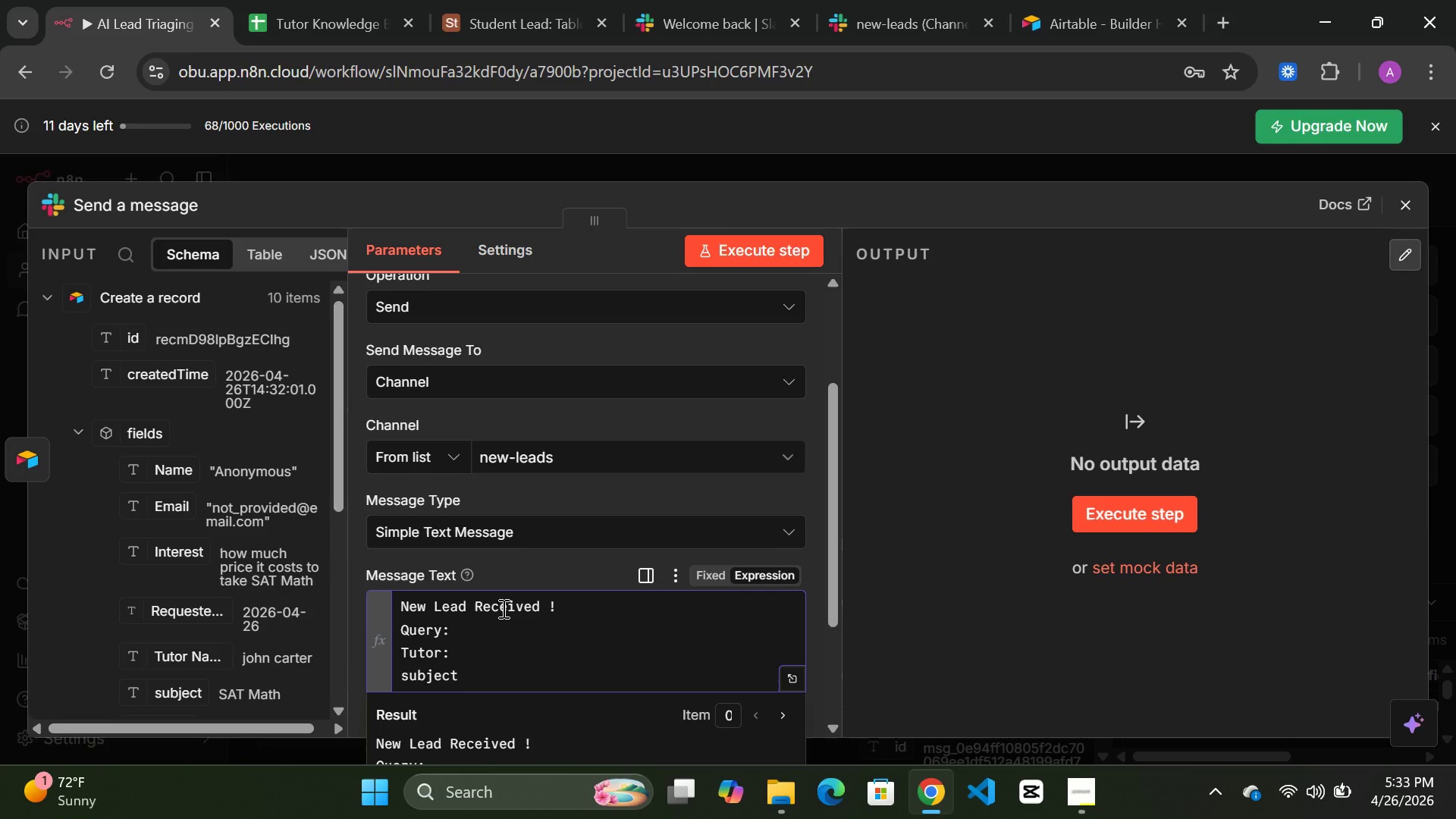 
key(Backspace)
 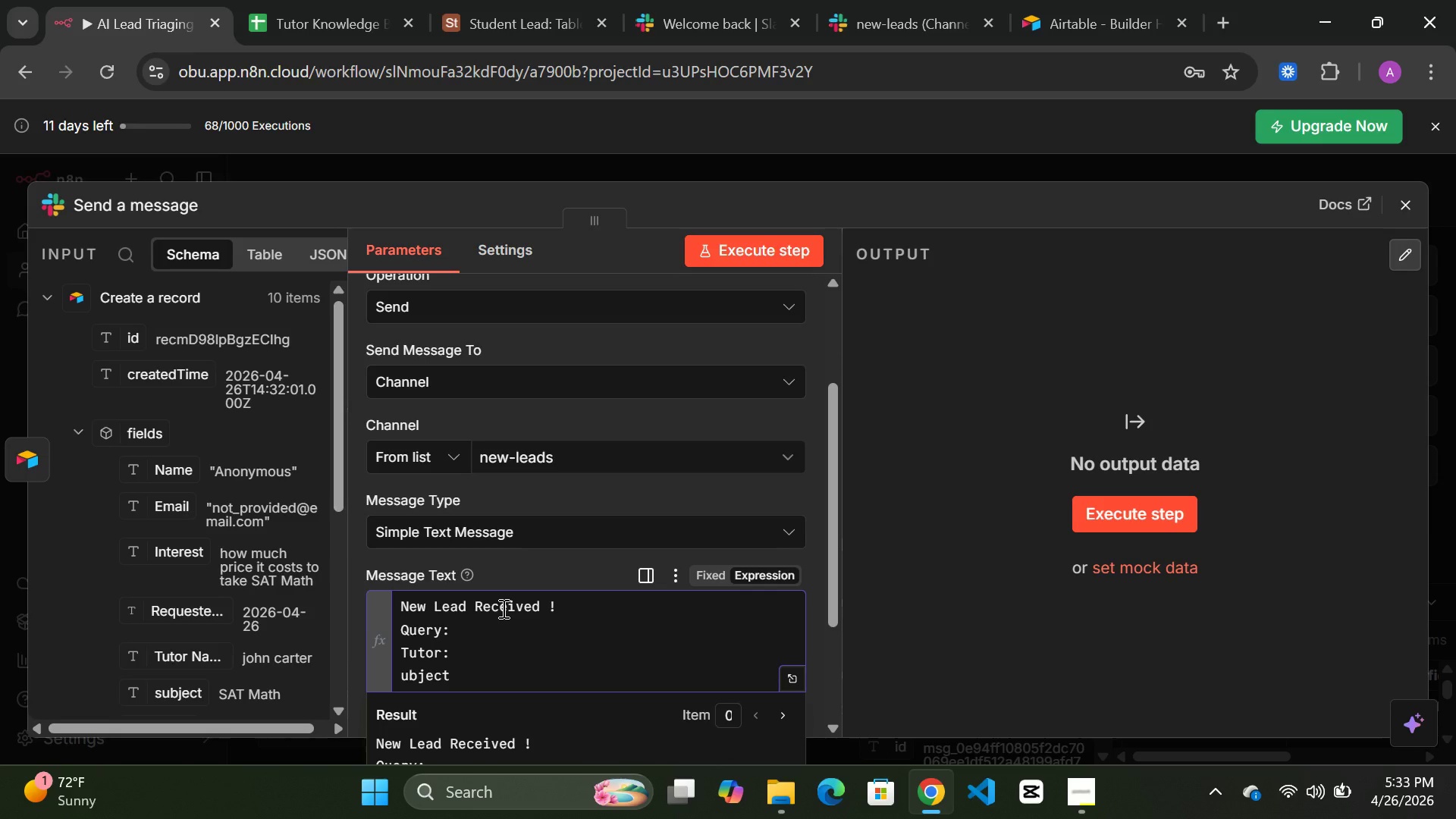 
key(Shift+S)
 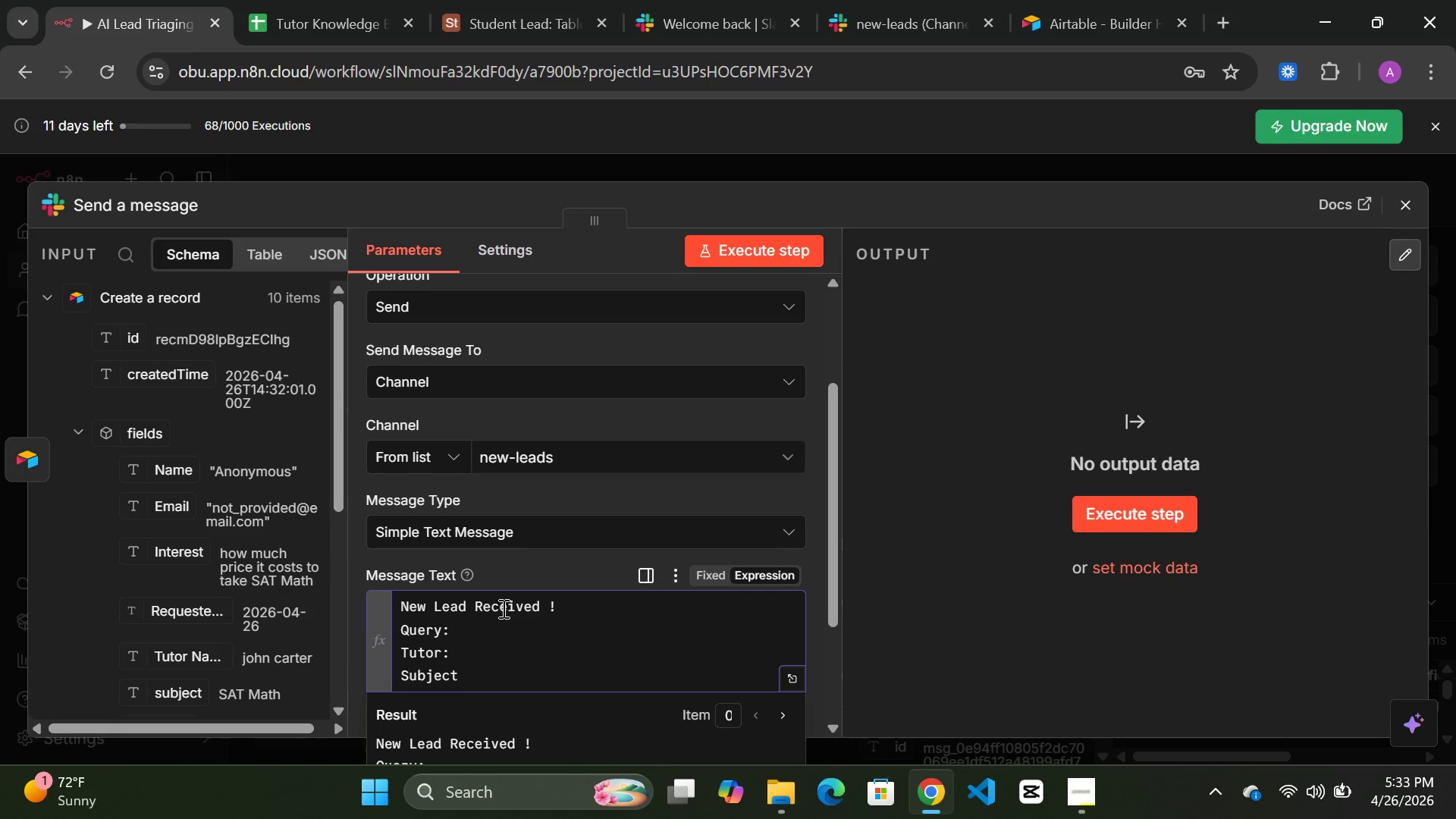 
key(ArrowRight)
 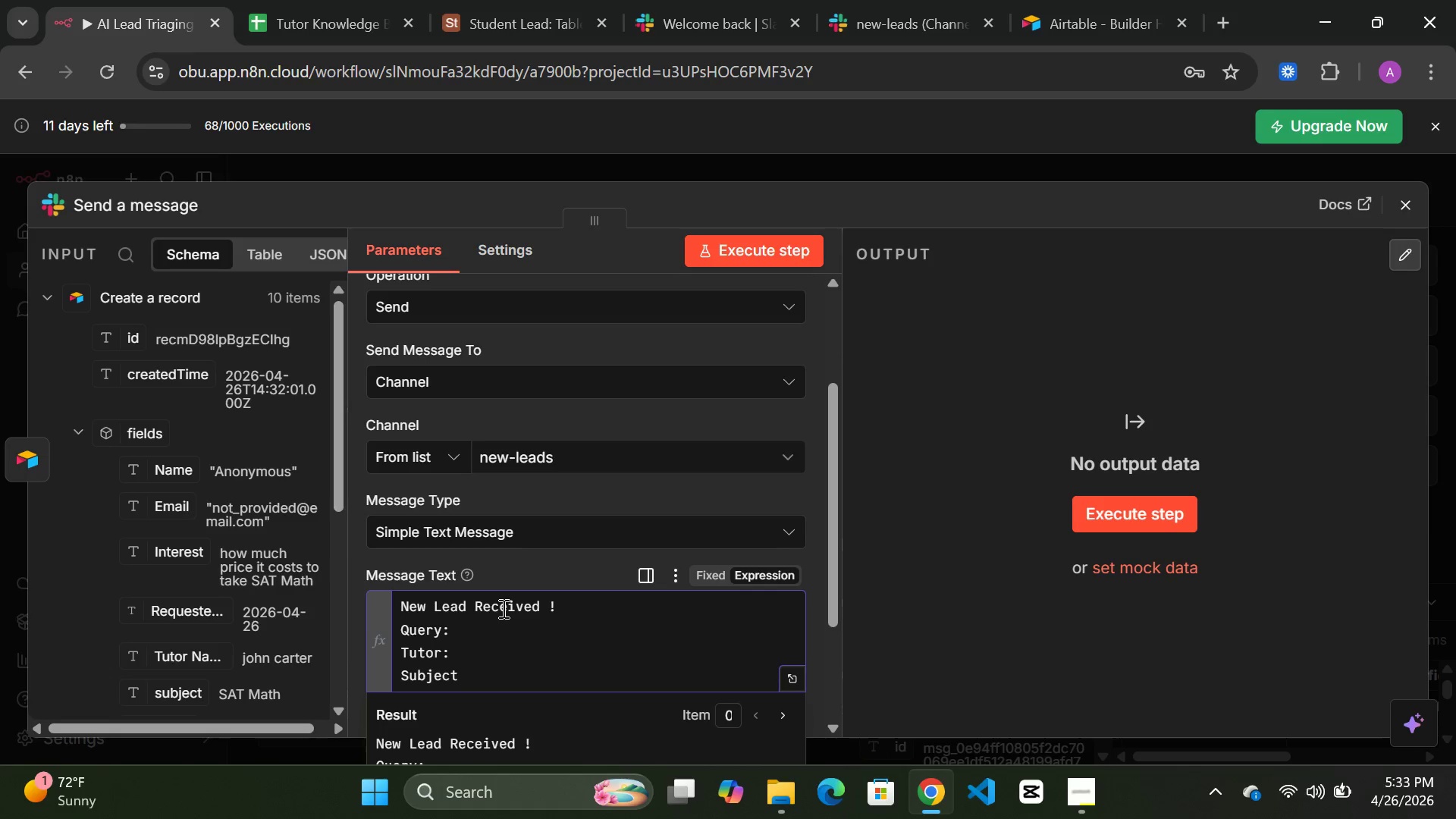 
key(ArrowRight)
 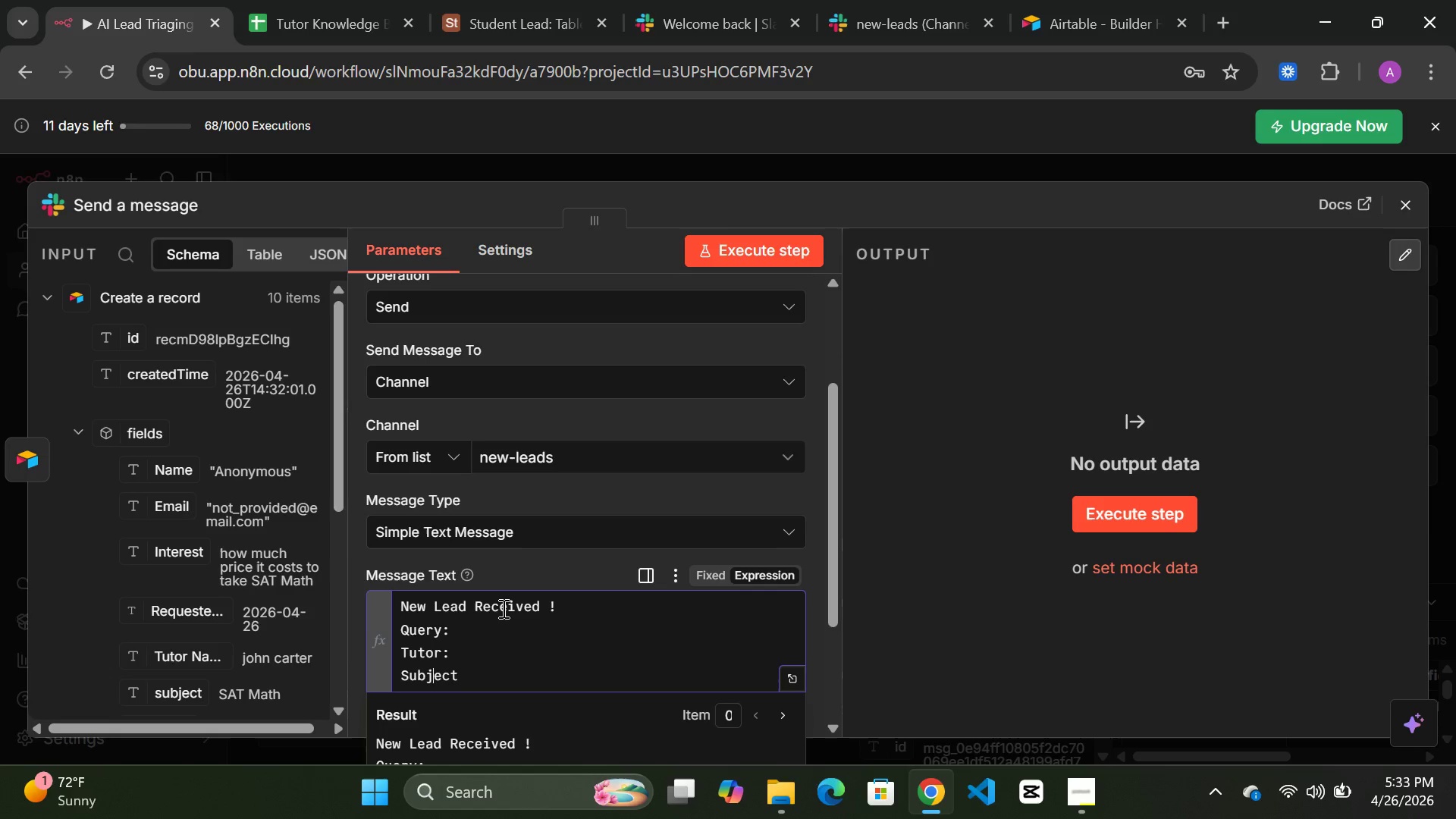 
key(ArrowRight)
 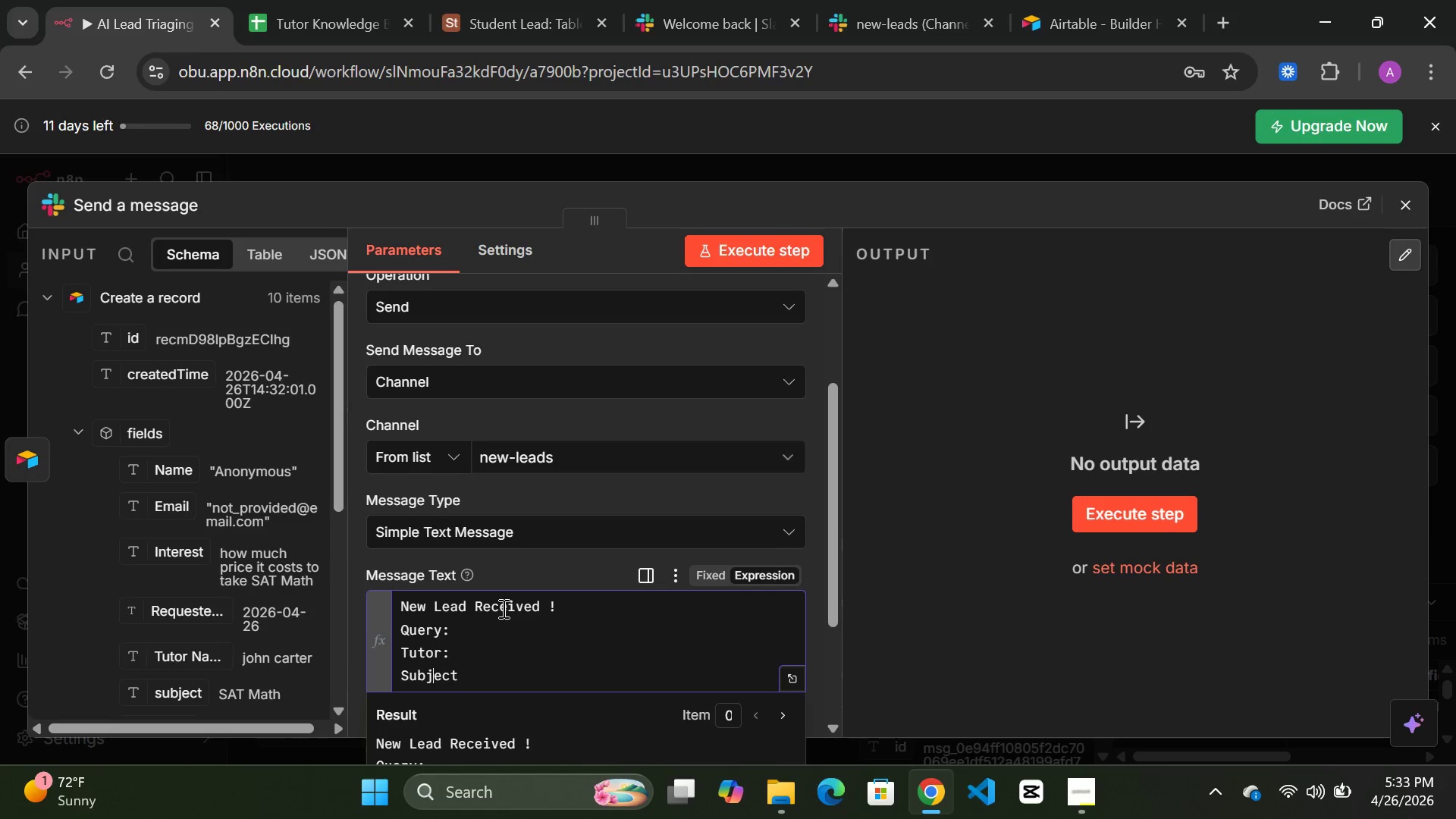 
key(ArrowRight)
 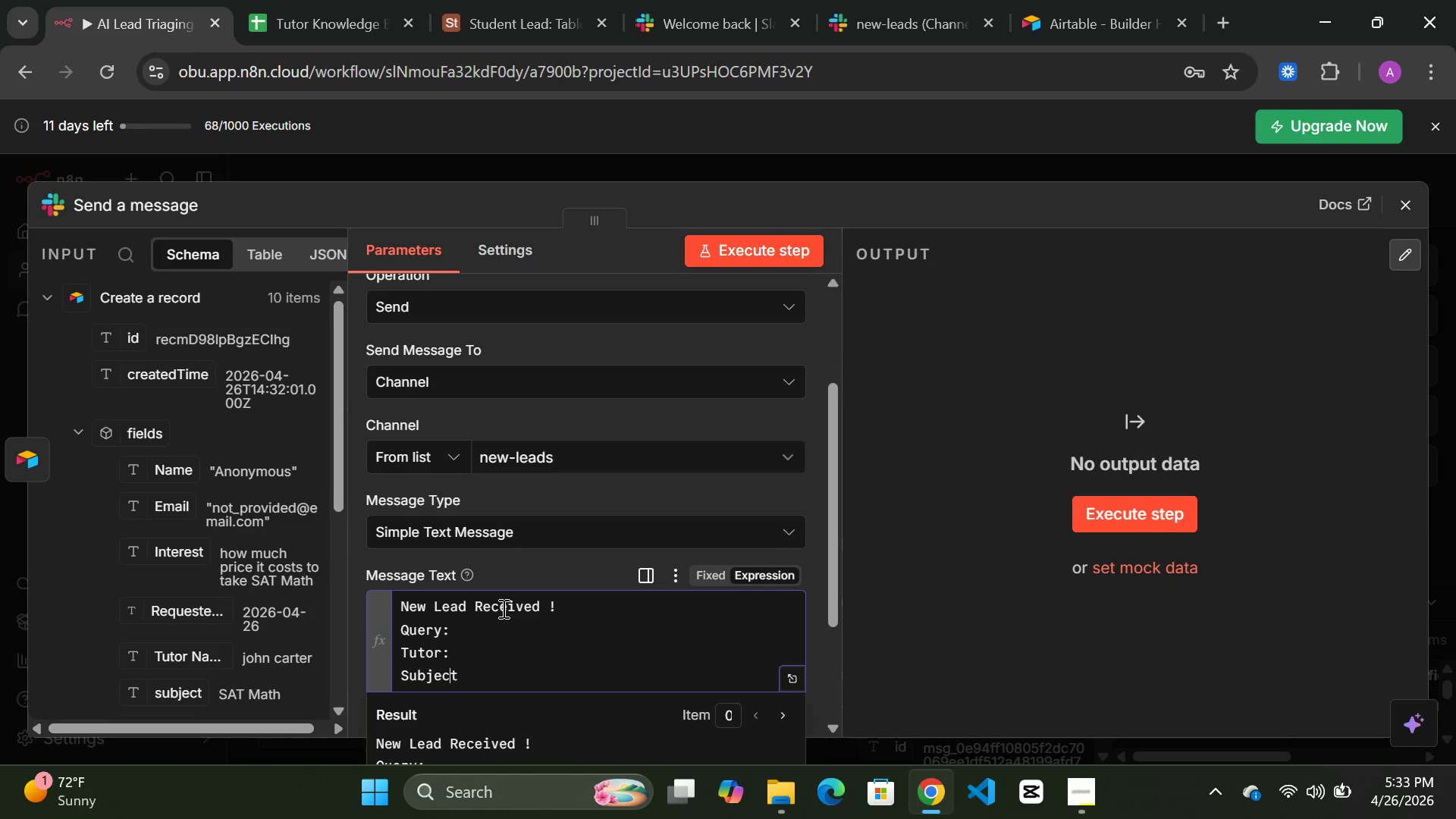 
key(ArrowRight)
 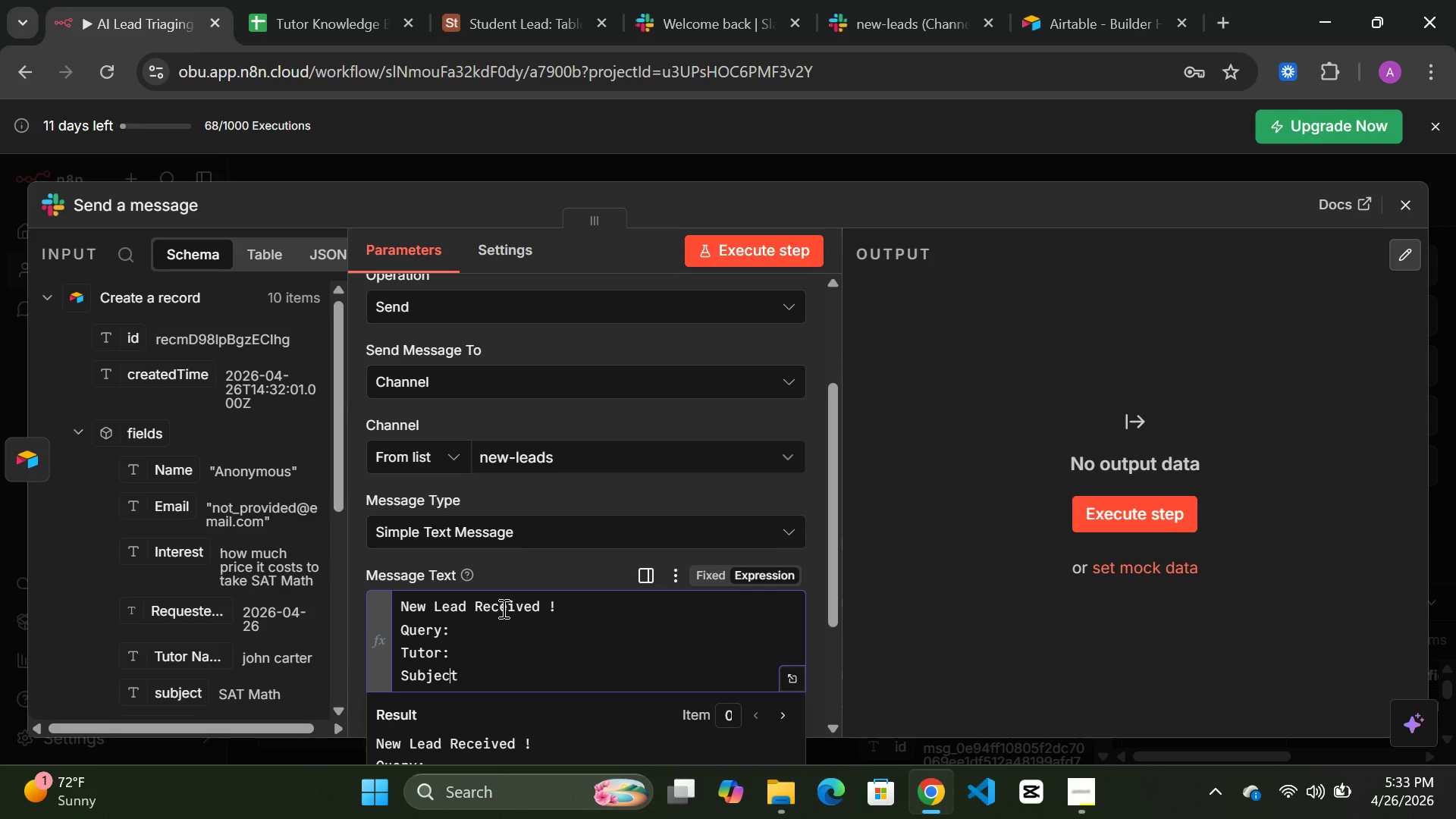 
key(ArrowRight)
 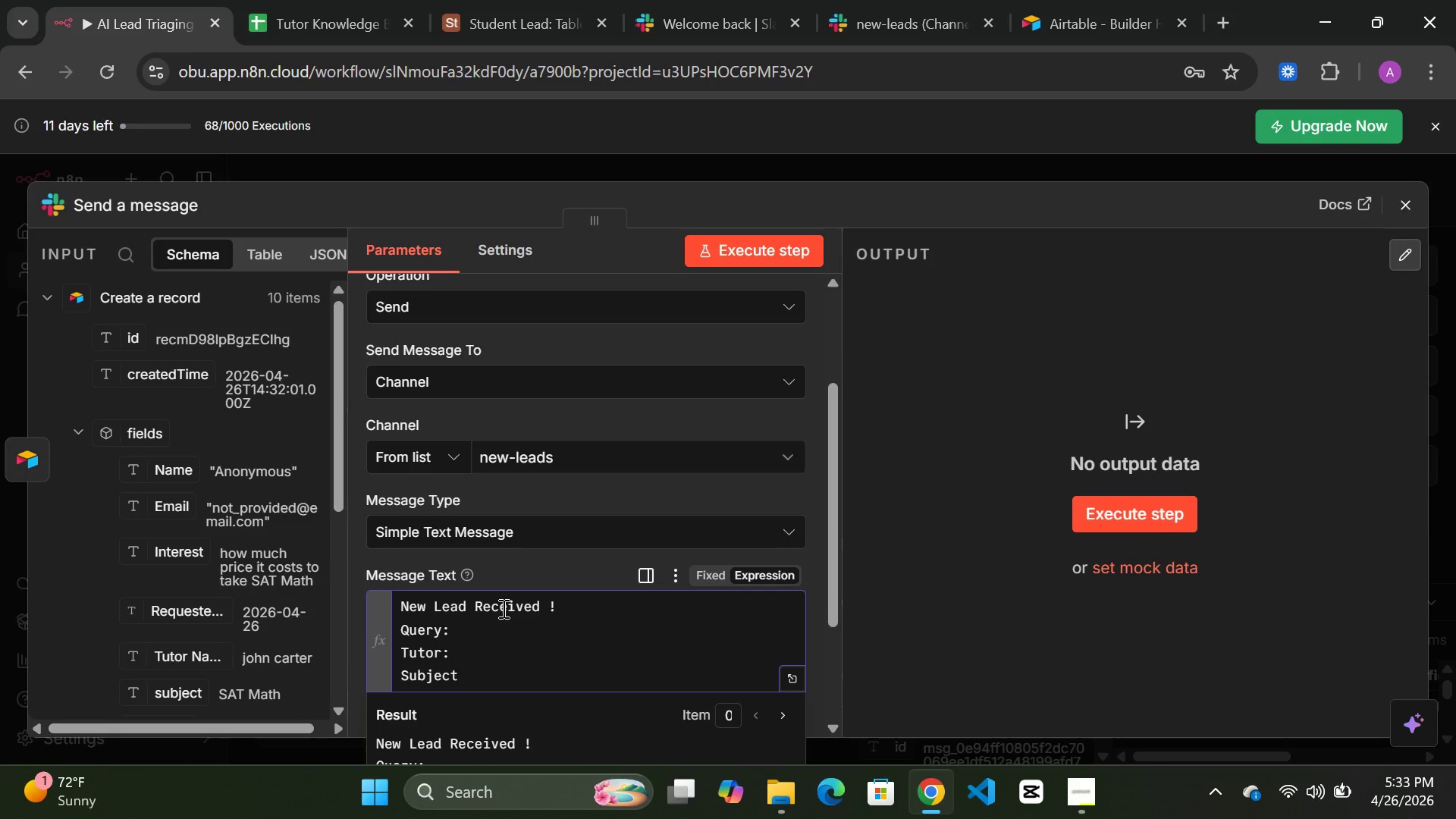 
key(Shift+Semicolon)
 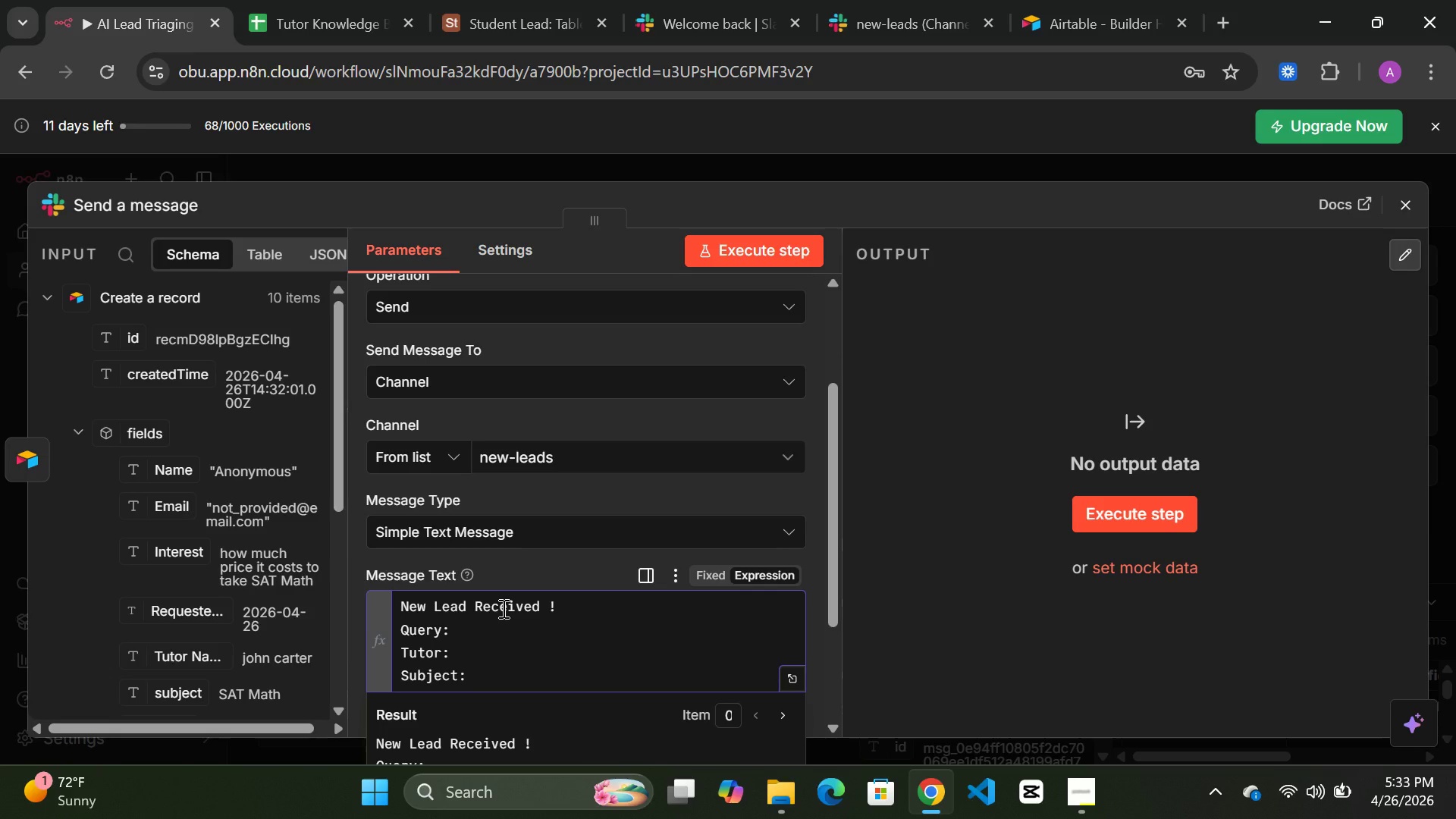 
key(Enter)
 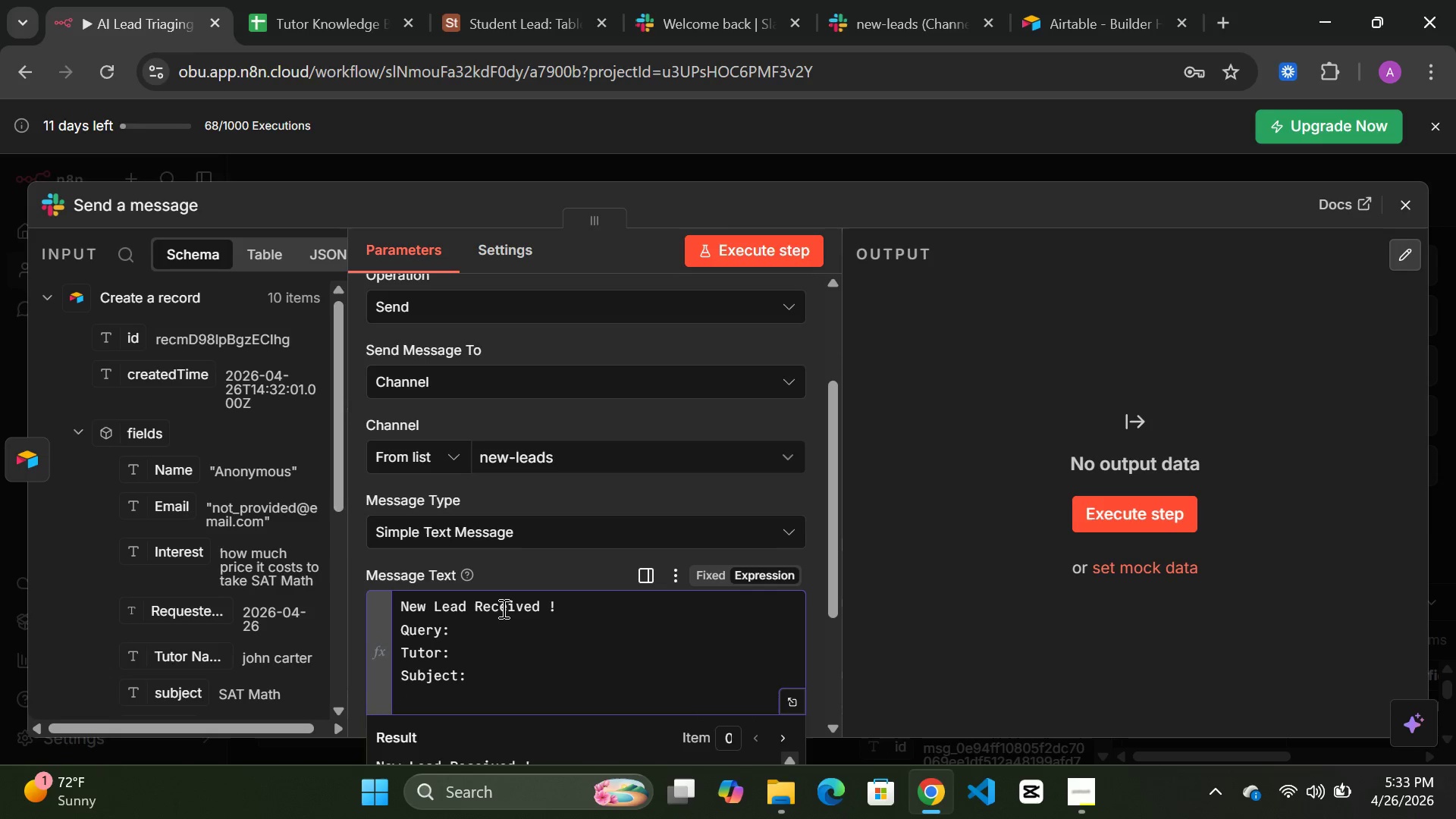 
type(date)
key(Backspace)
key(Backspace)
key(Backspace)
key(Backspace)
type(Date :)
 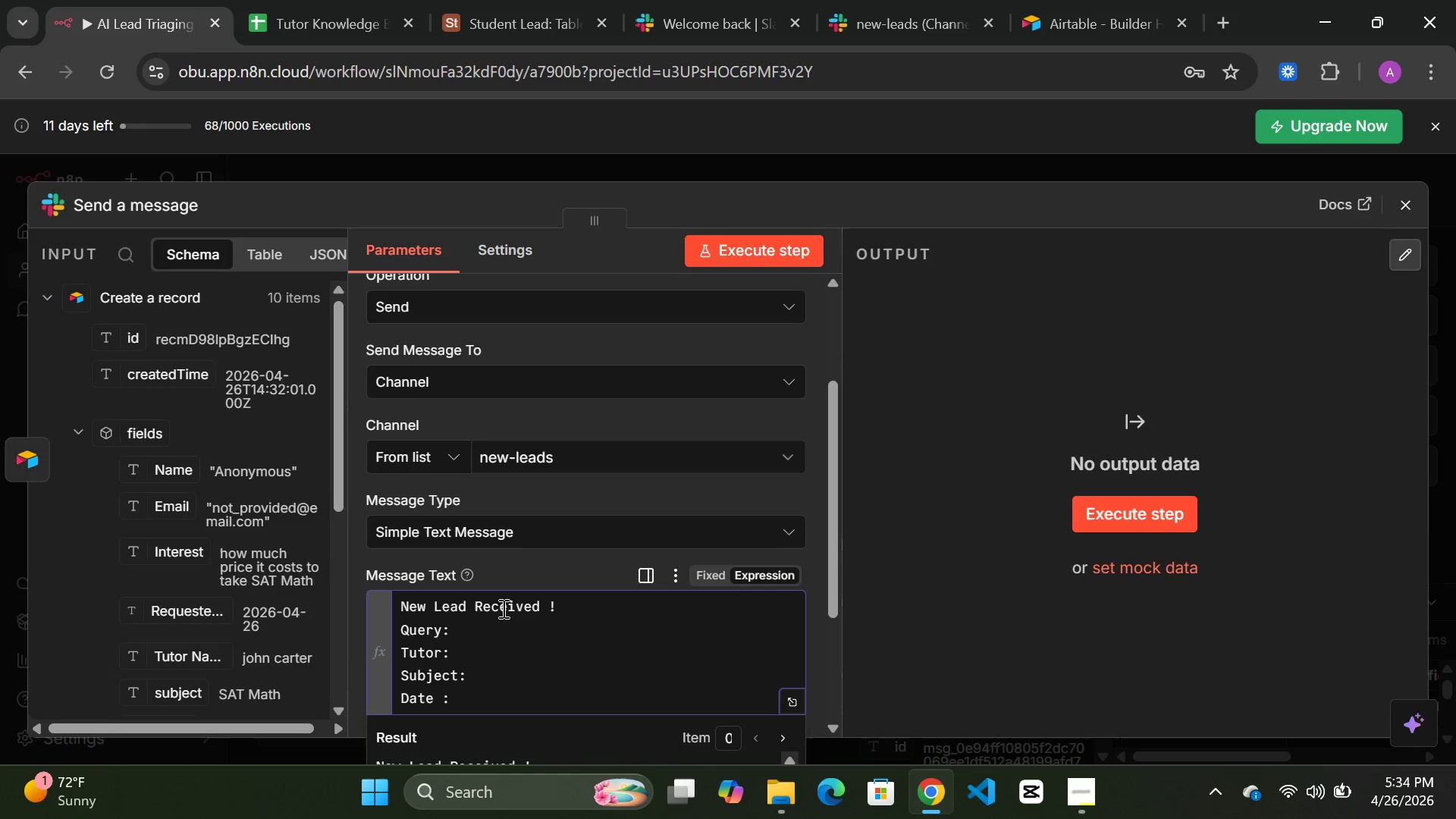 
wait(6.36)
 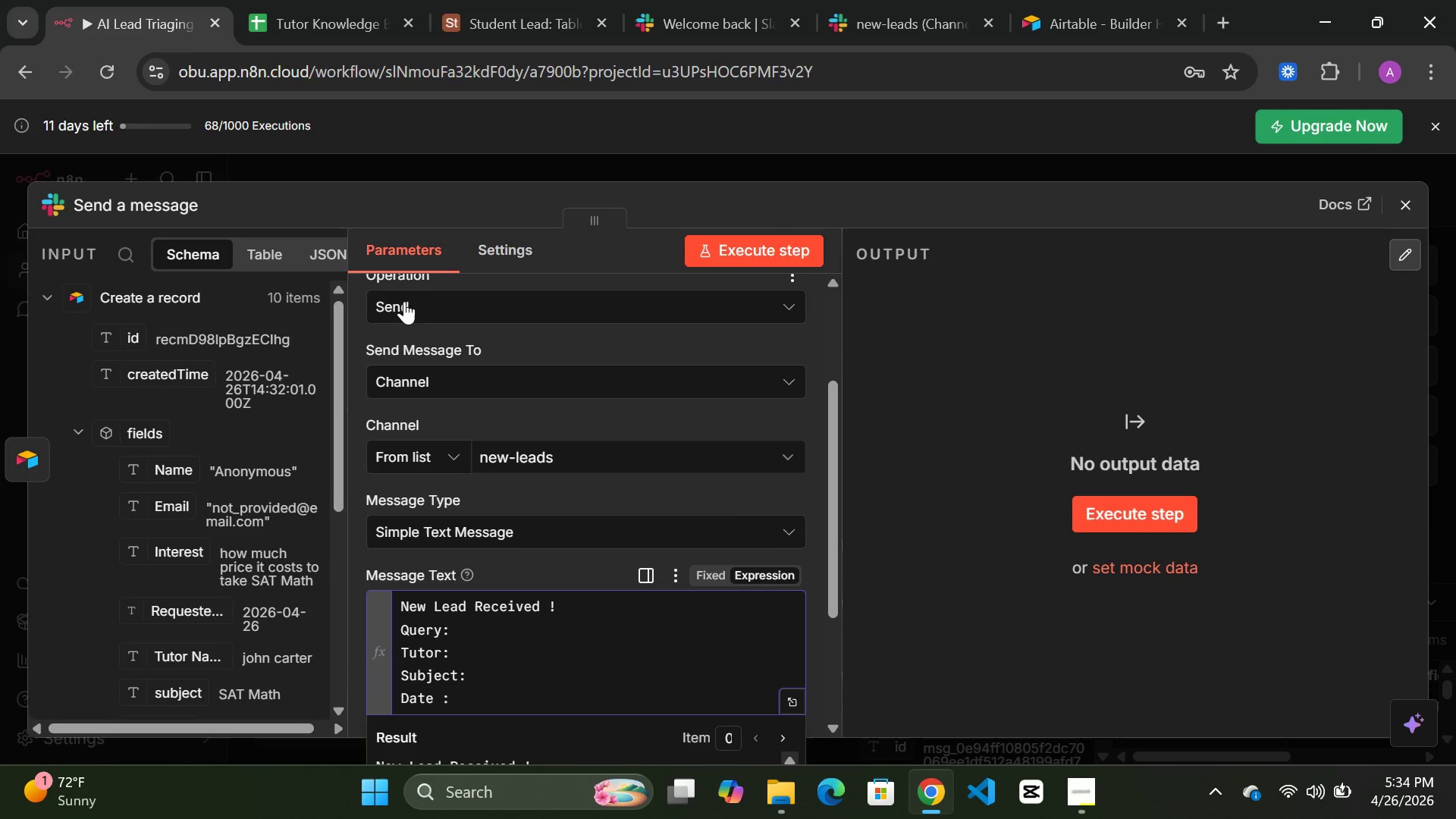 
scroll: coordinate [199, 575], scroll_direction: down, amount: 3.0
 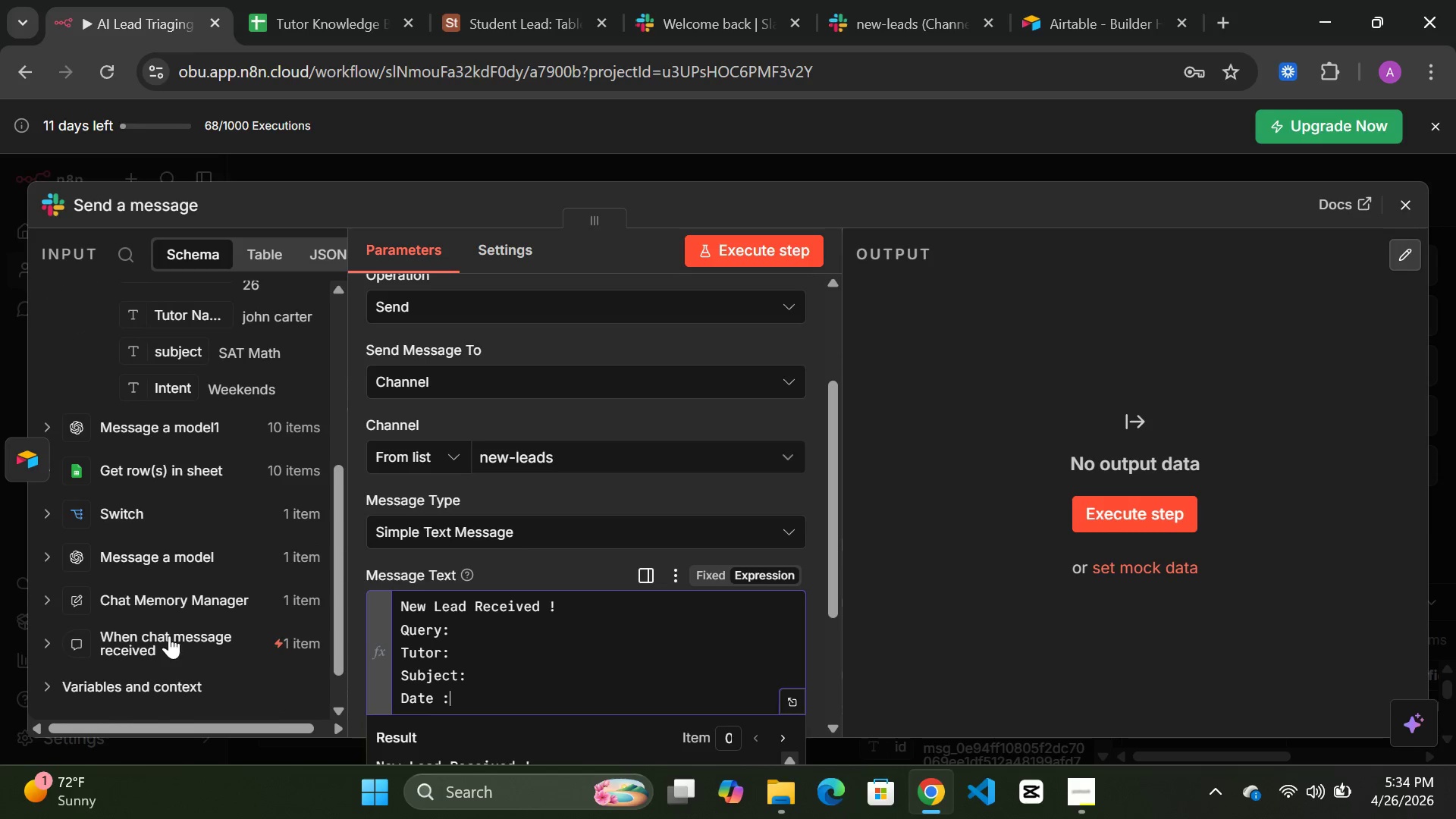 
left_click([169, 639])
 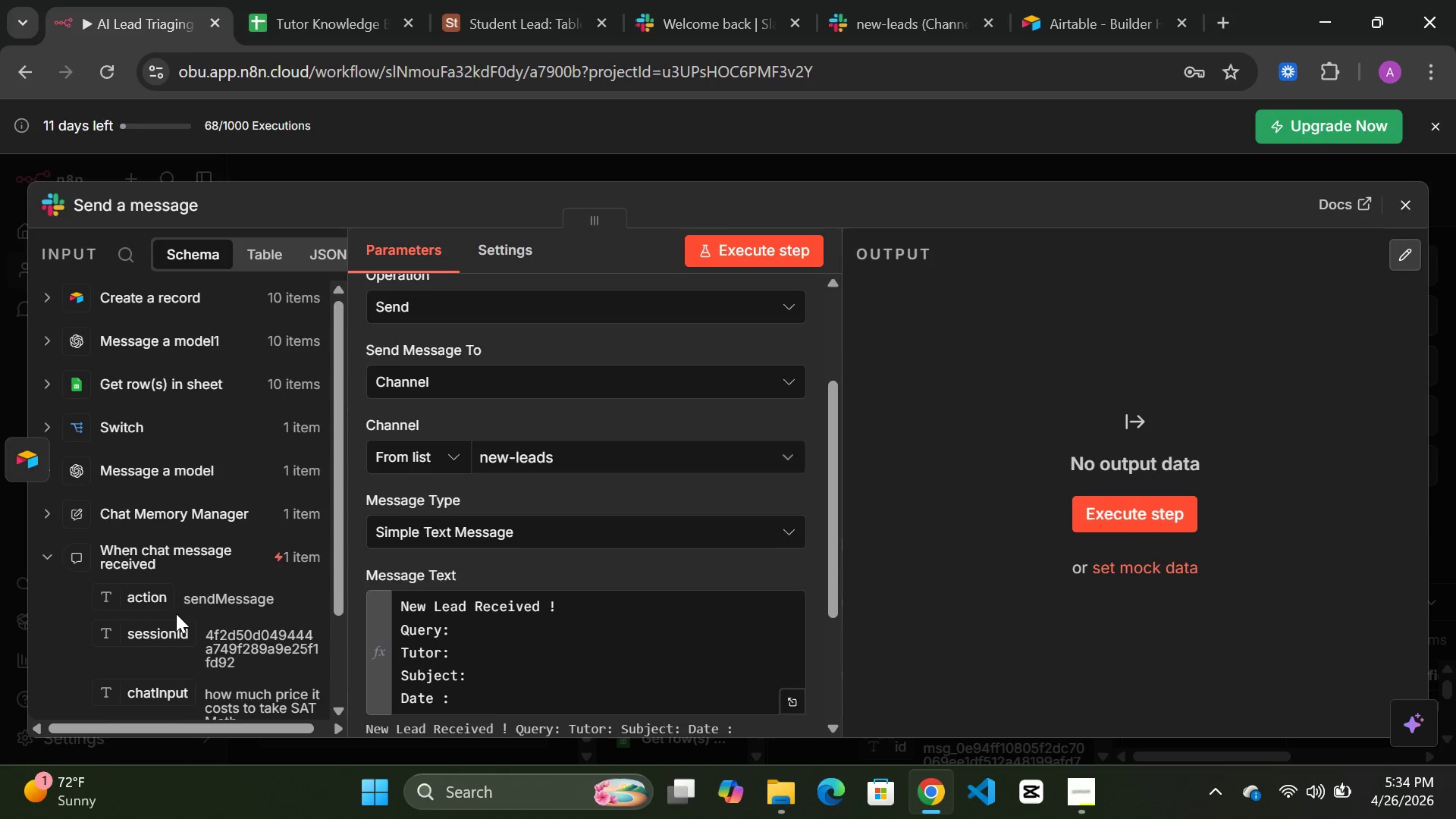 
scroll: coordinate [178, 609], scroll_direction: down, amount: 3.0
 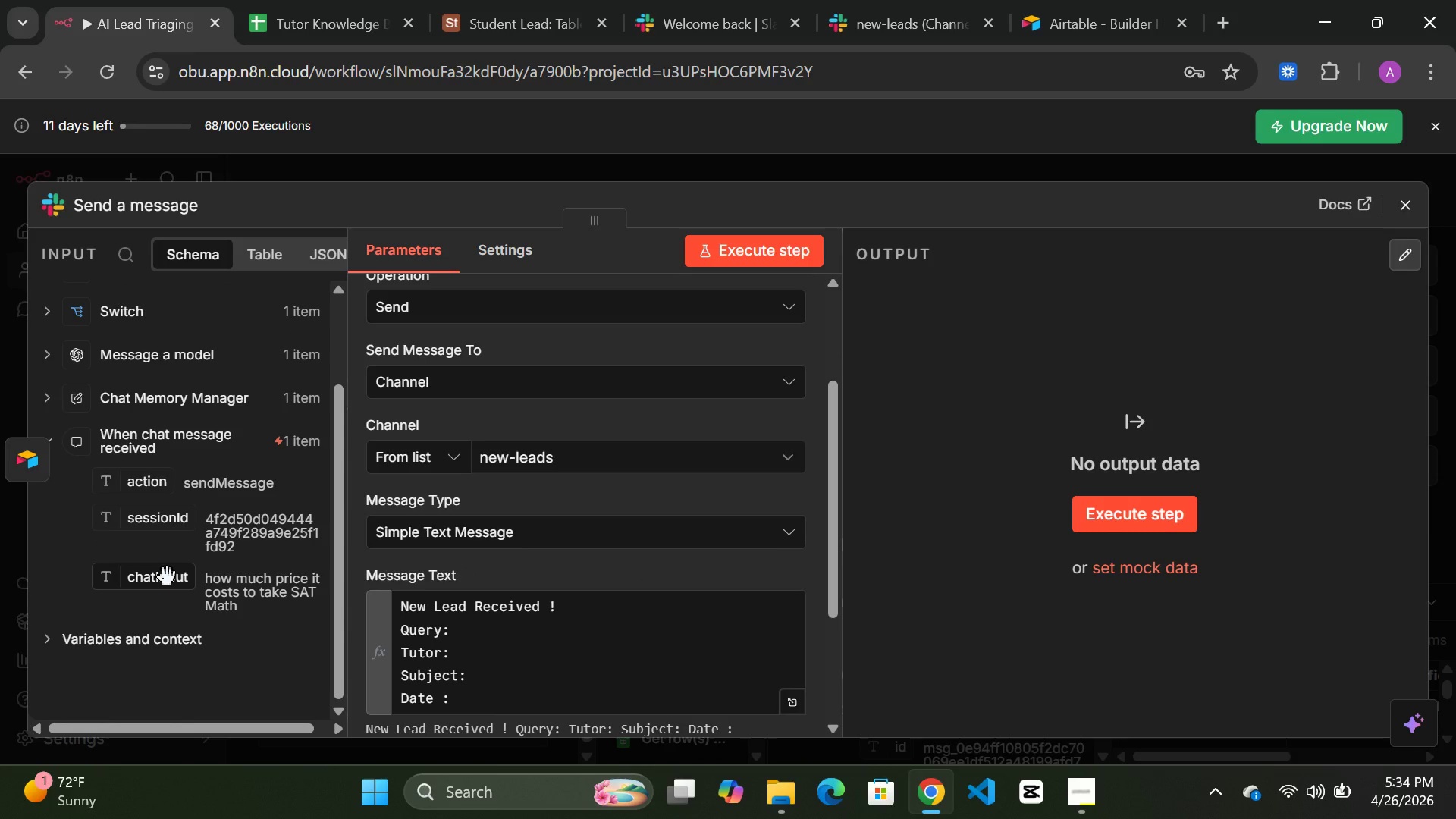 
left_click_drag(start_coordinate=[168, 579], to_coordinate=[464, 629])
 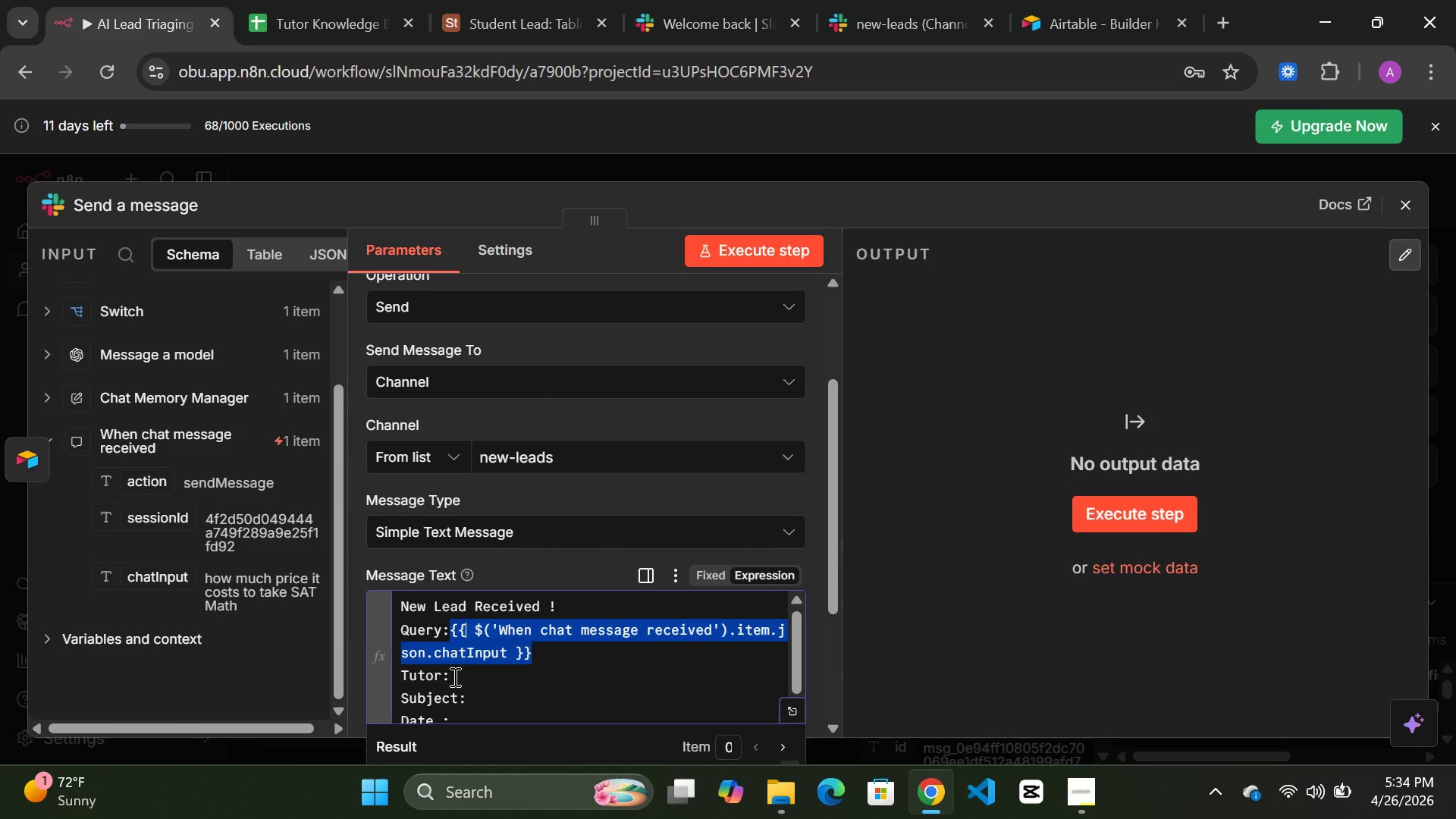 
left_click([454, 676])
 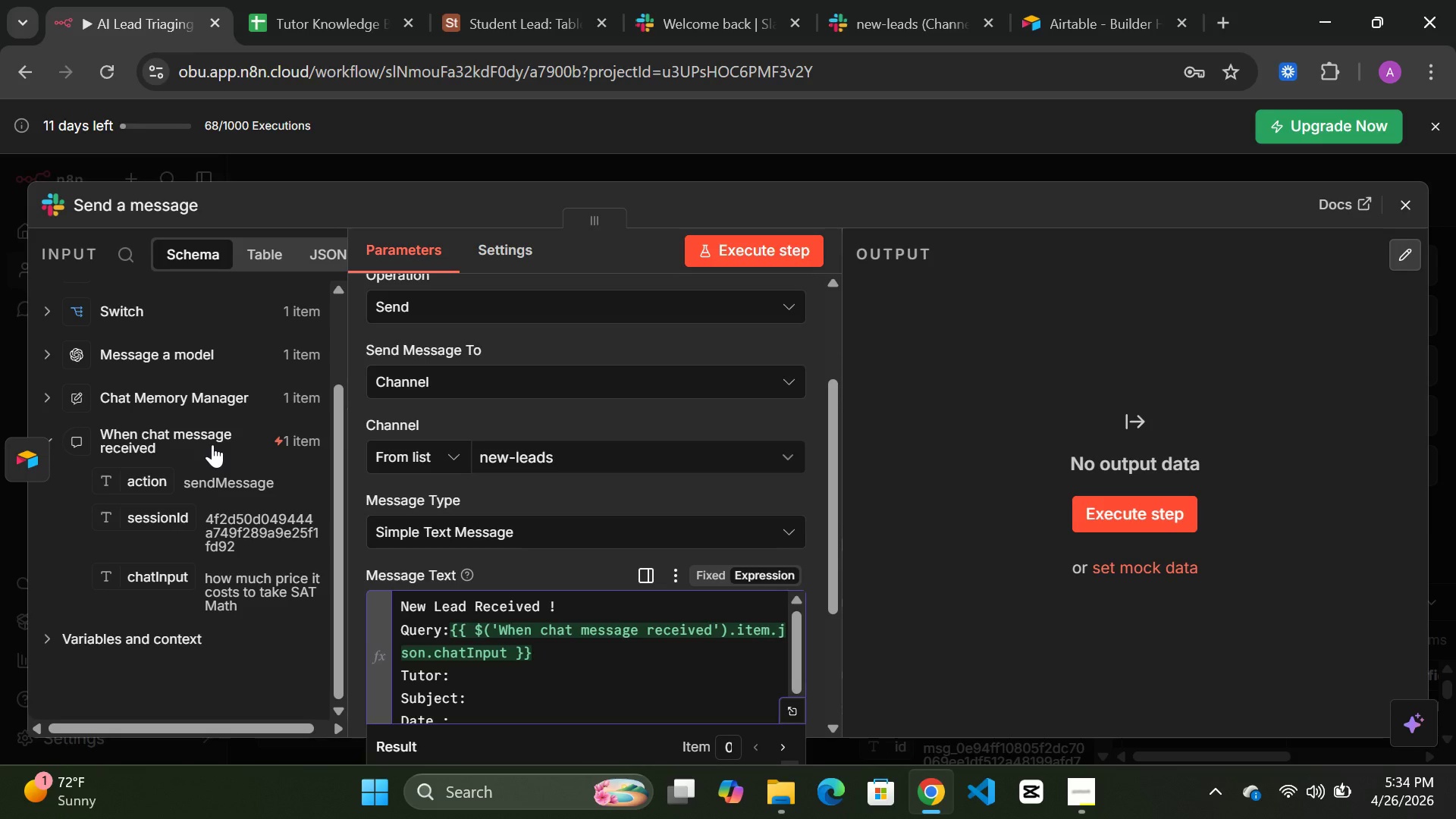 
wait(5.36)
 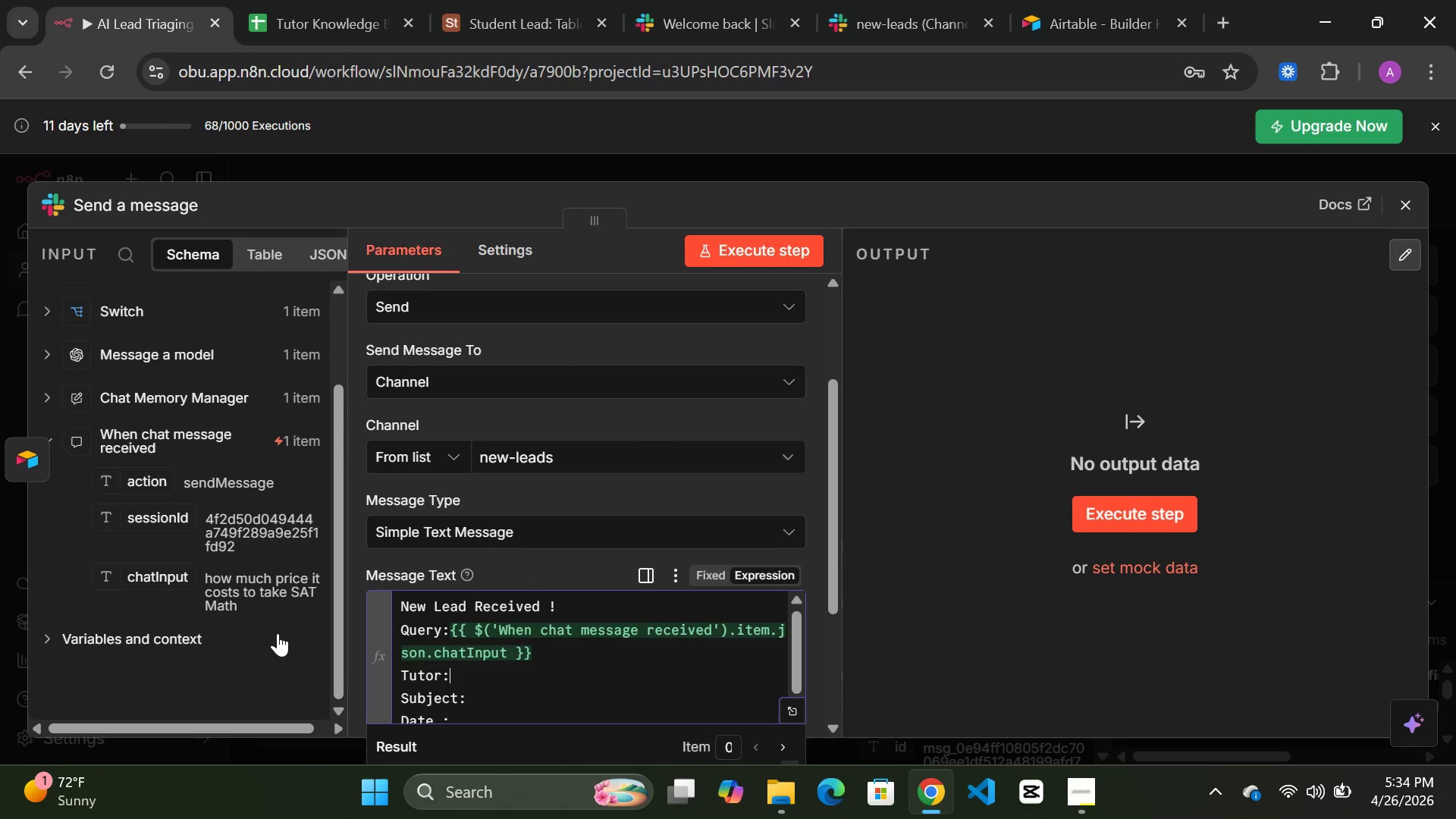 
scroll: coordinate [212, 444], scroll_direction: up, amount: 1.0
 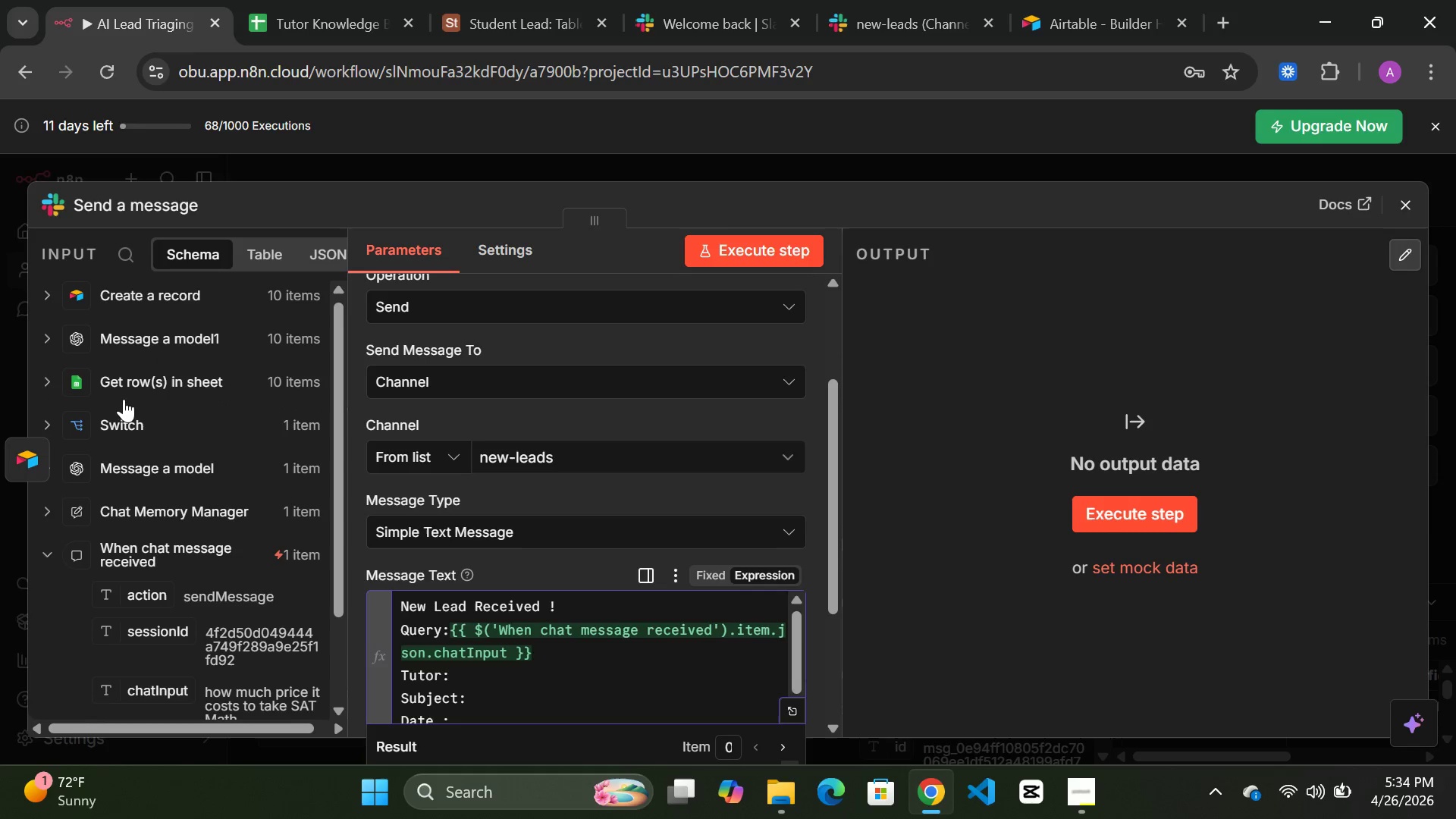 
left_click([115, 380])
 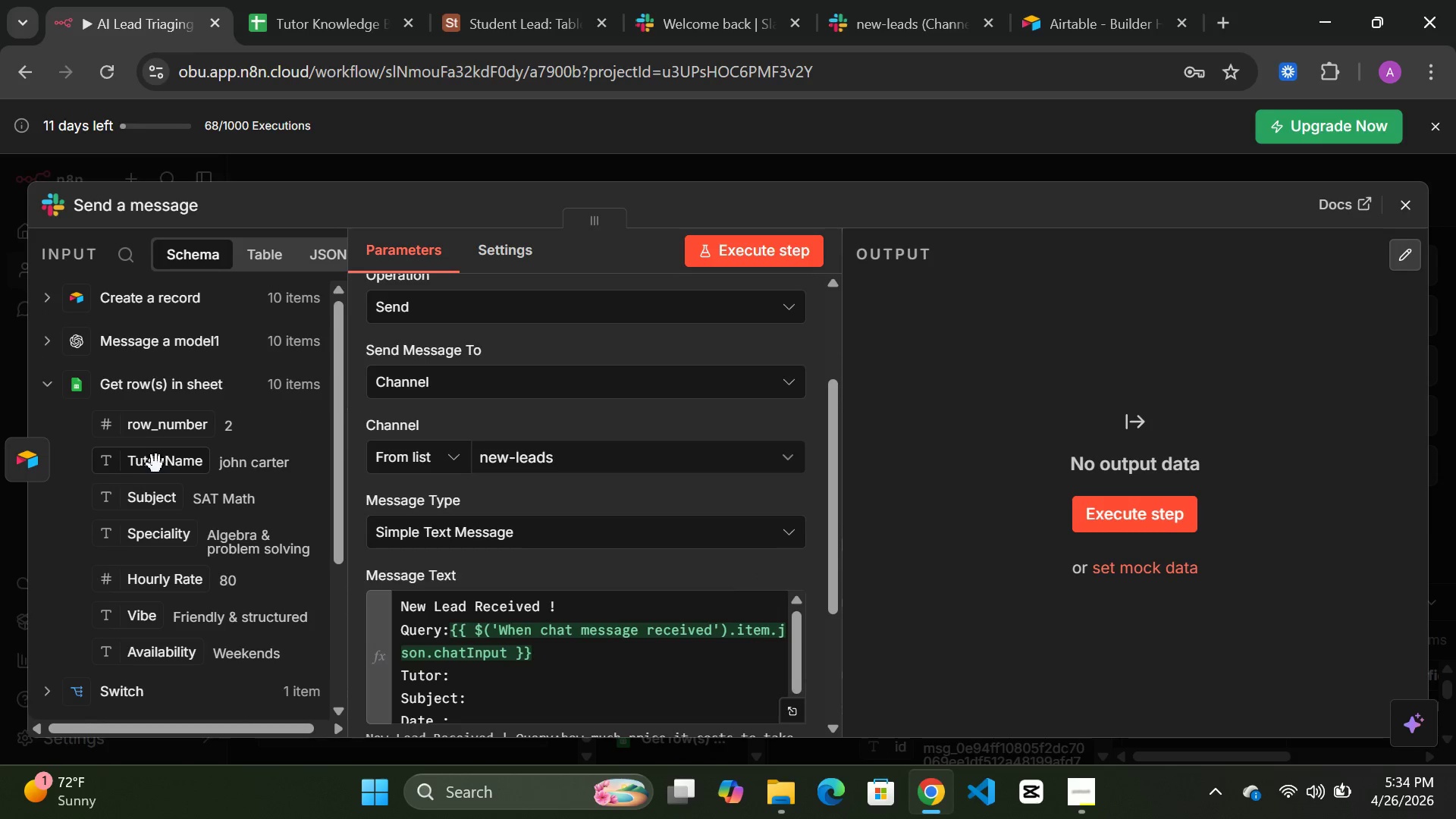 
left_click_drag(start_coordinate=[156, 467], to_coordinate=[466, 676])
 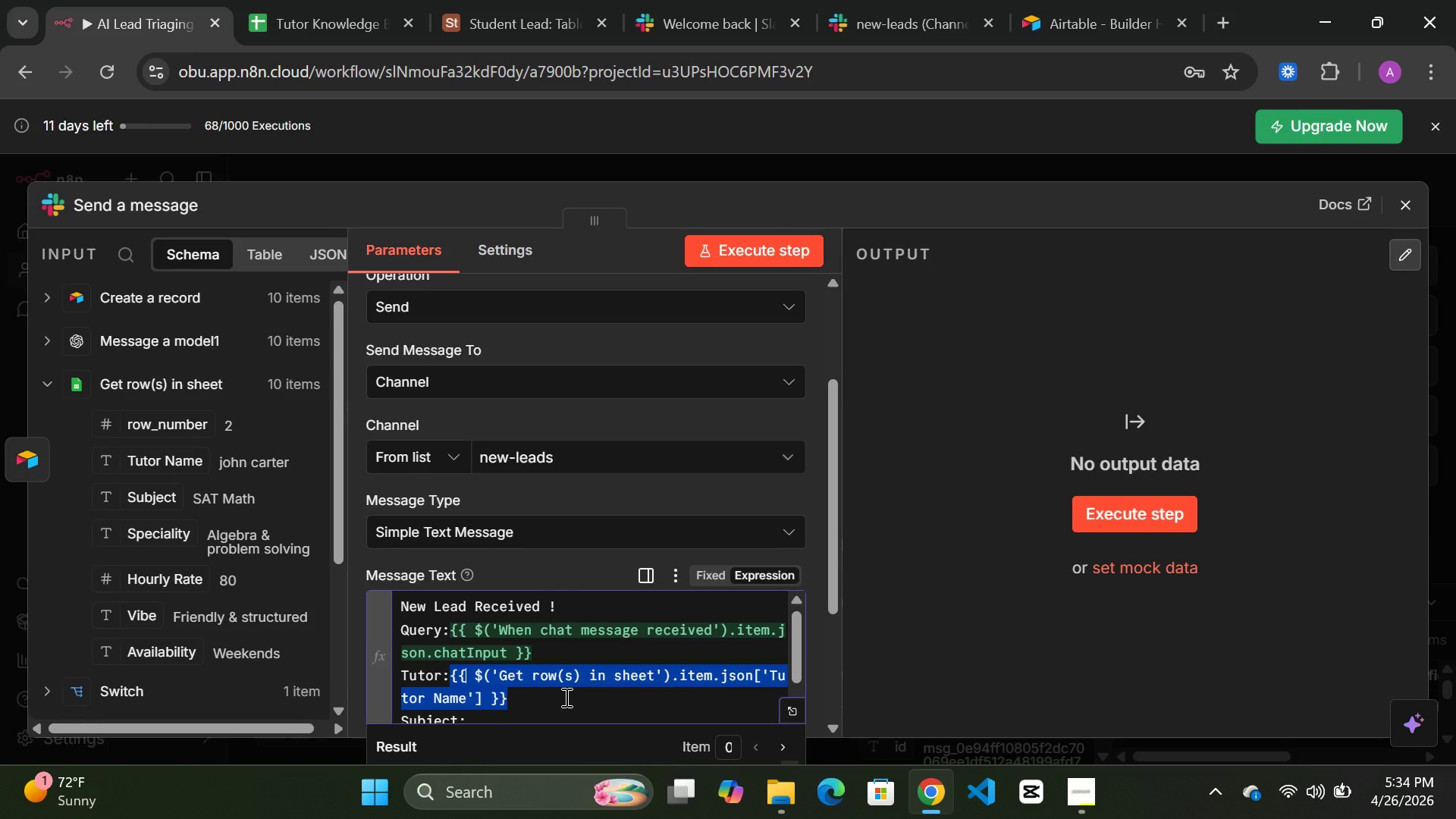 
scroll: coordinate [564, 695], scroll_direction: down, amount: 1.0
 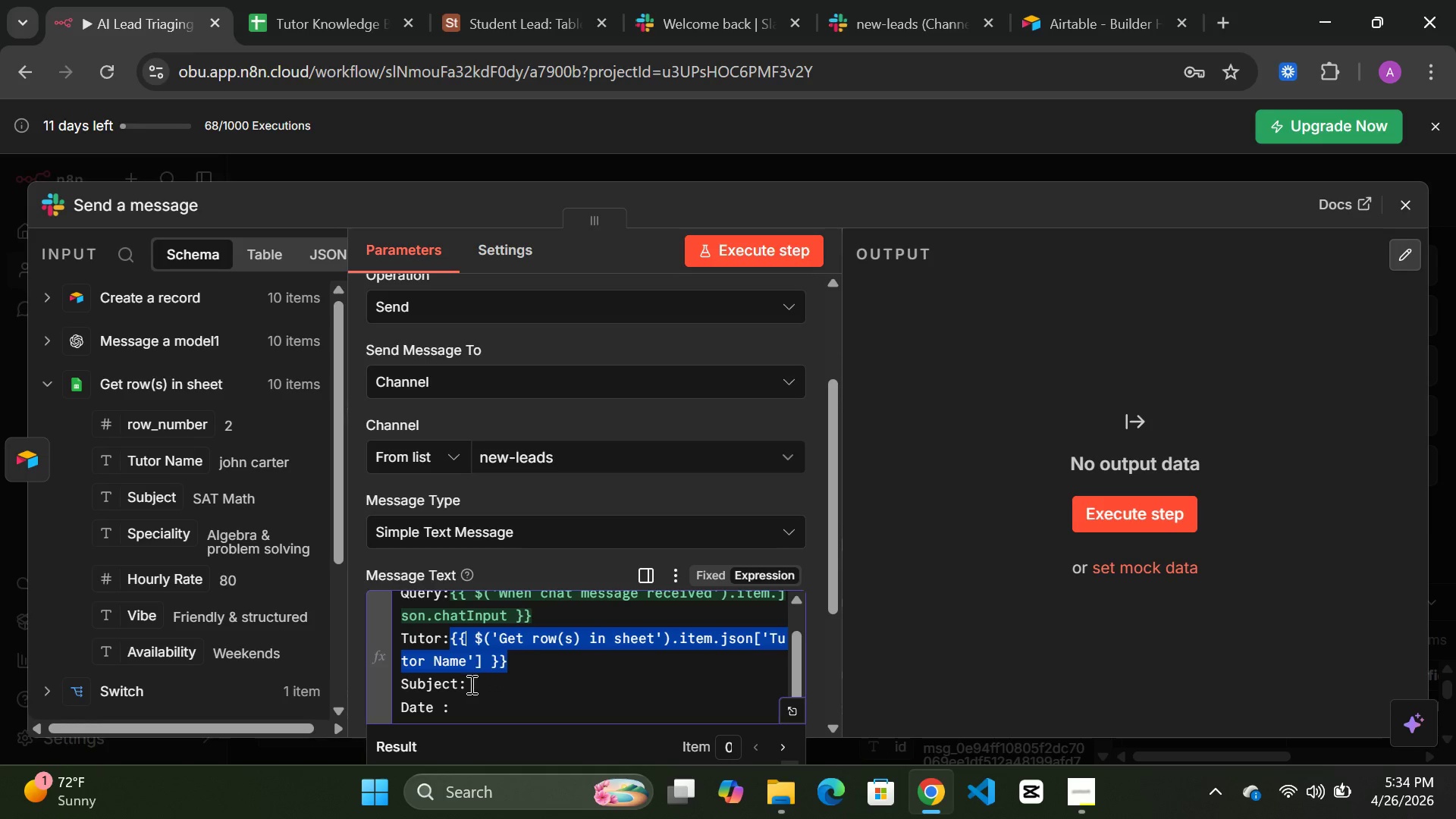 
left_click([474, 684])
 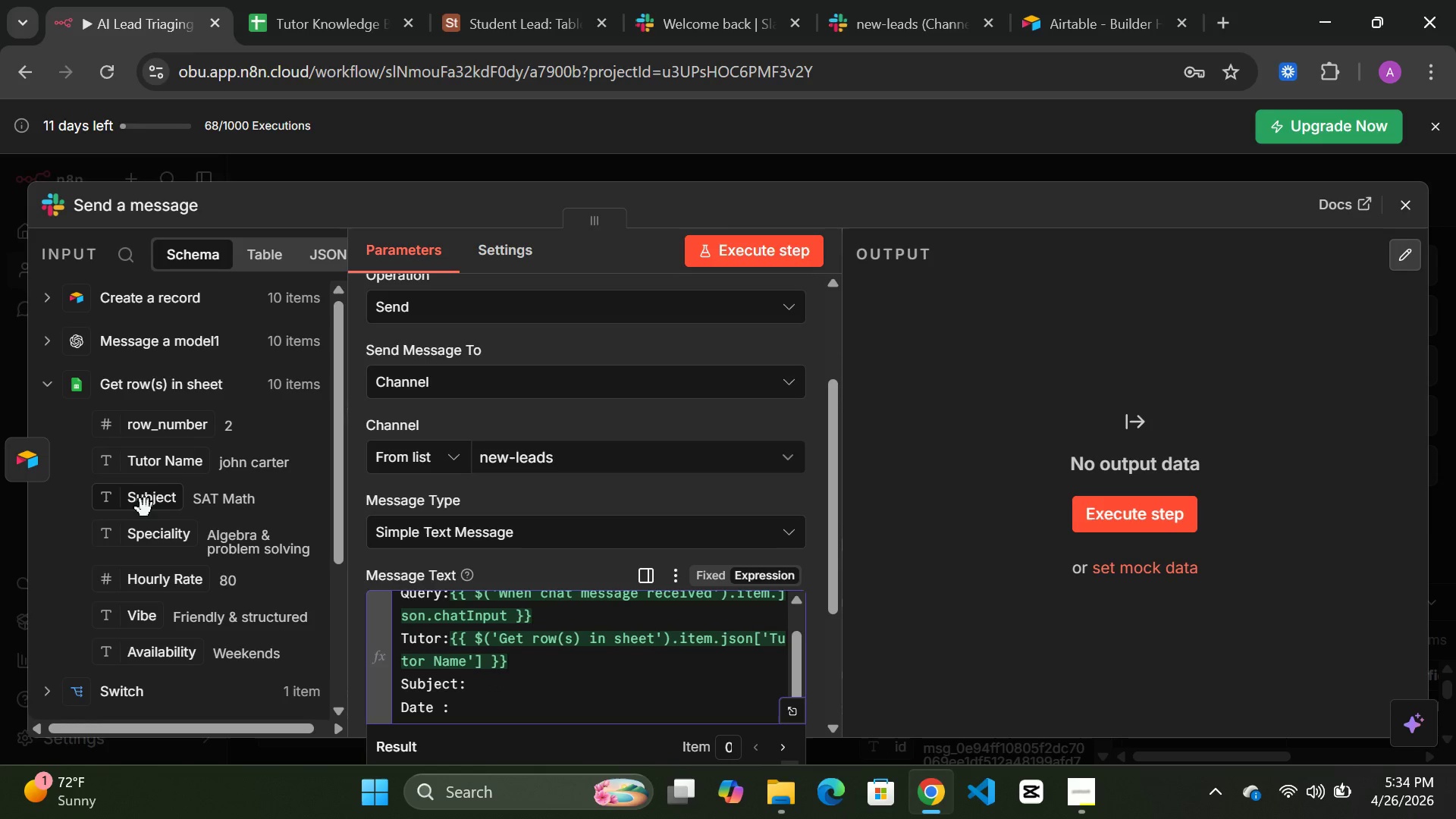 
left_click_drag(start_coordinate=[145, 505], to_coordinate=[487, 689])
 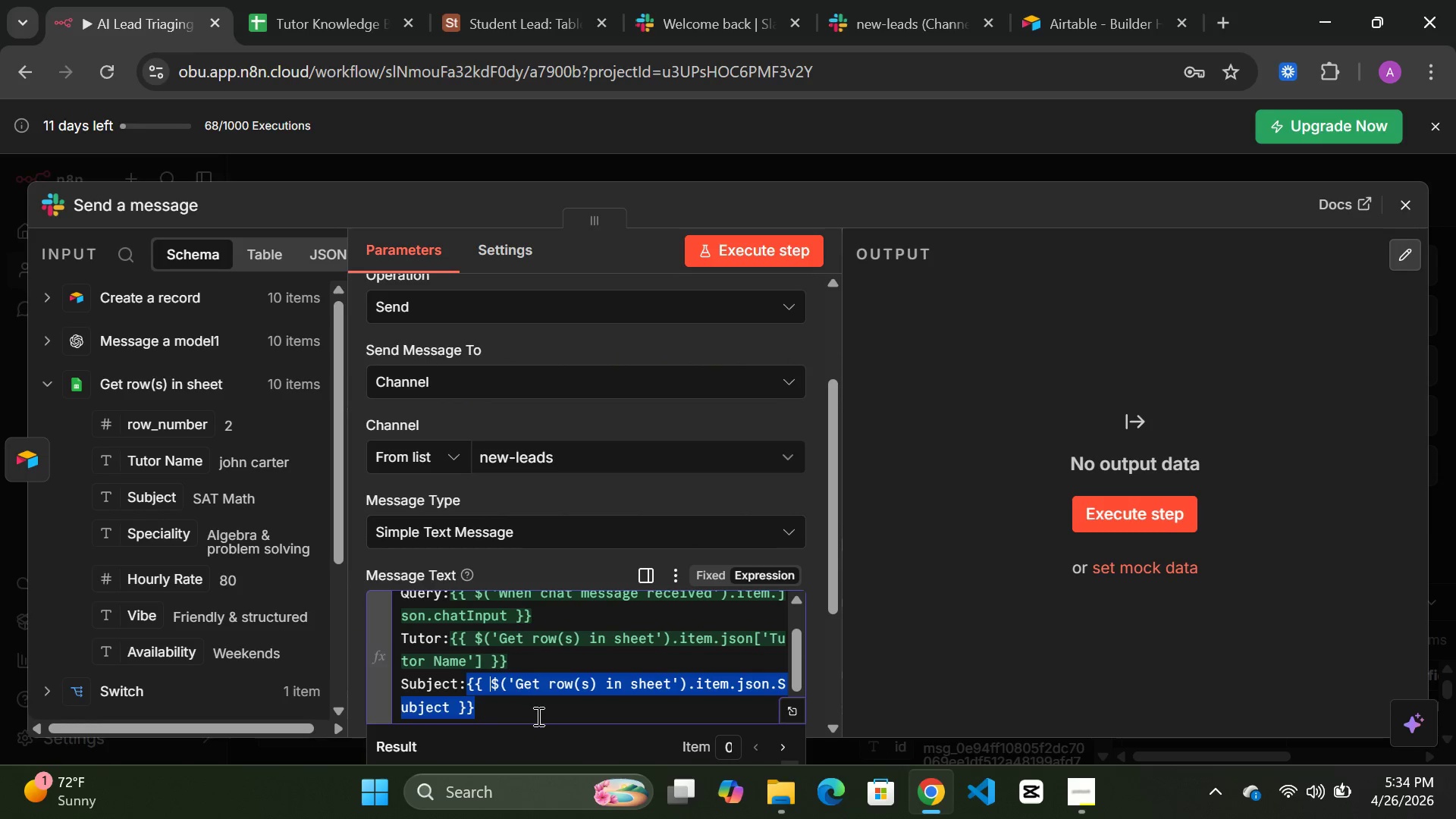 
left_click([510, 708])
 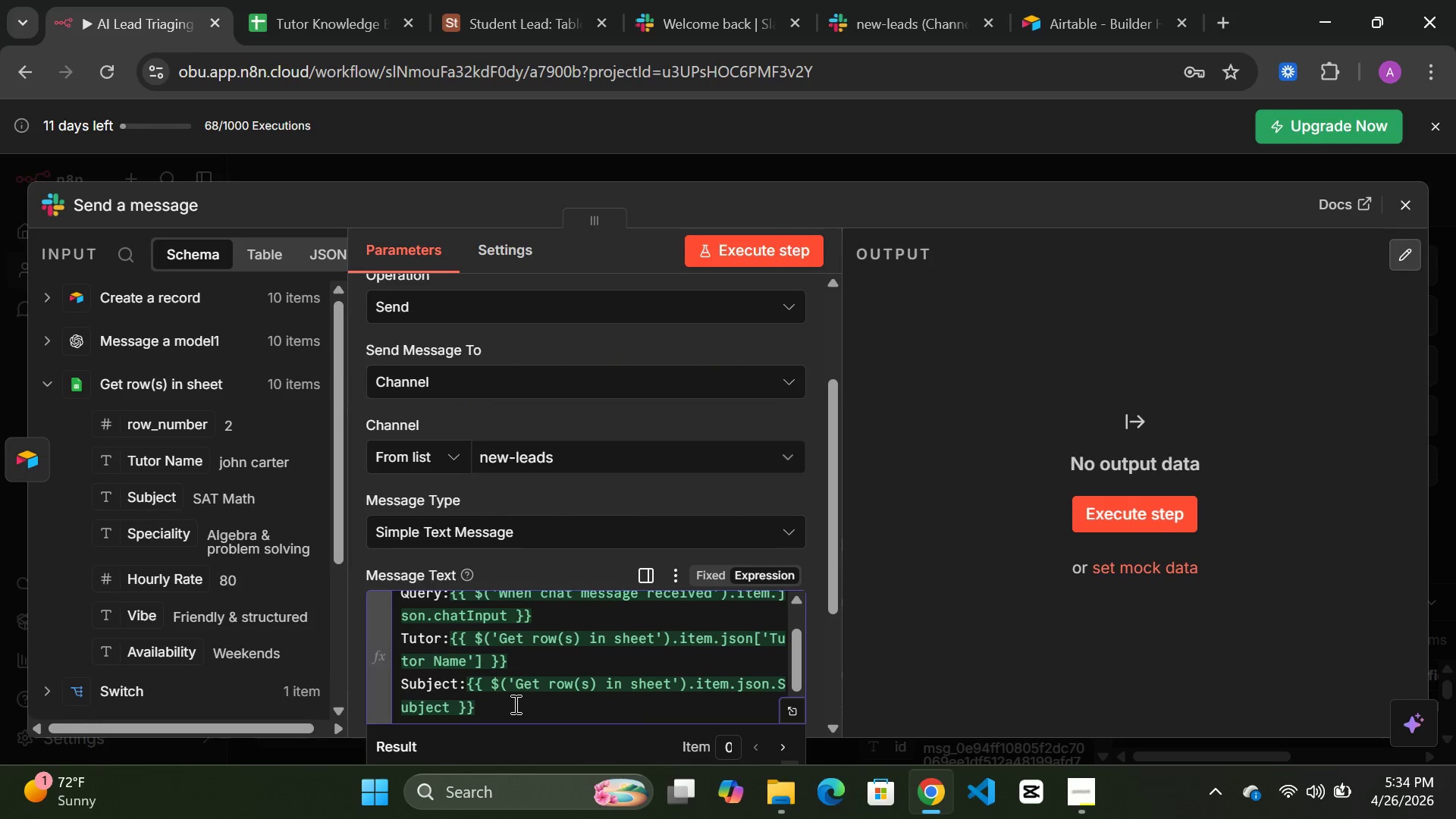 
scroll: coordinate [223, 562], scroll_direction: down, amount: 5.0
 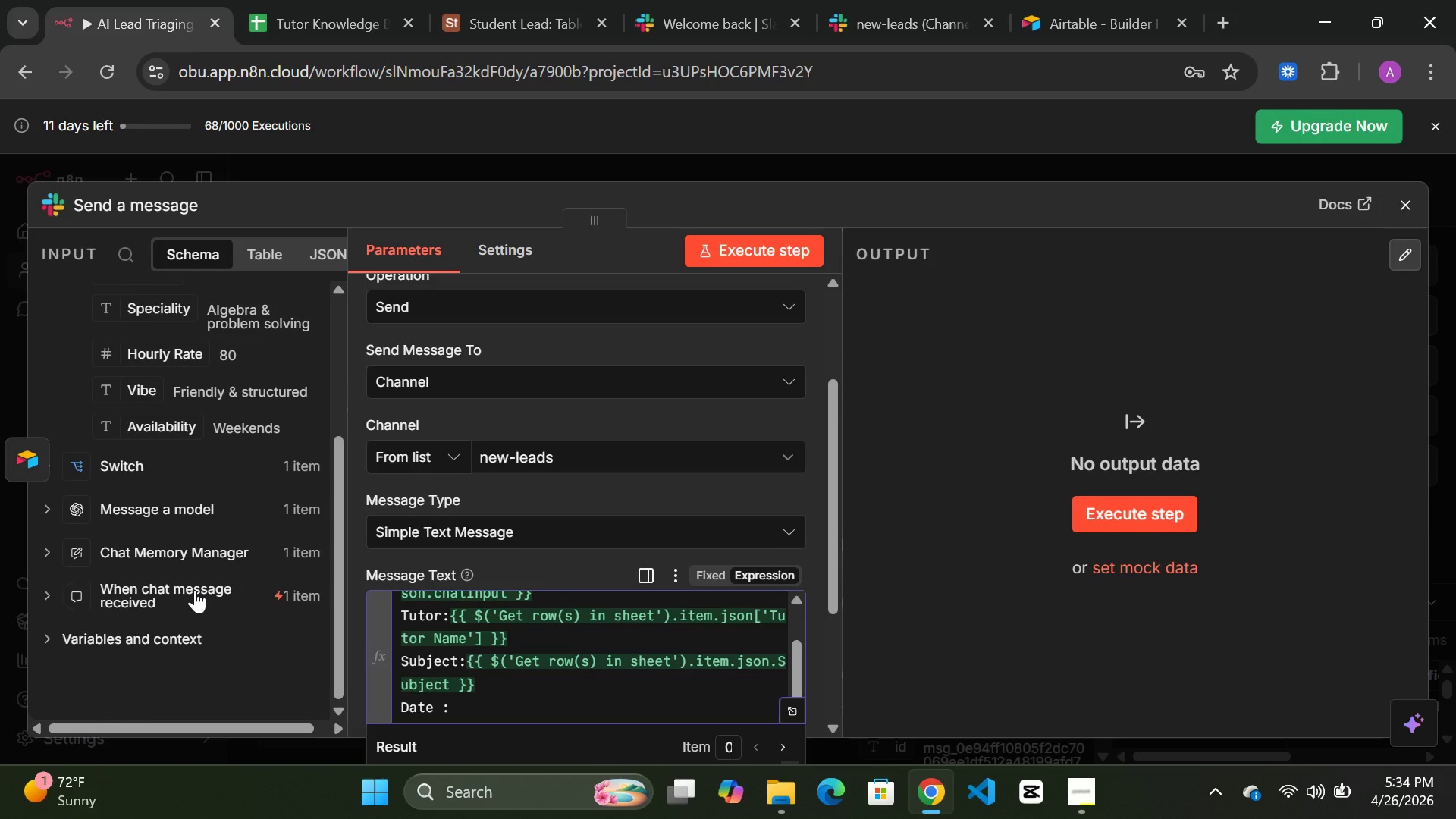 
left_click([195, 590])
 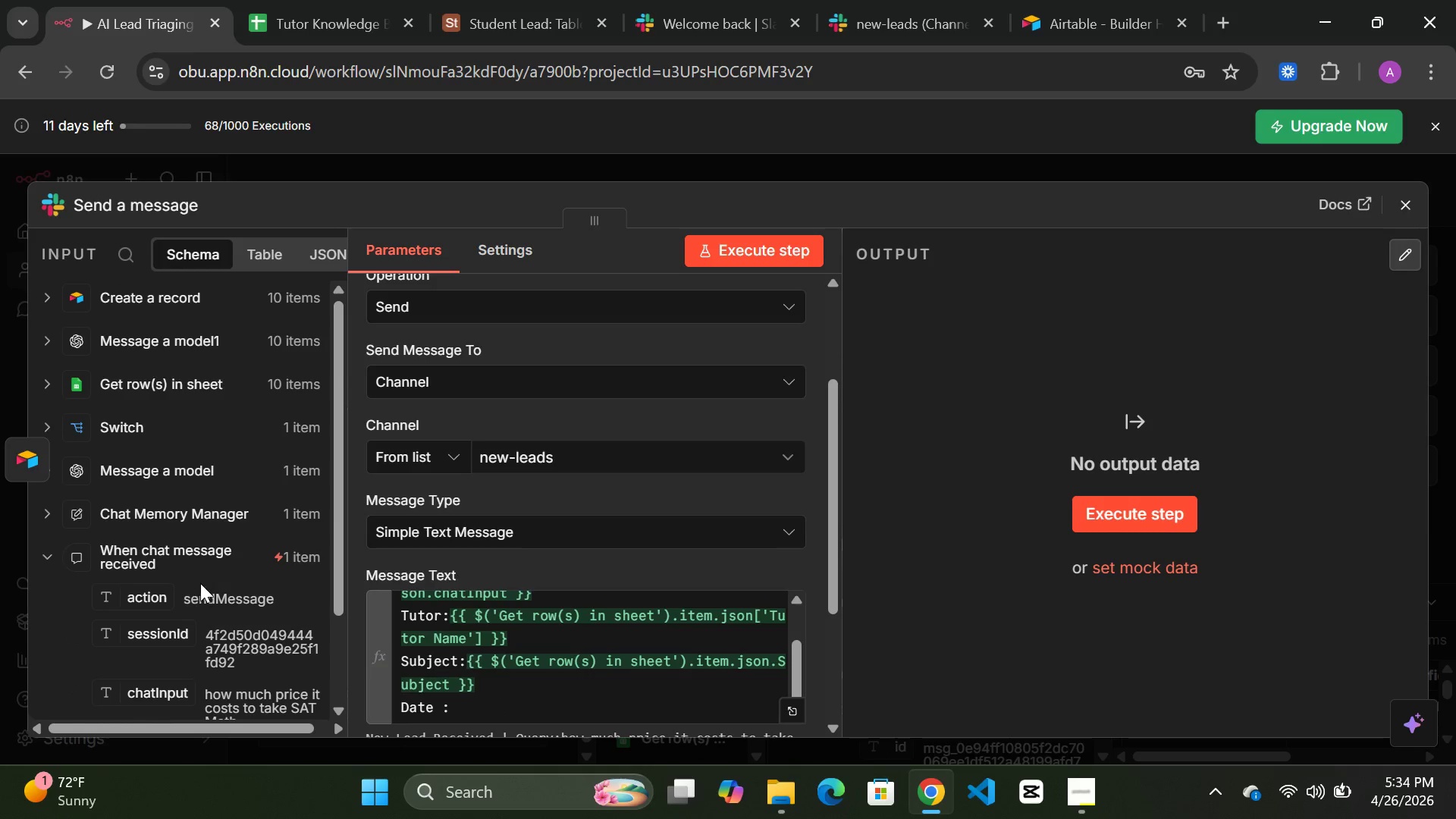 
scroll: coordinate [202, 582], scroll_direction: down, amount: 9.0
 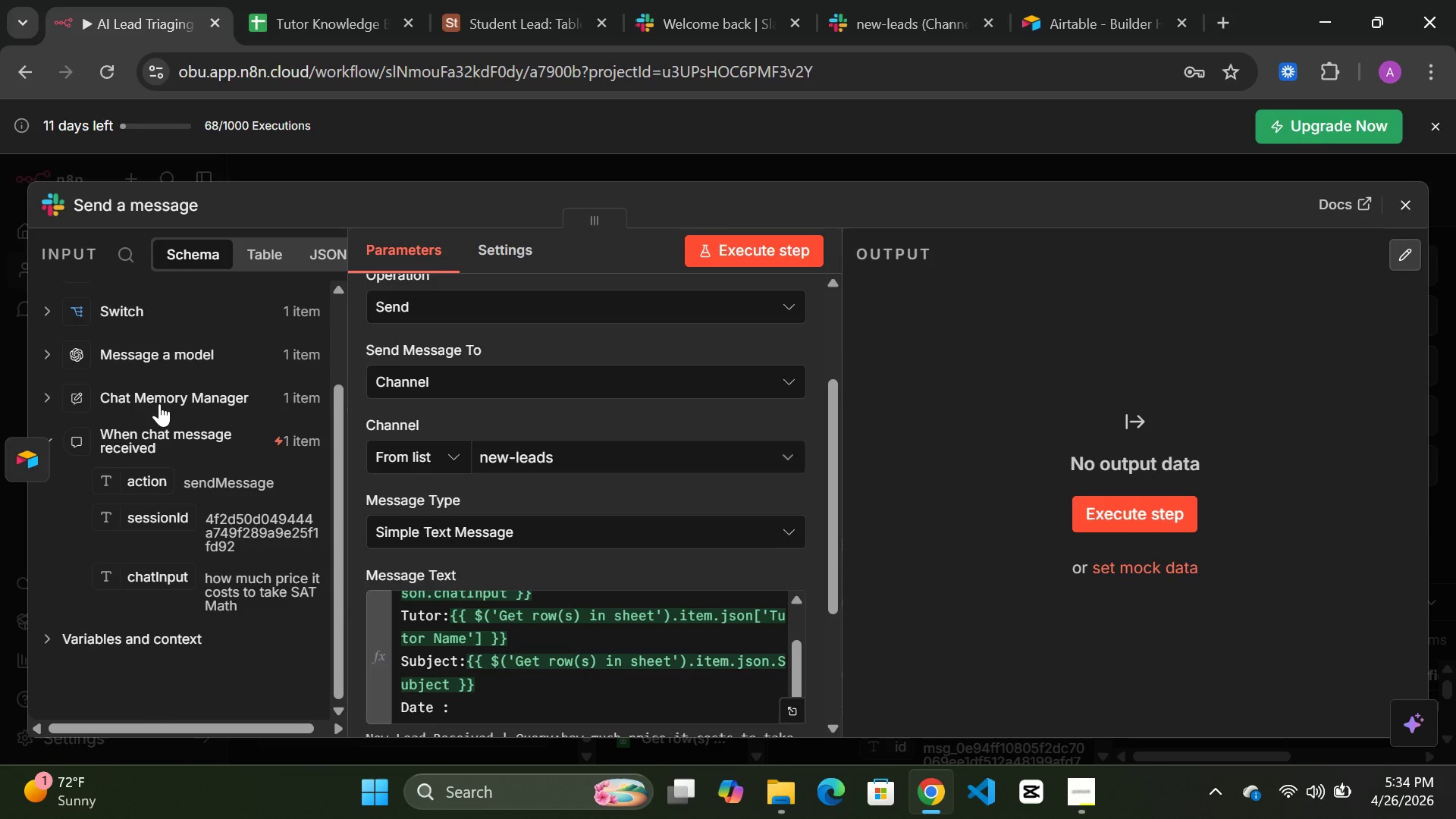 
left_click([159, 397])
 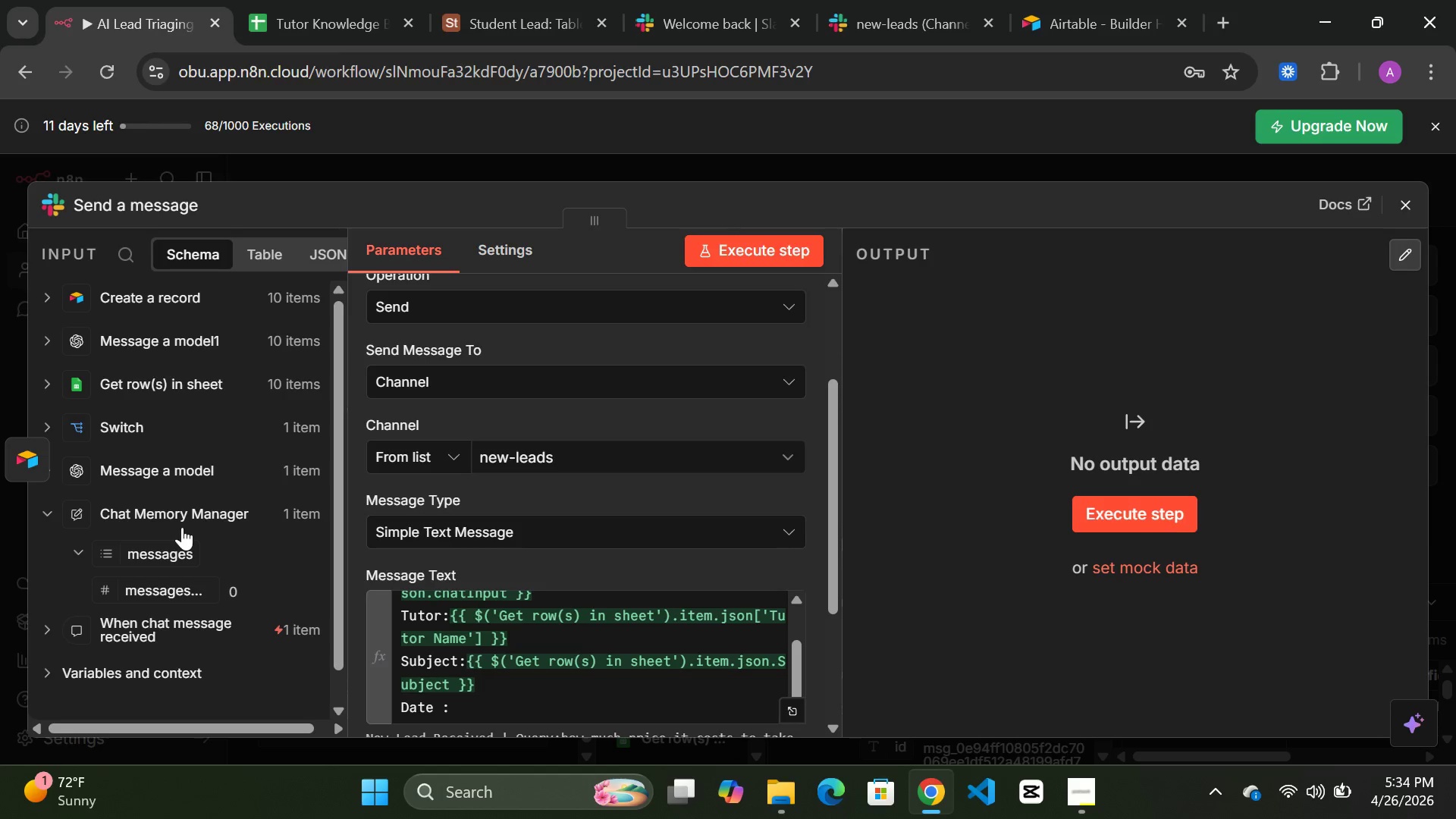 
scroll: coordinate [163, 503], scroll_direction: up, amount: 2.0
 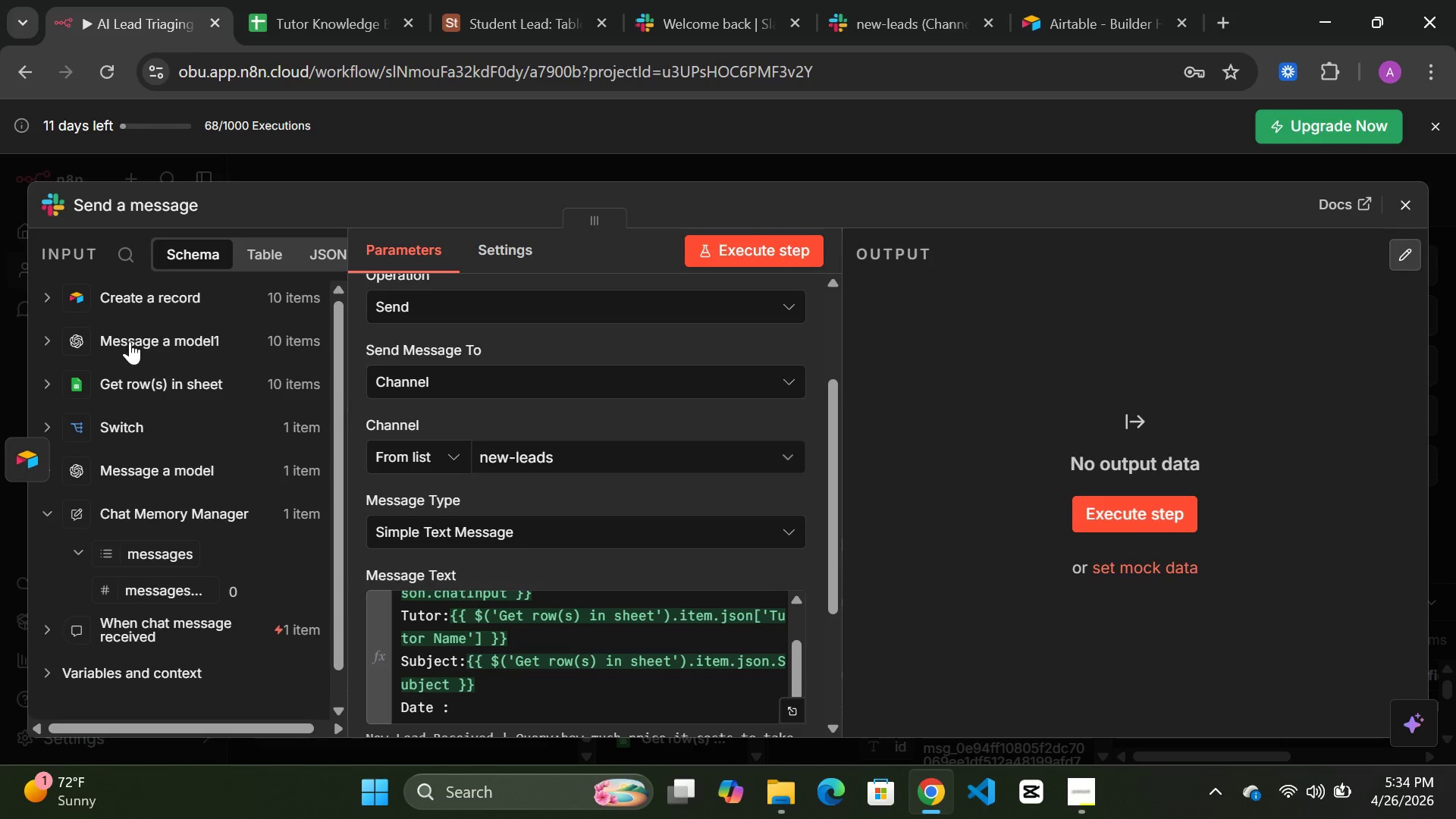 
left_click([131, 340])
 